 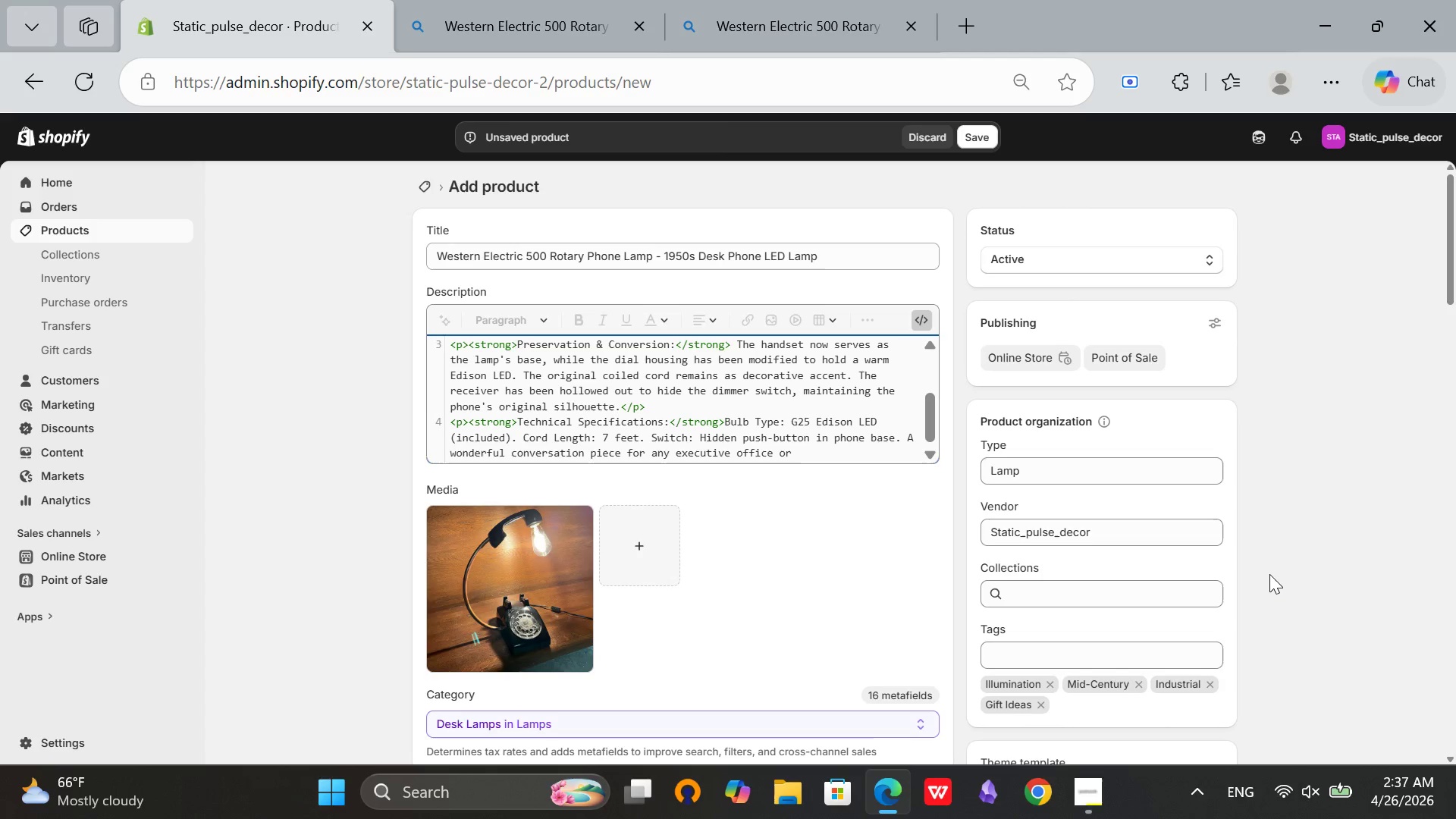 
type(media room.</p>)
 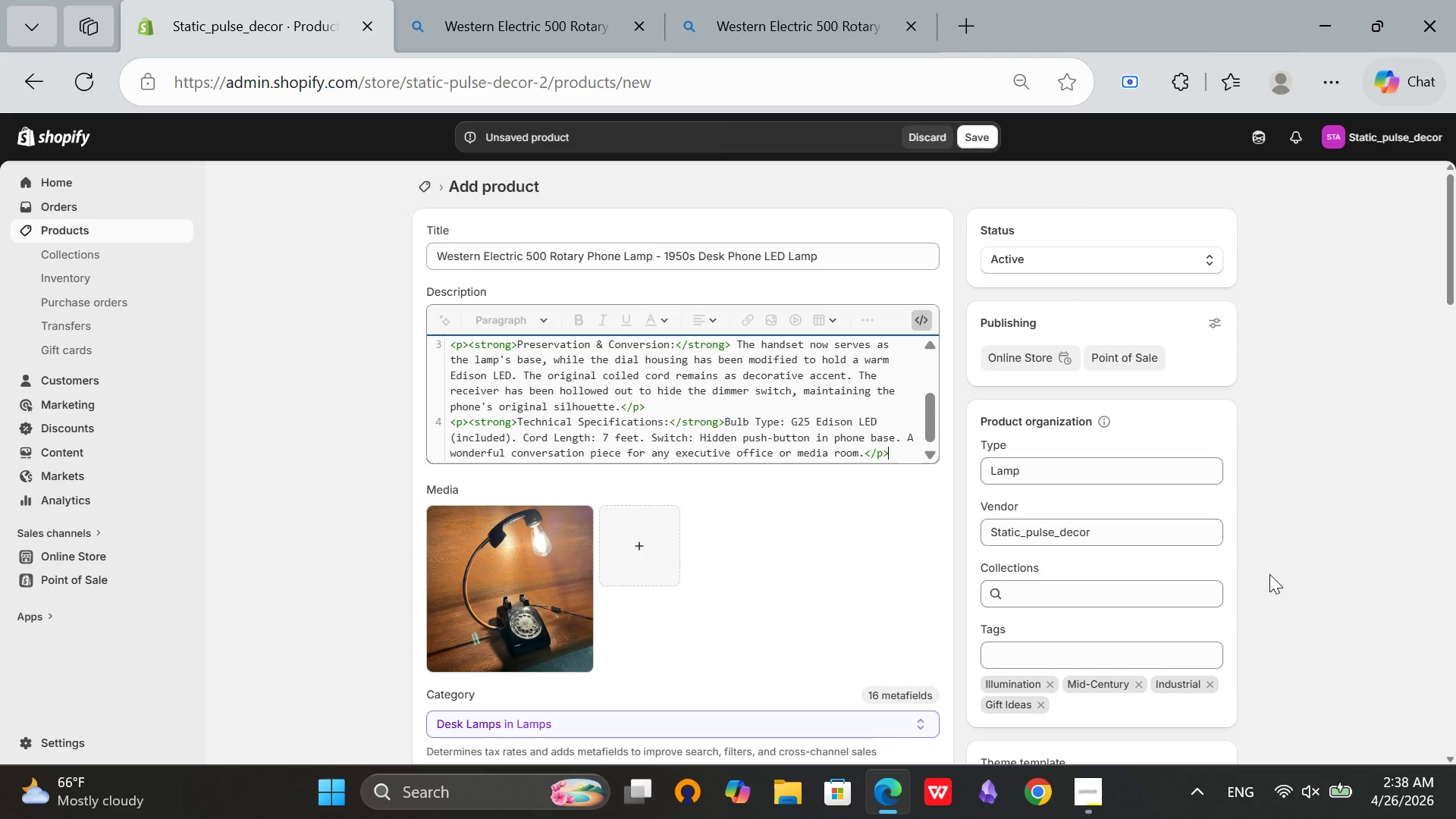 
key(Enter)
 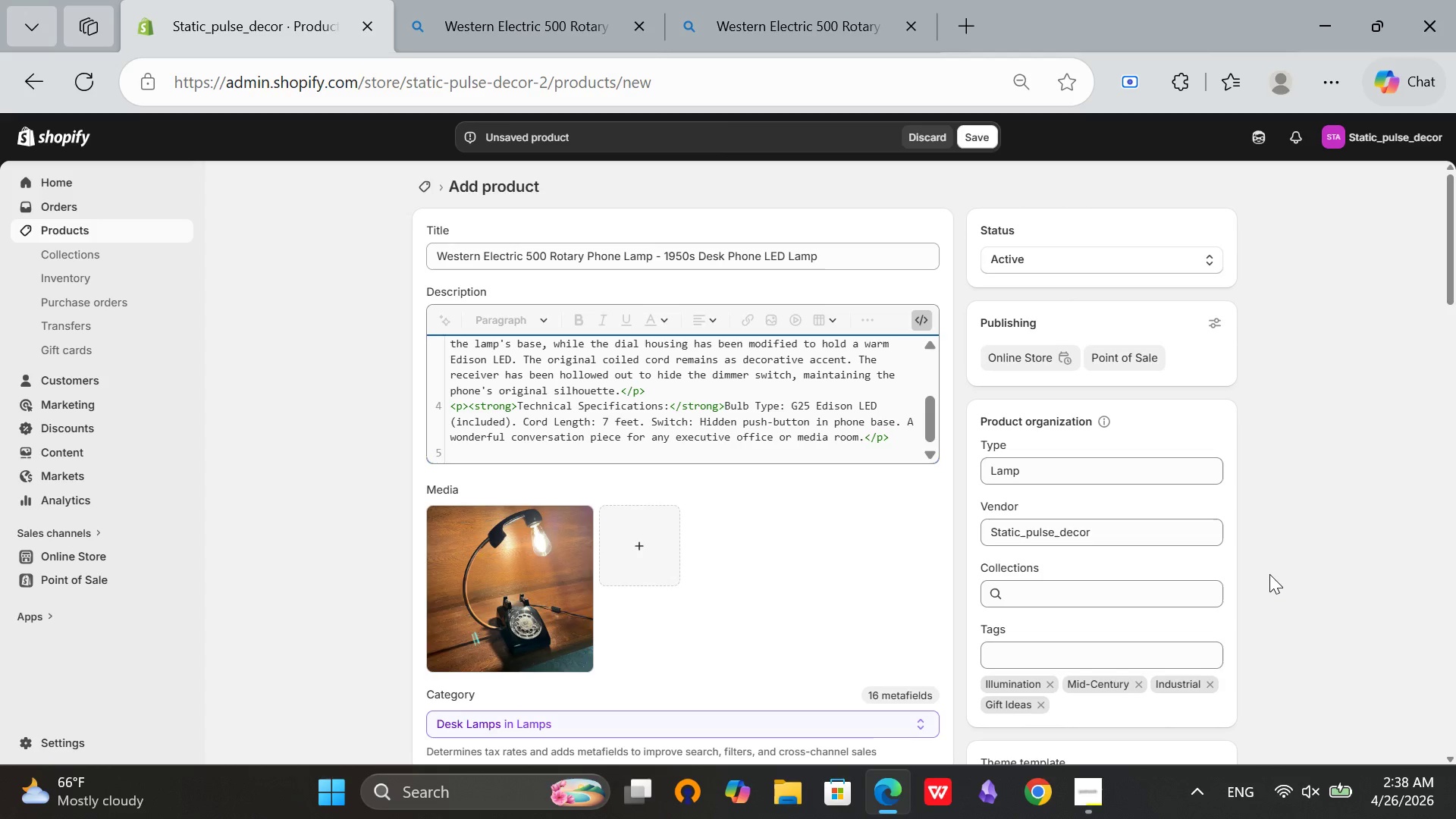 
wait(7.95)
 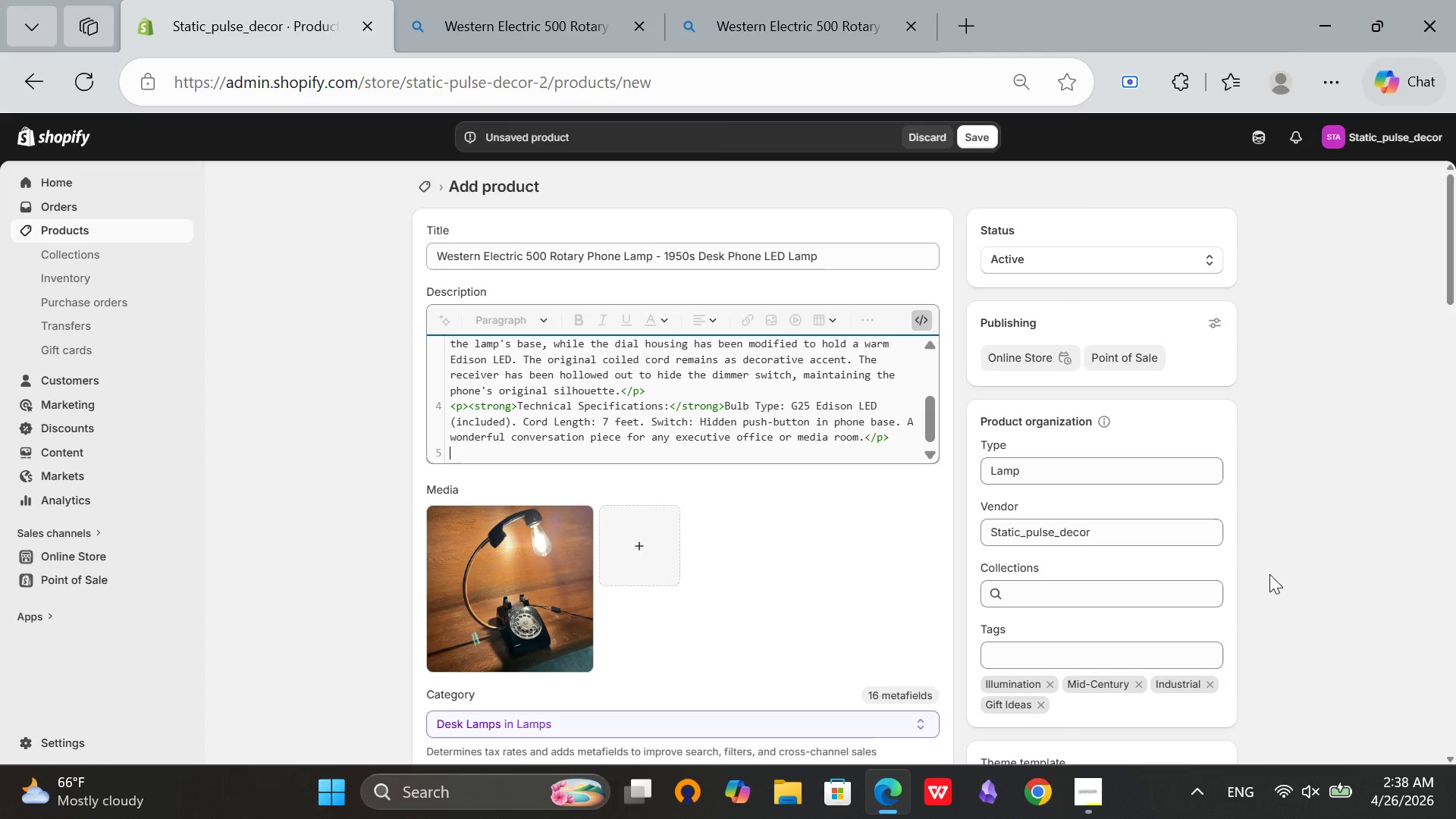 
key(Backspace)
 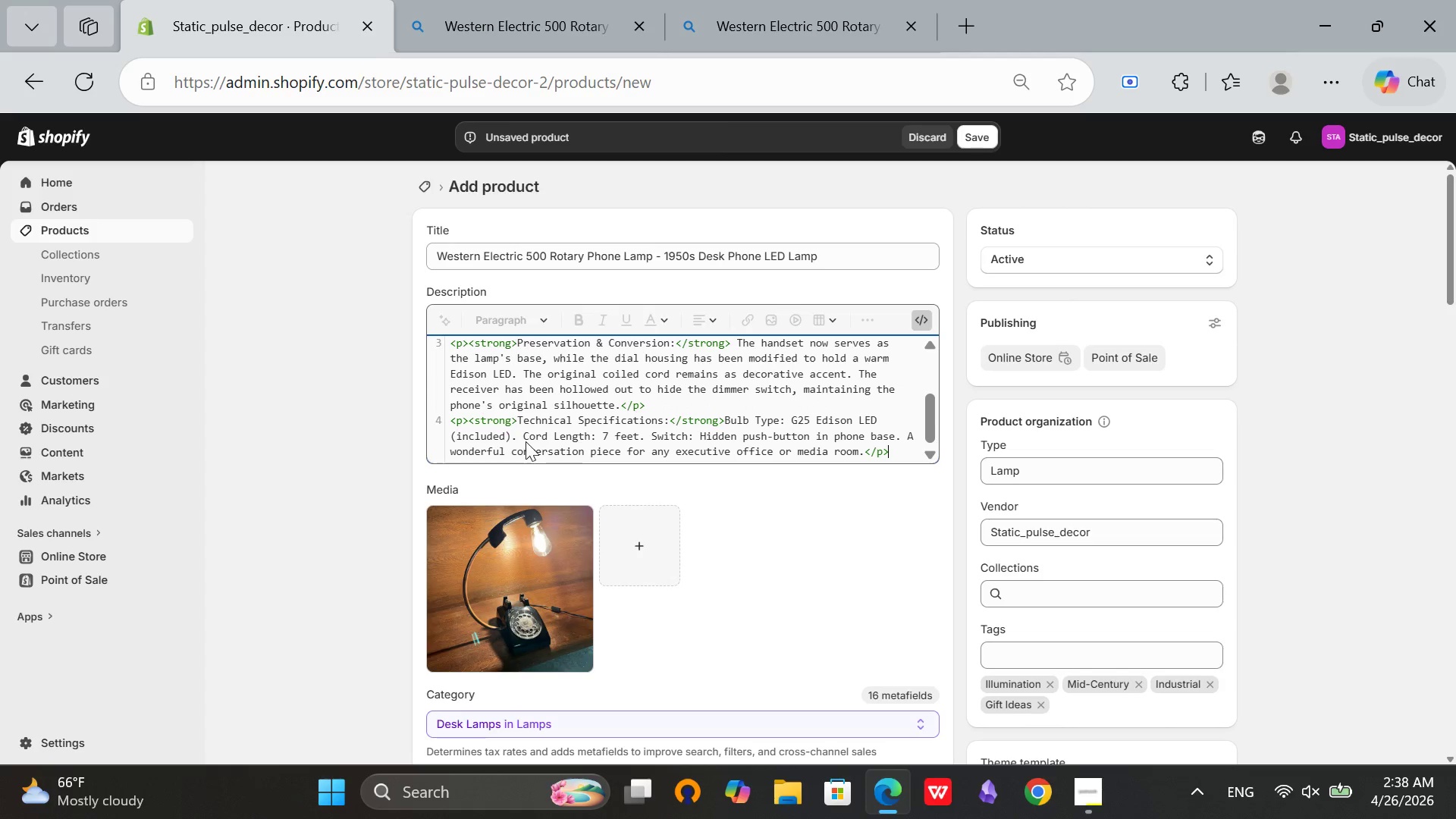 
left_click([526, 438])
 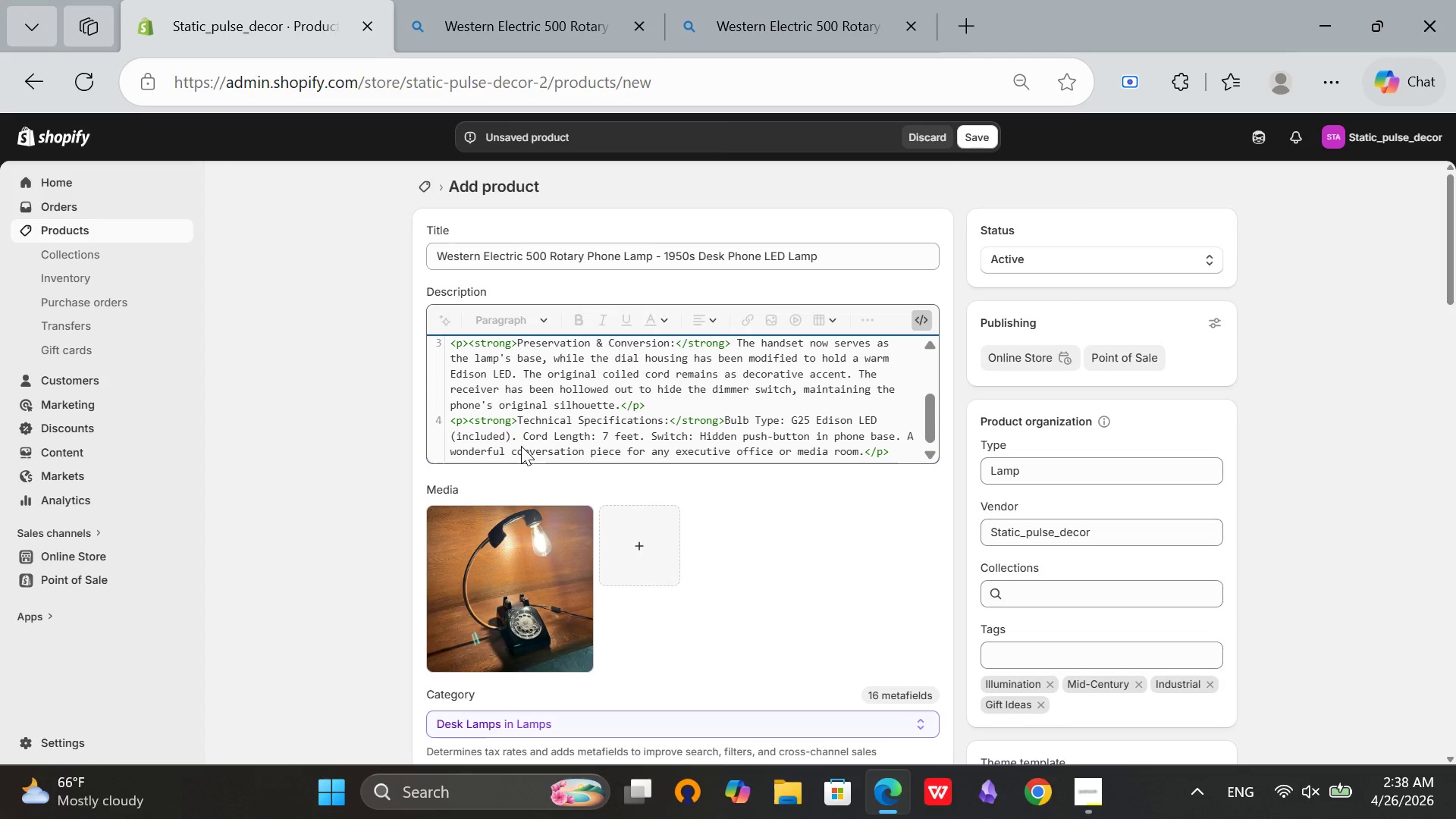 
key(Backspace)
 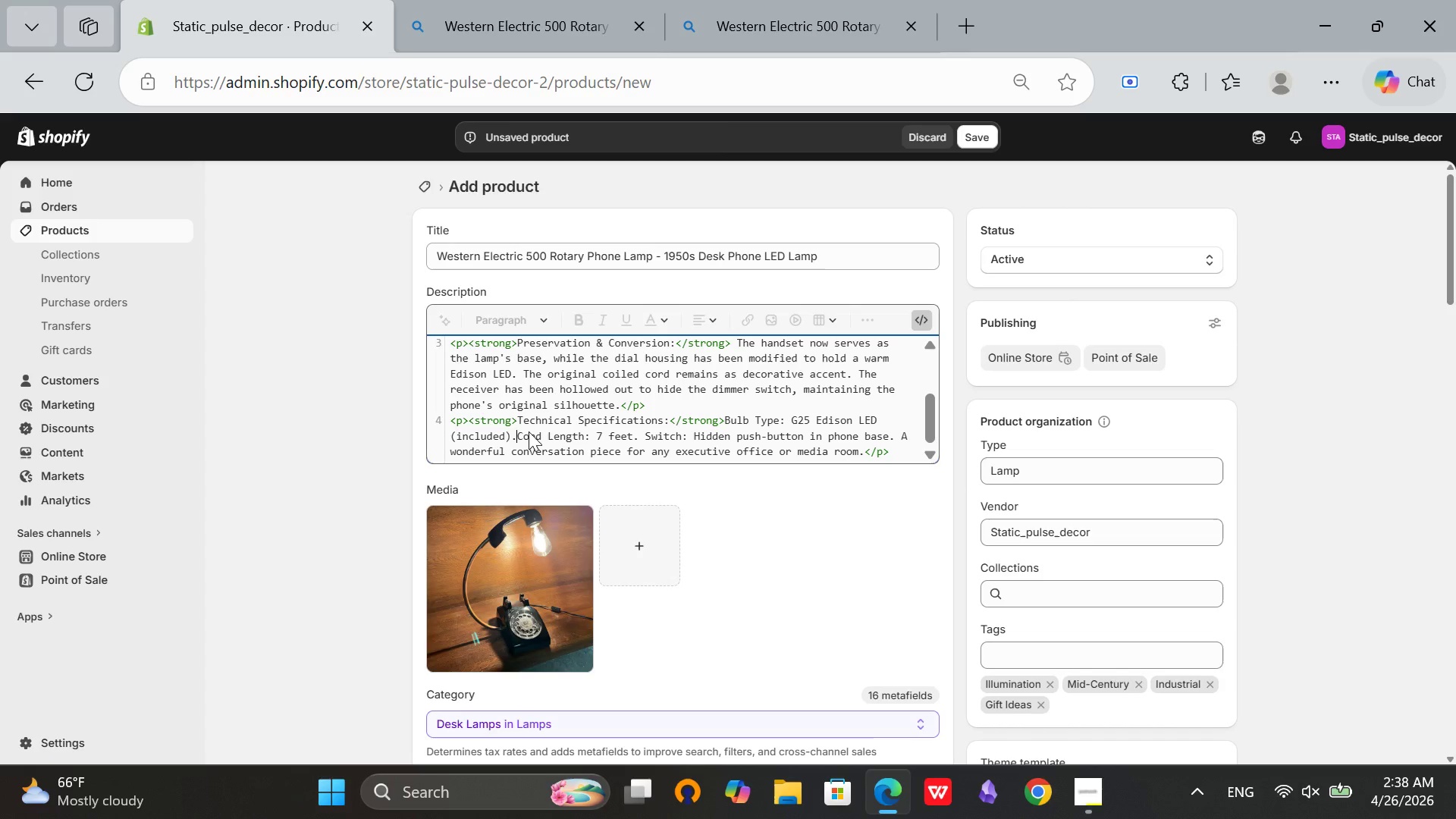 
key(Space)
 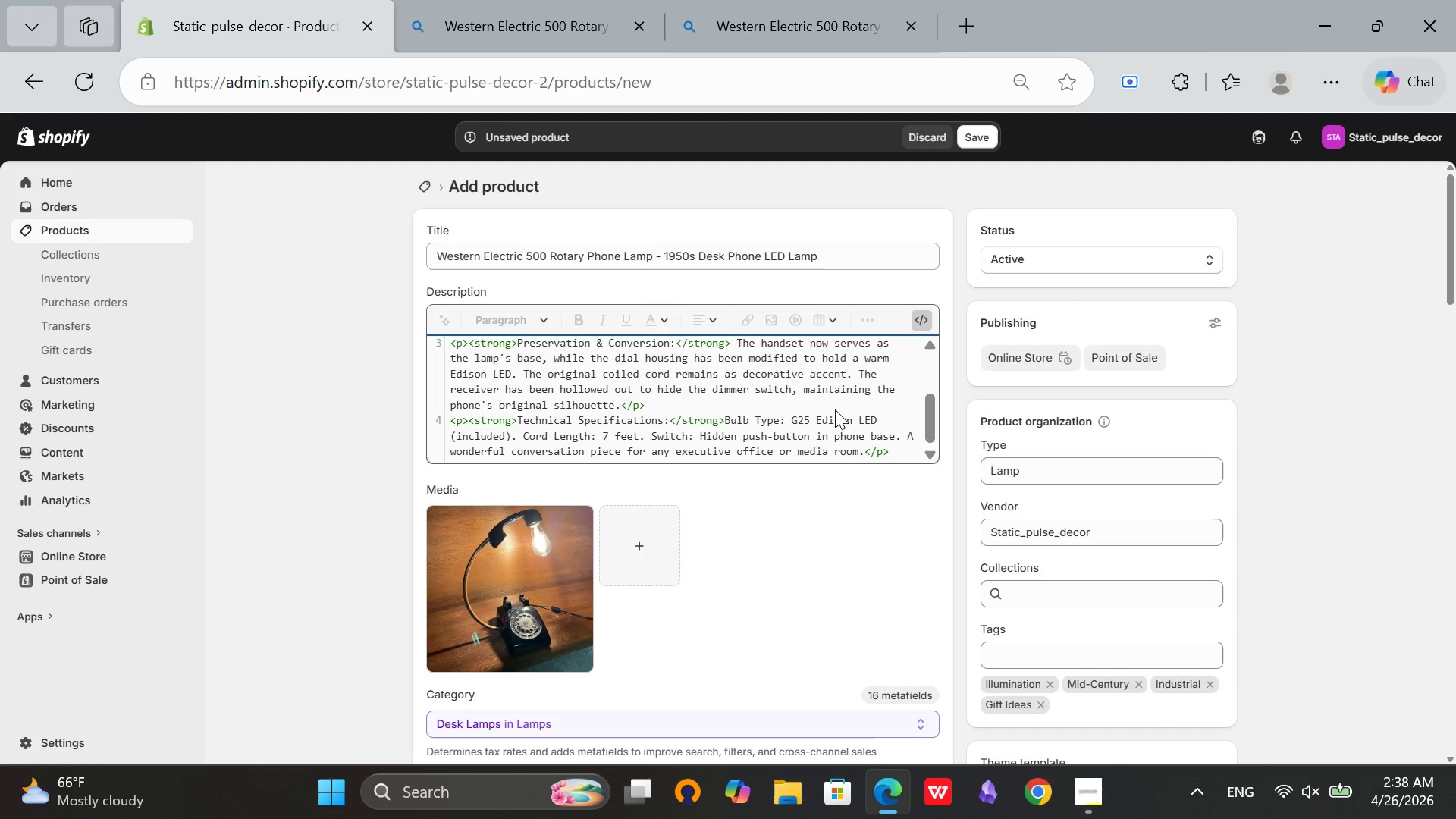 
scroll: coordinate [890, 457], scroll_direction: none, amount: 0.0
 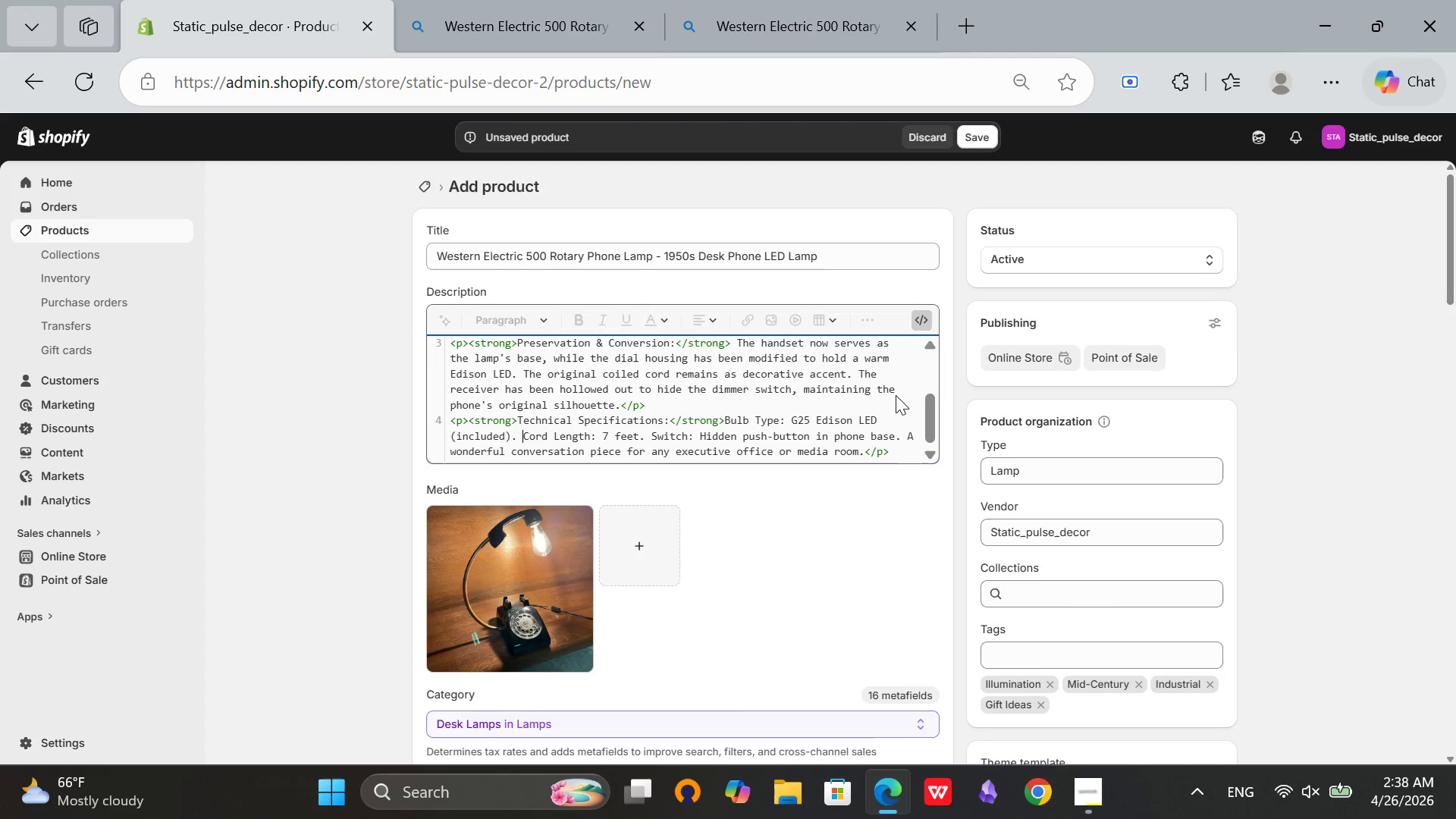 
scroll: coordinate [907, 401], scroll_direction: up, amount: 4.0
 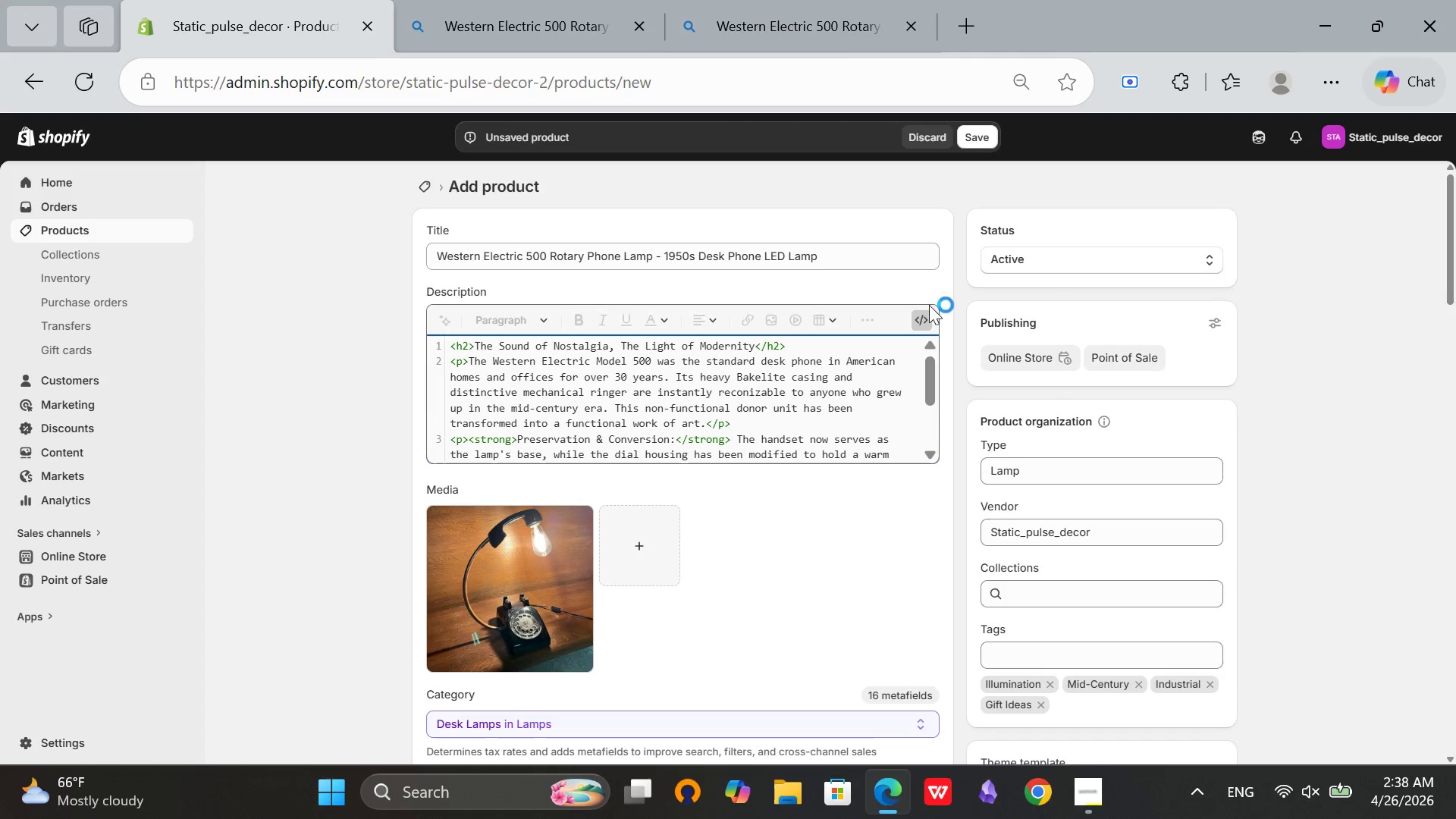 
left_click([921, 322])
 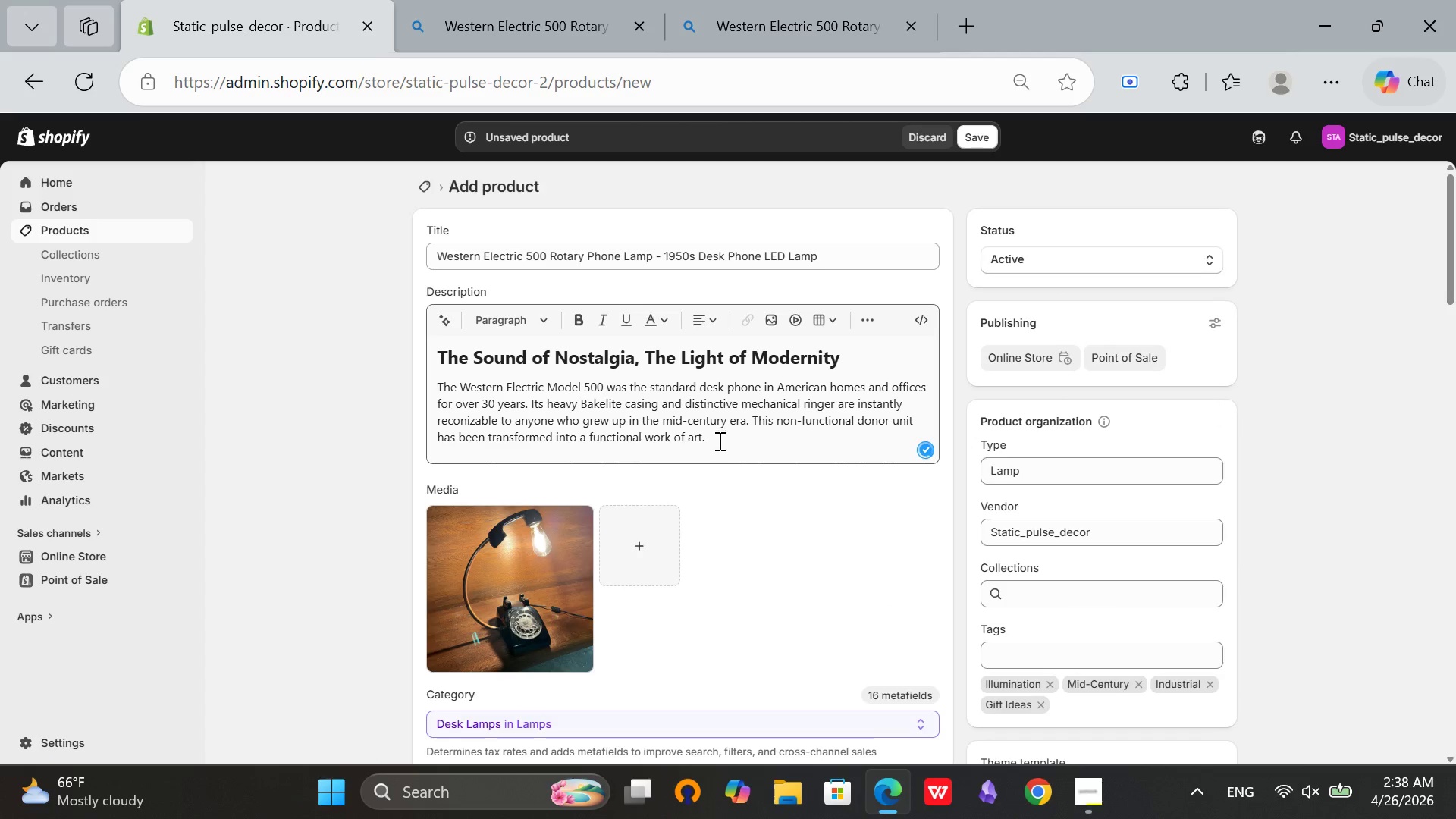 
left_click([716, 441])
 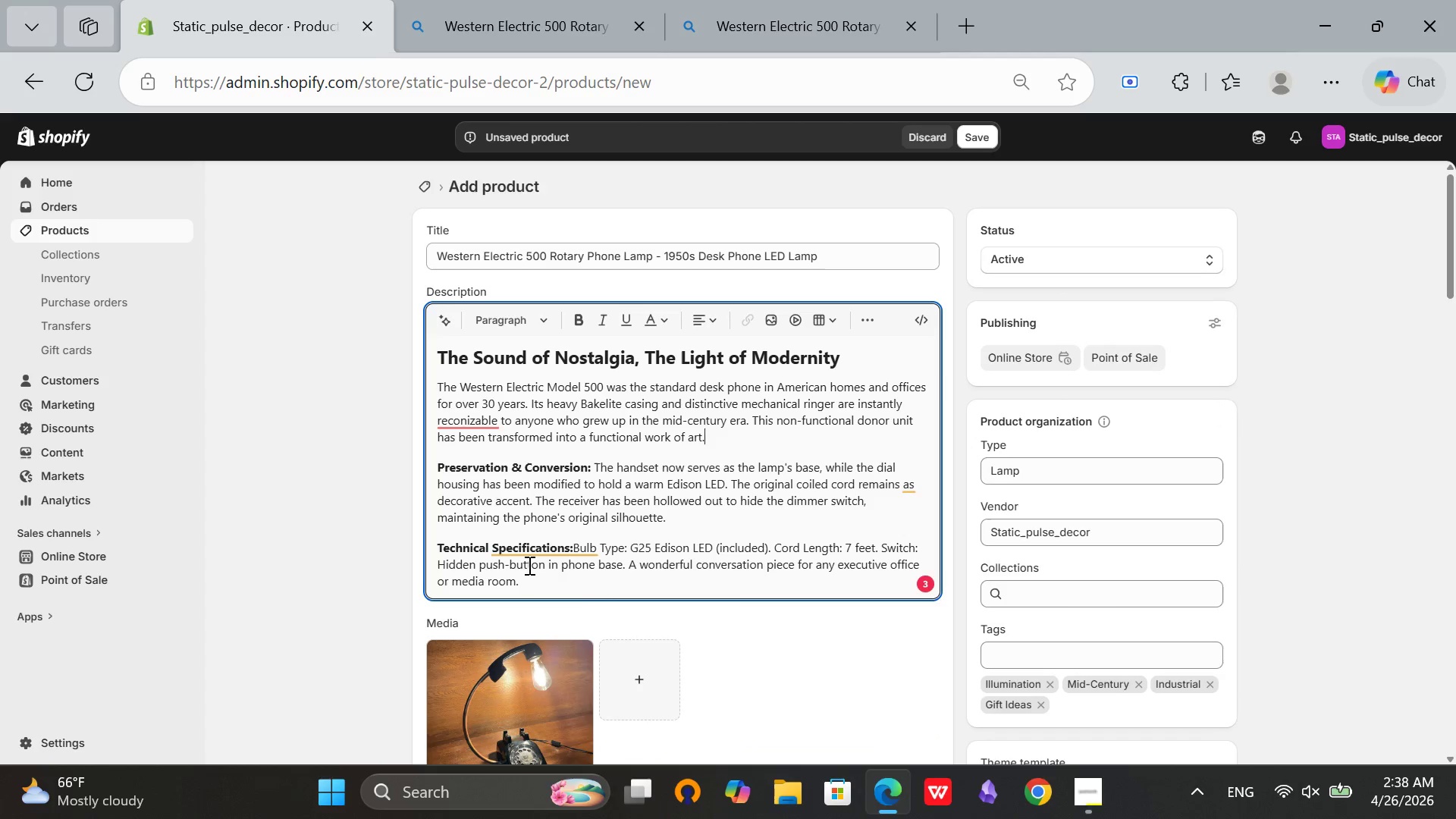 
left_click([529, 558])
 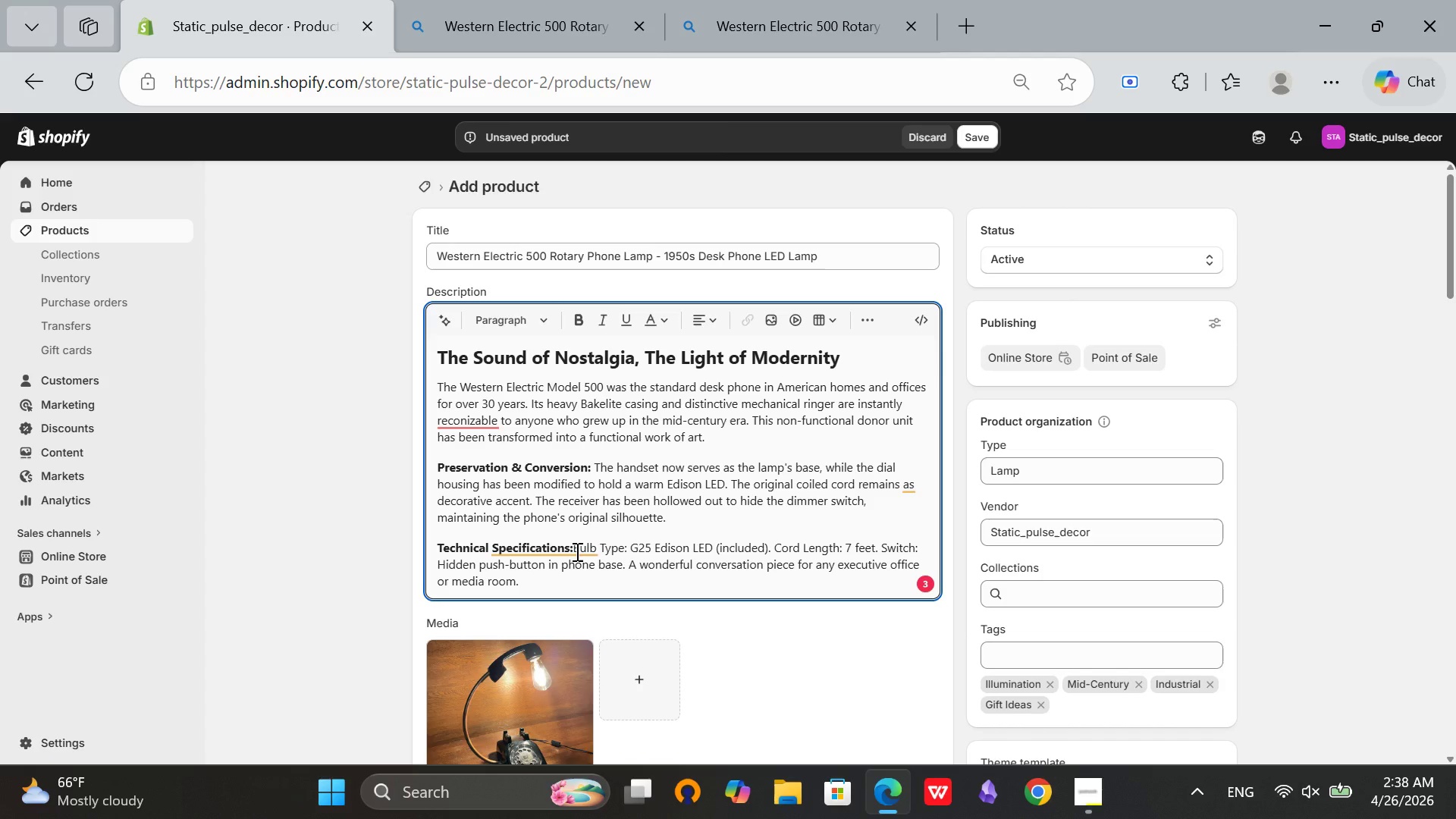 
left_click([573, 551])
 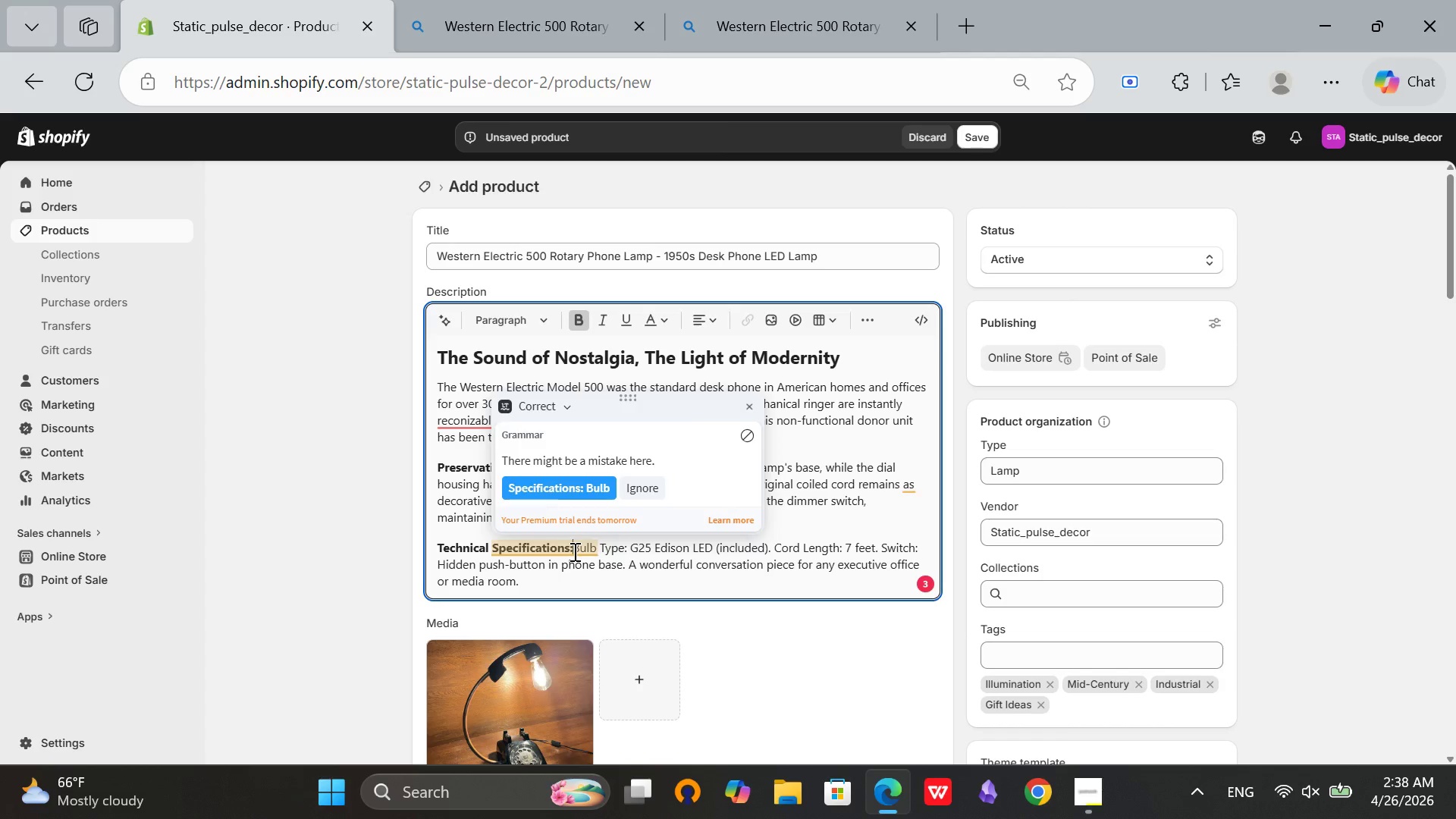 
key(Space)
 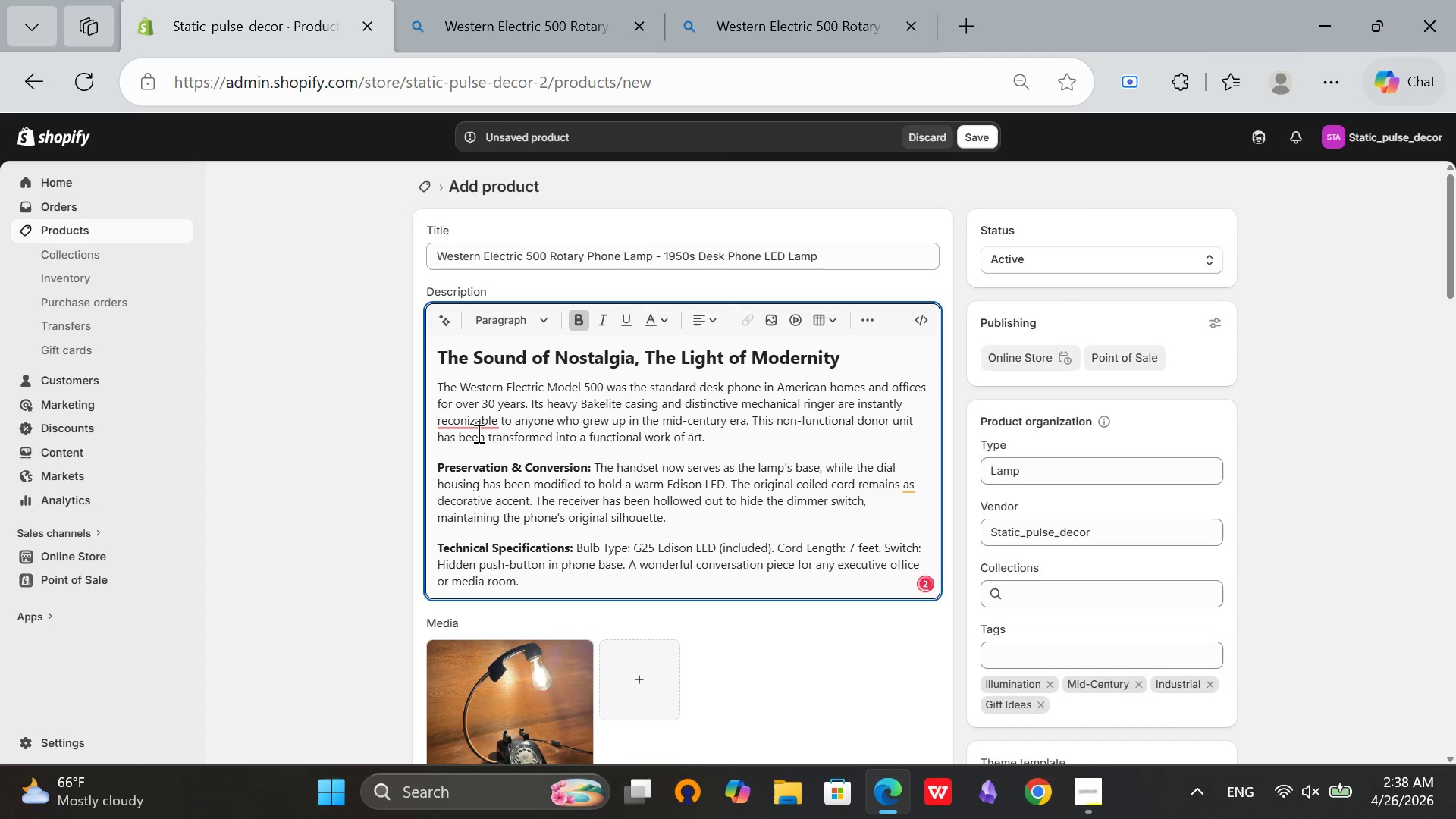 
left_click([476, 426])
 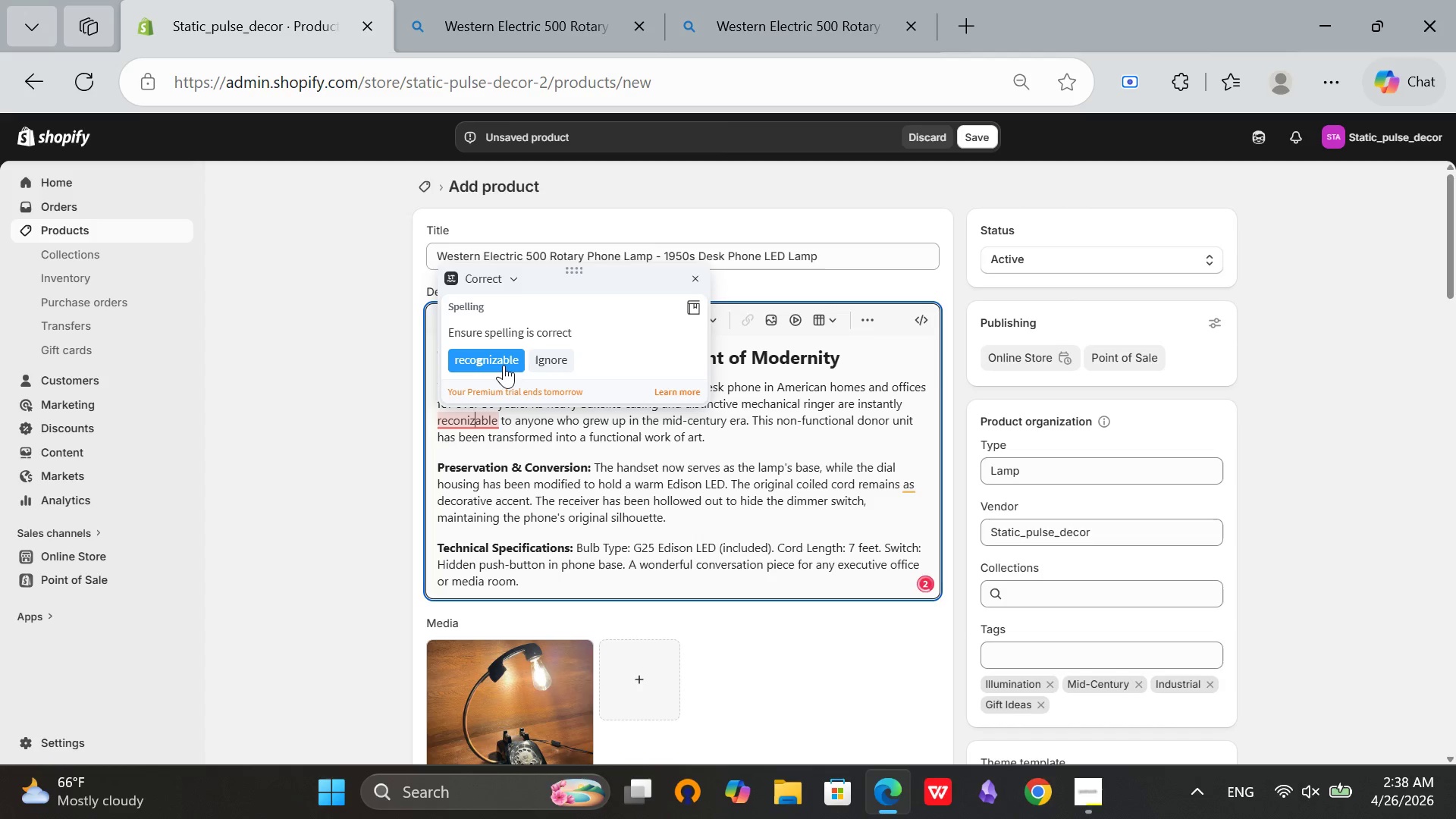 
left_click([504, 365])
 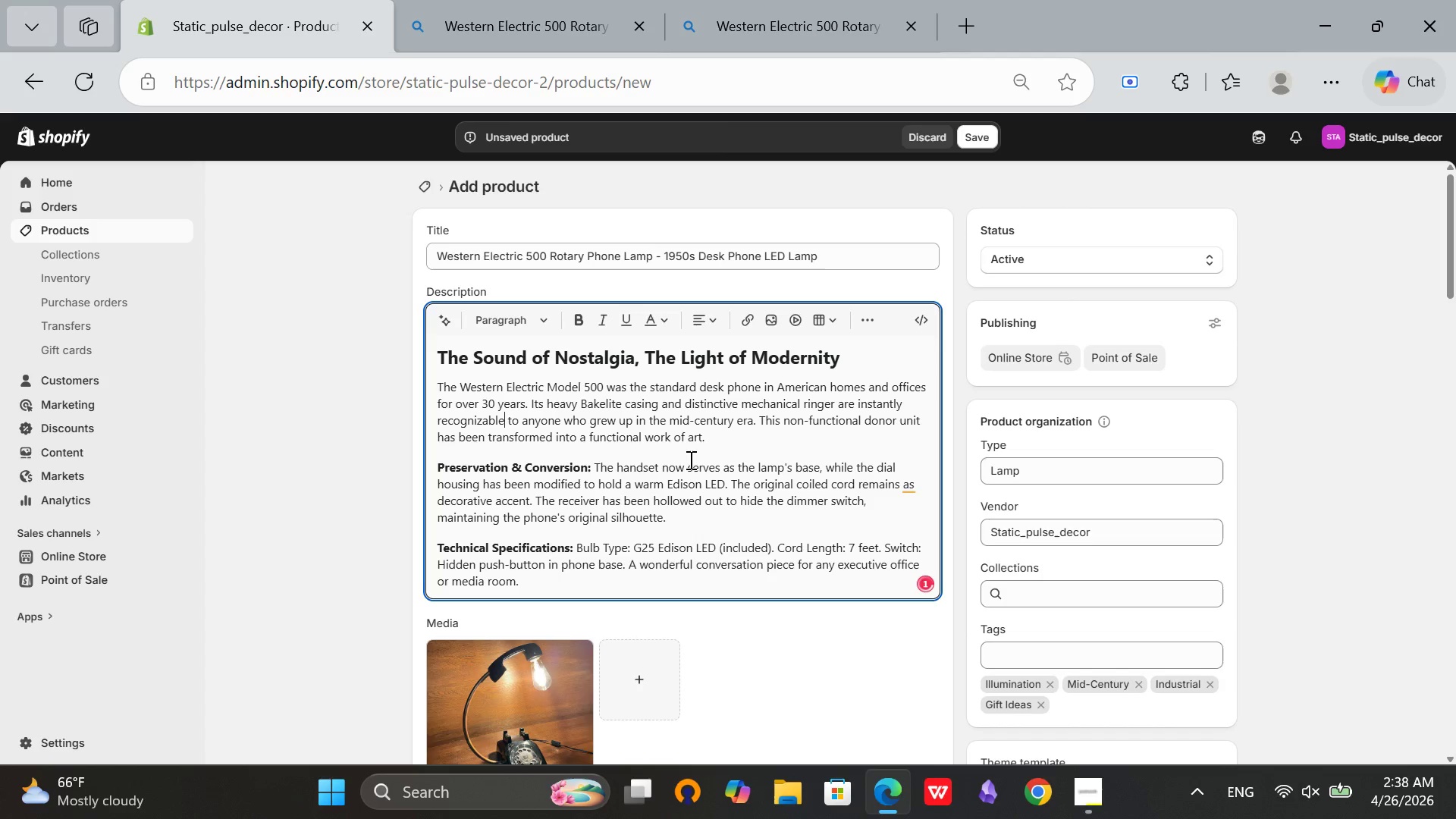 
scroll: coordinate [689, 460], scroll_direction: up, amount: 2.0
 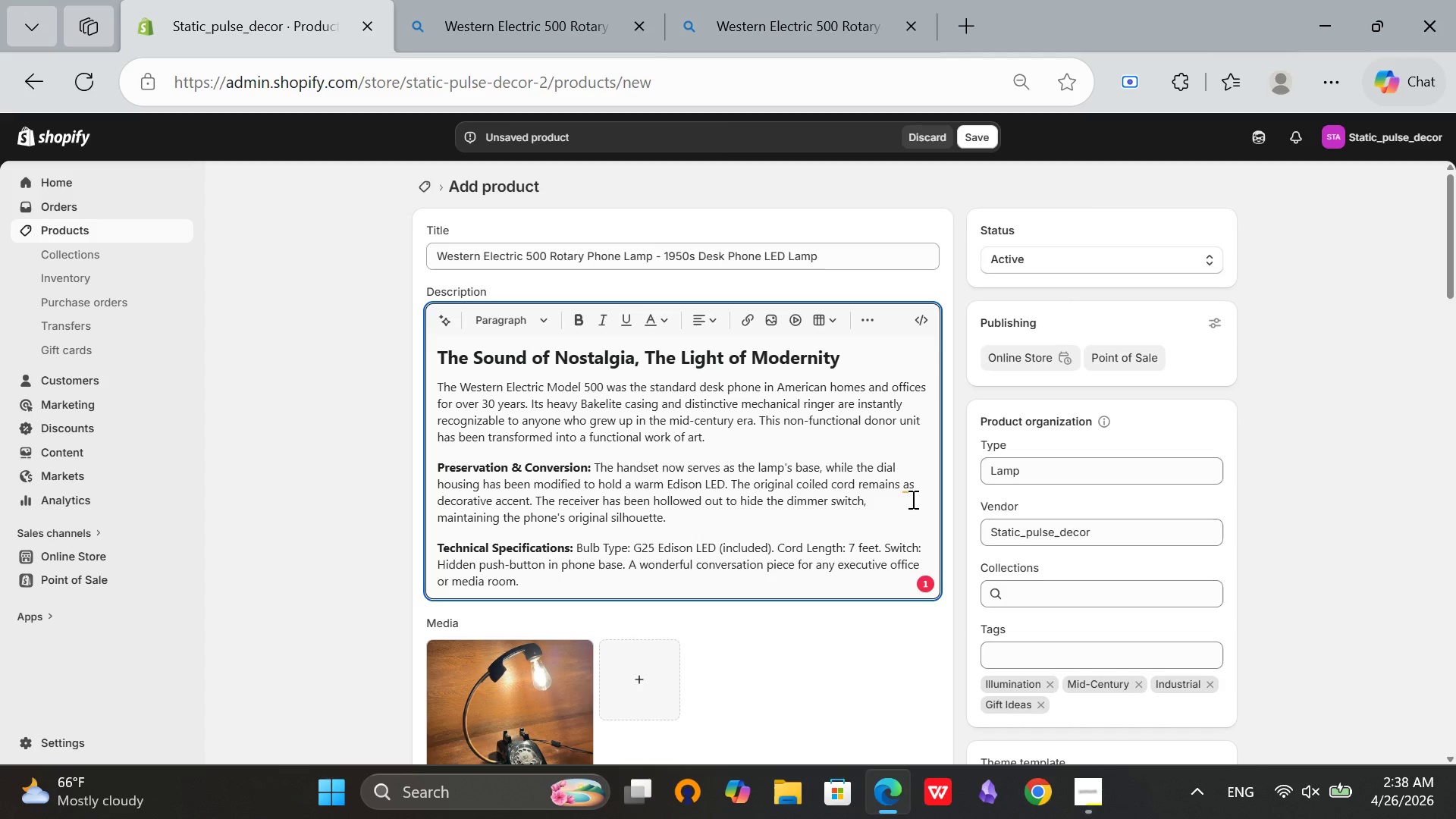 
left_click([912, 487])
 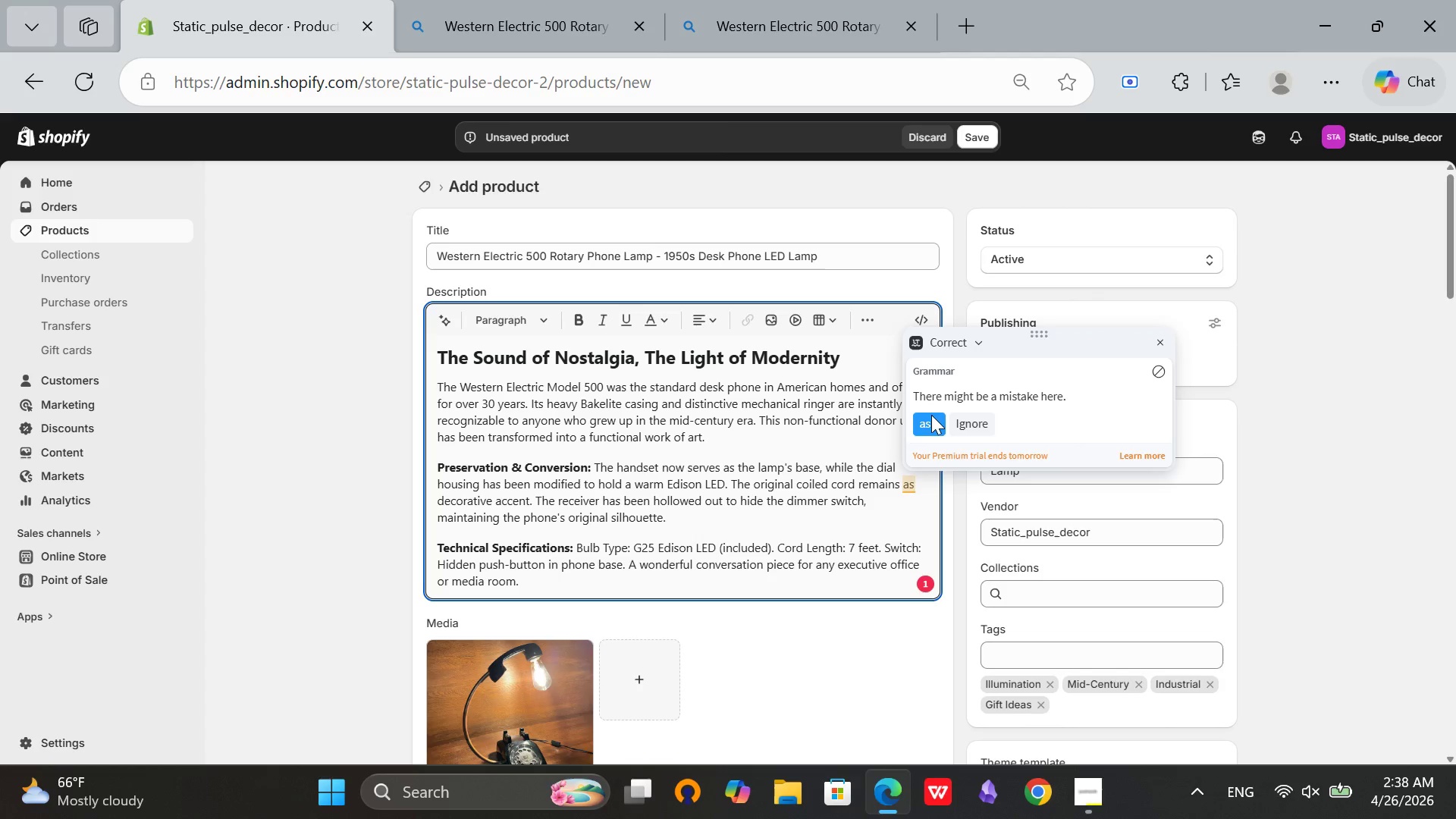 
left_click([932, 412])
 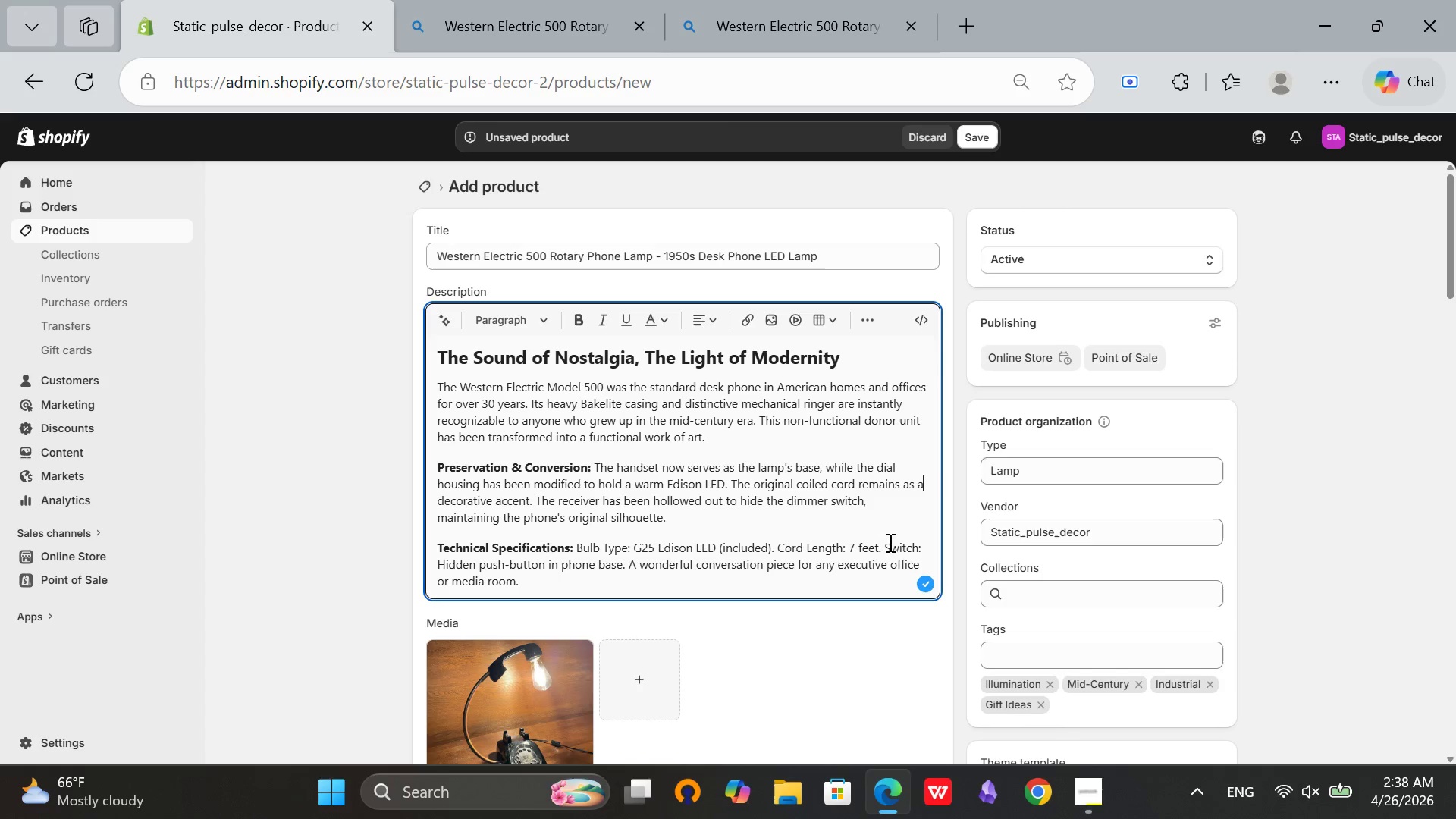 
wait(5.2)
 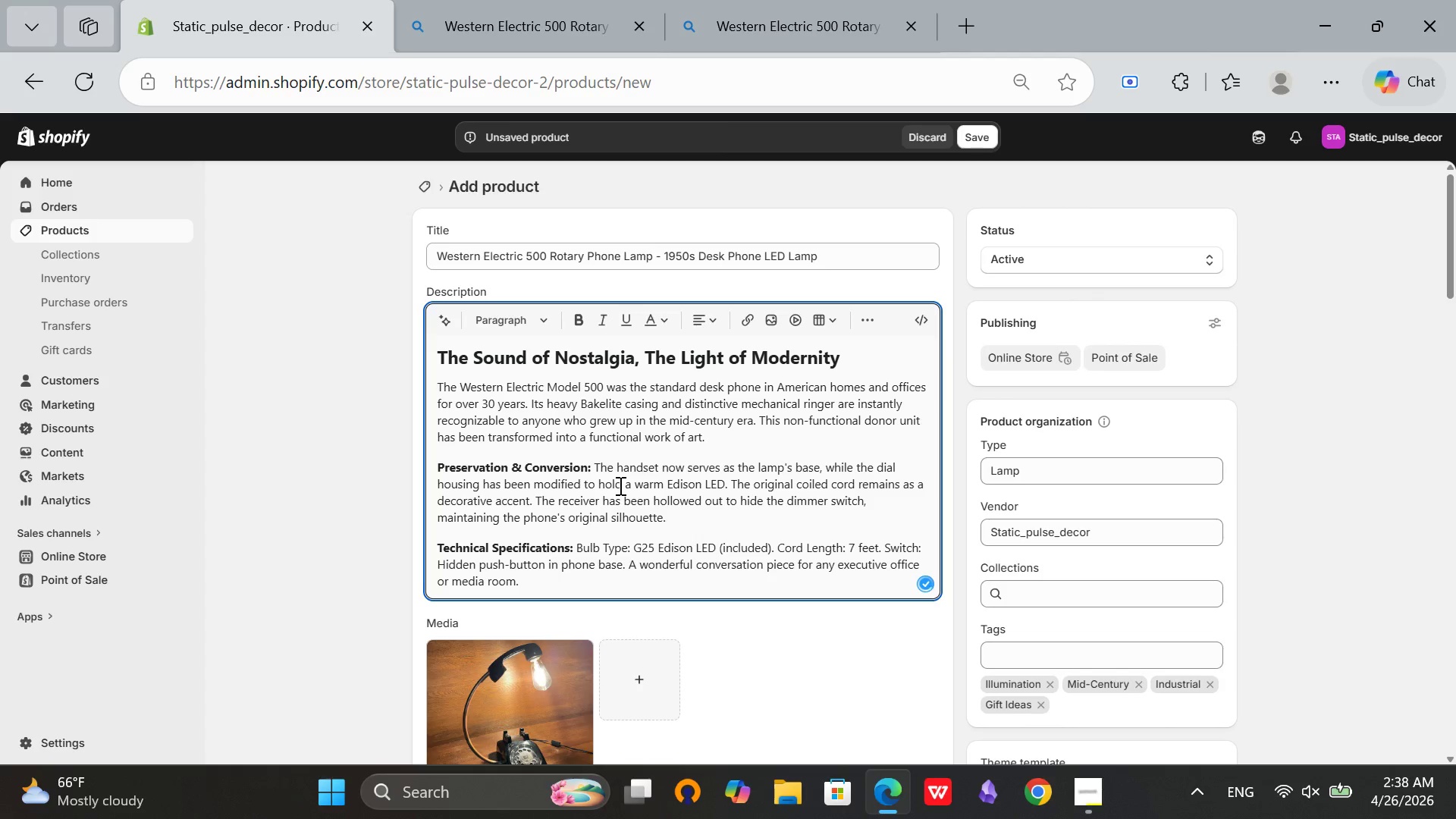 
scroll: coordinate [705, 540], scroll_direction: down, amount: 1.0
 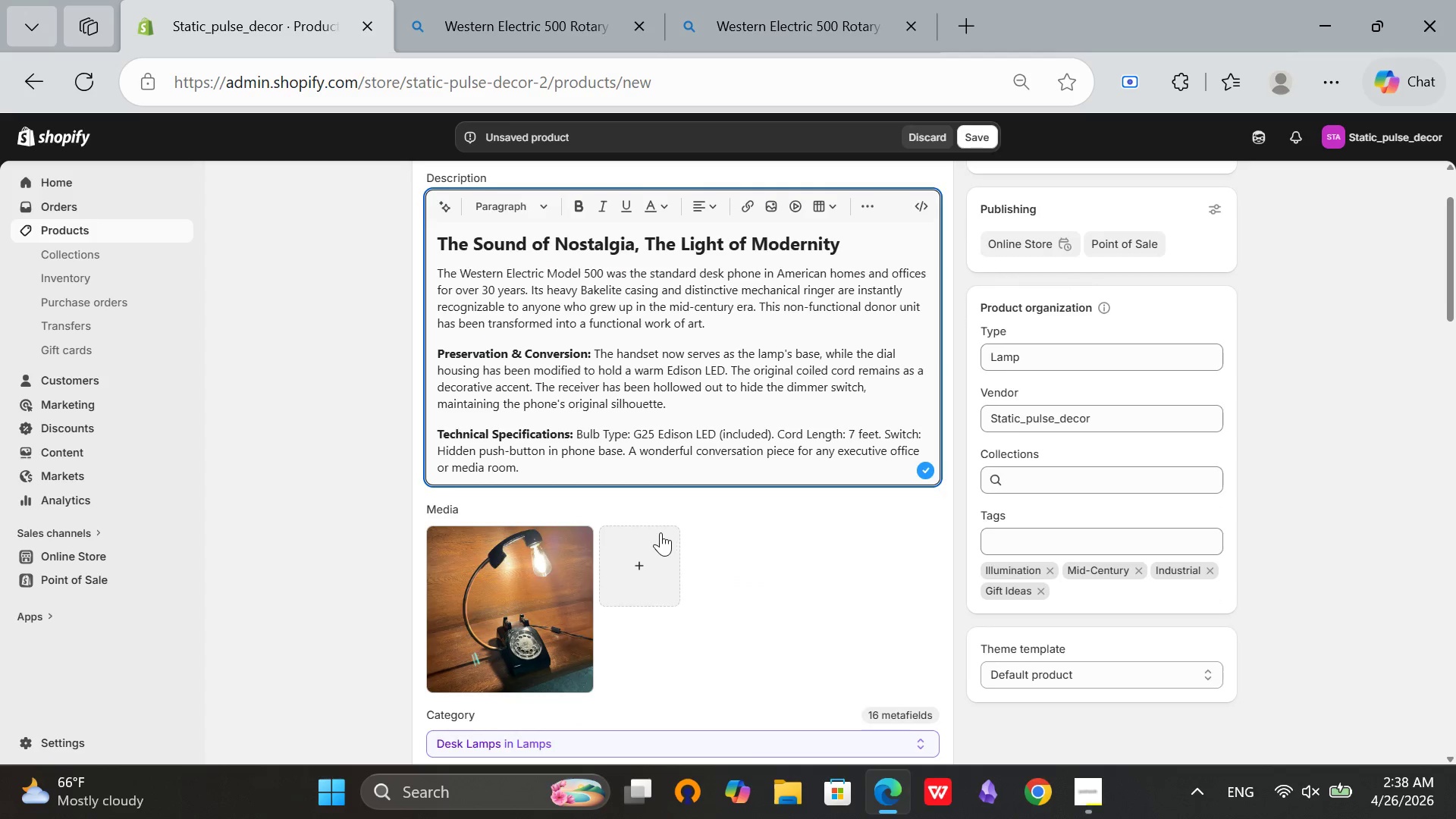 
scroll: coordinate [602, 510], scroll_direction: up, amount: 4.0
 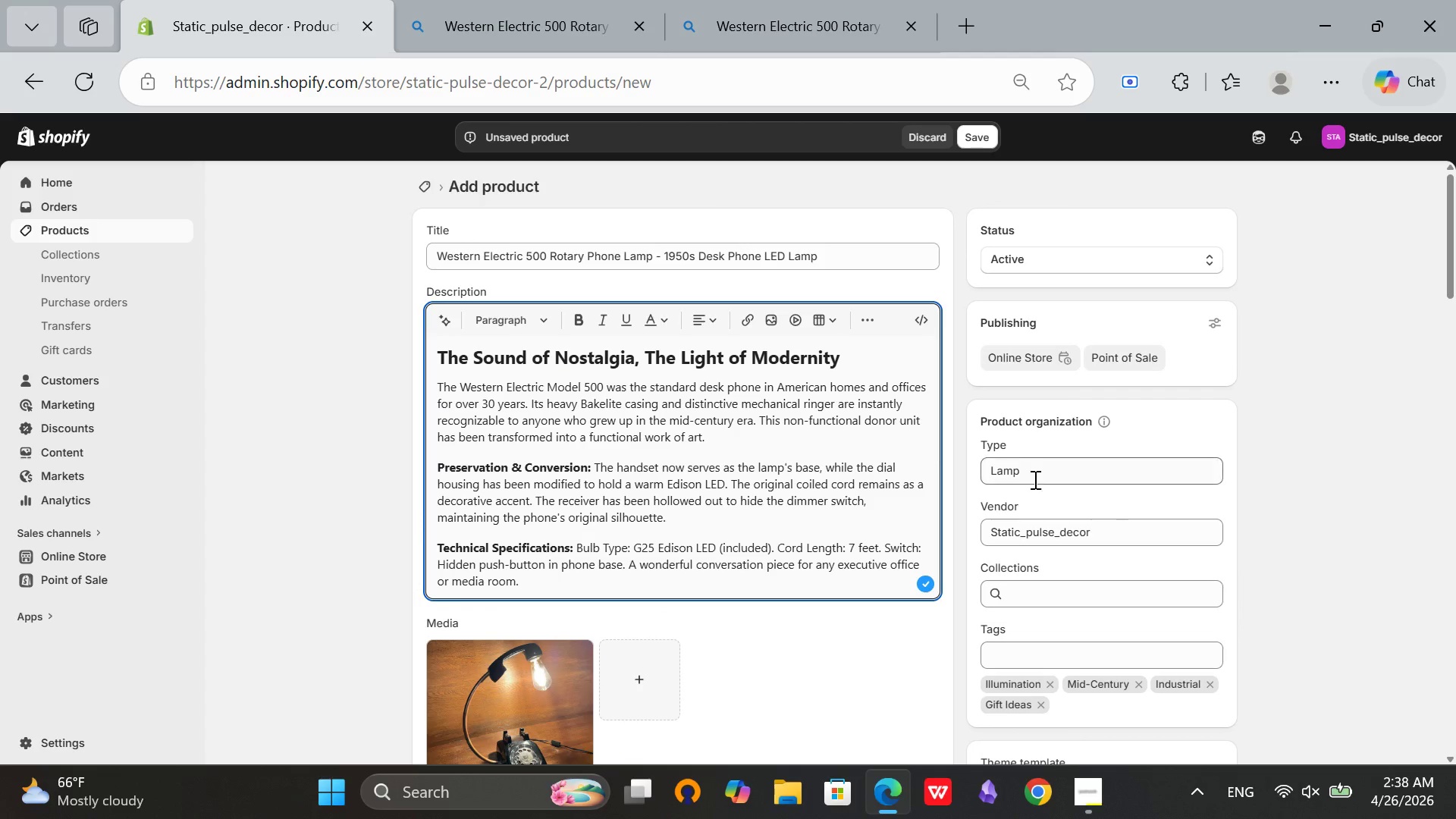 
scroll: coordinate [1037, 560], scroll_direction: down, amount: 1.0
 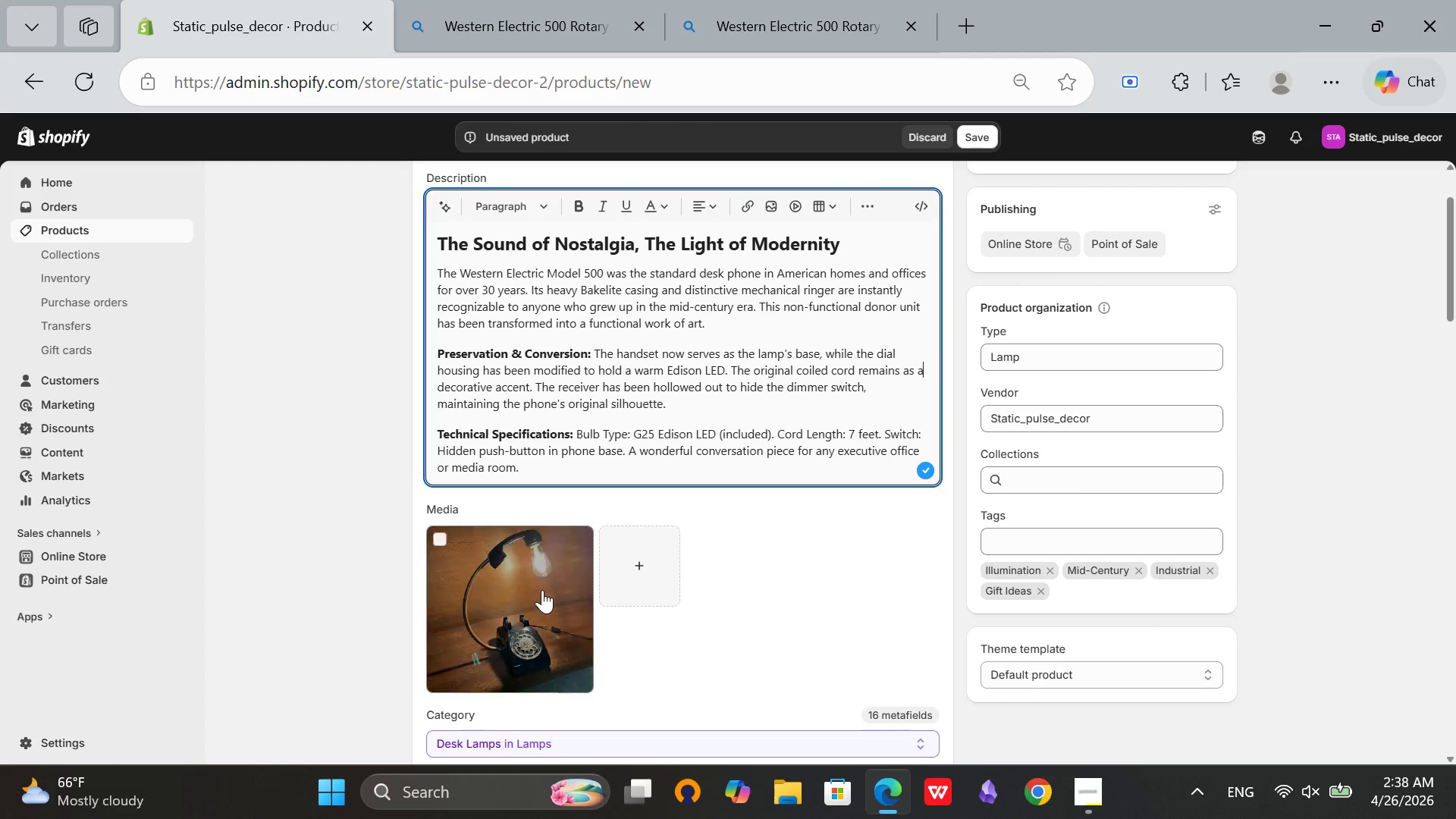 
left_click([537, 590])
 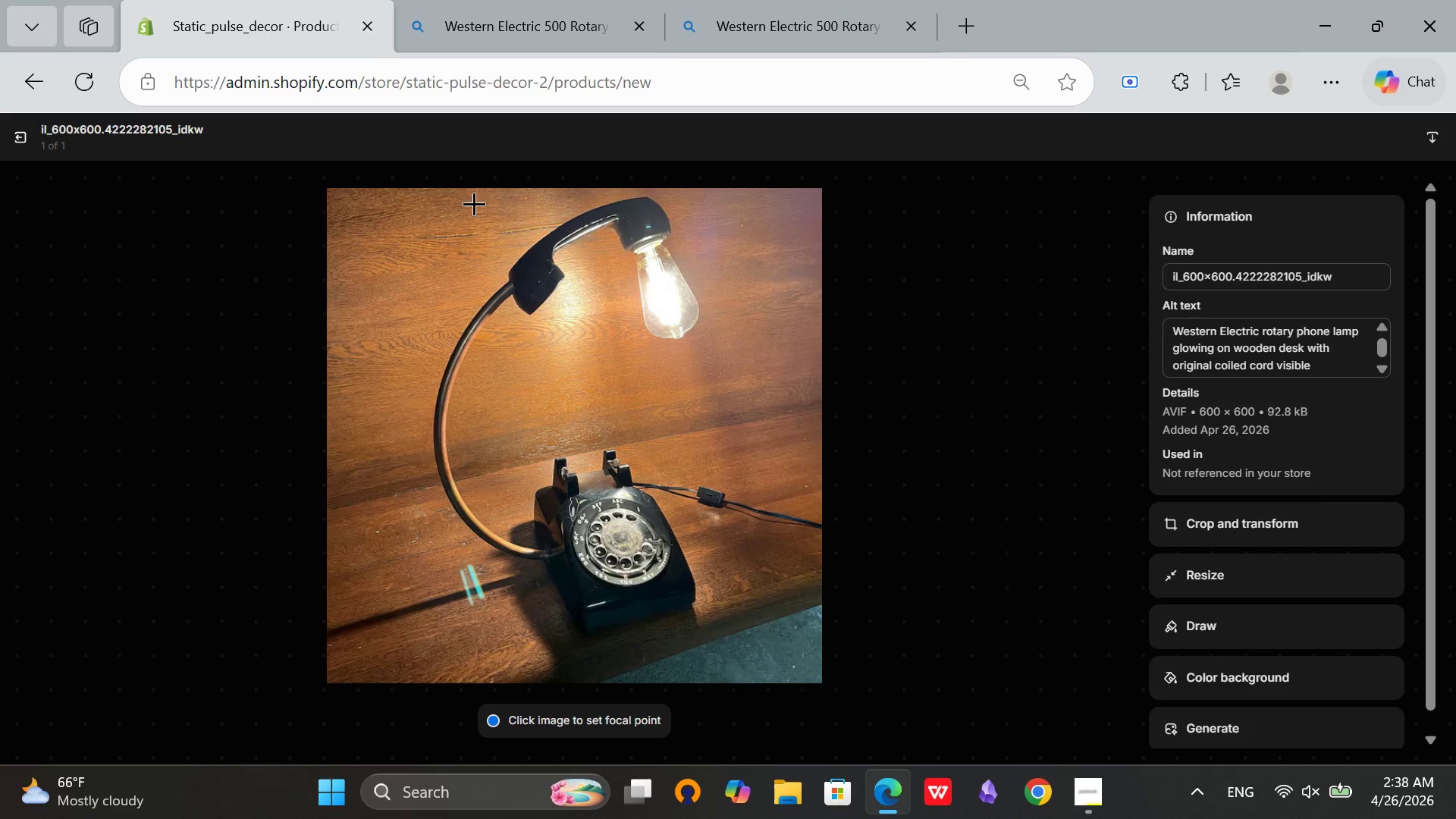 
left_click([10, 134])
 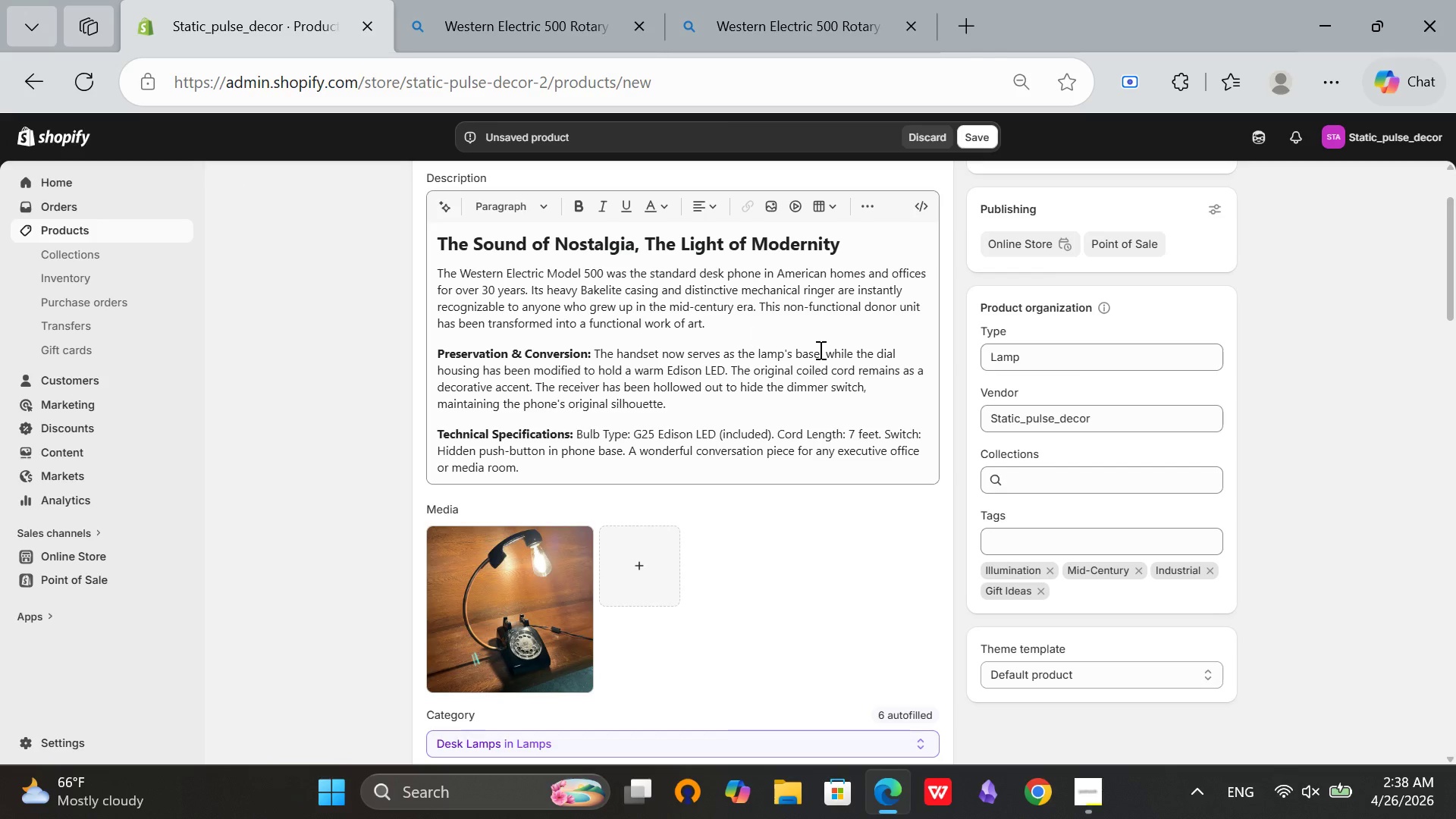 
scroll: coordinate [819, 350], scroll_direction: up, amount: 3.0
 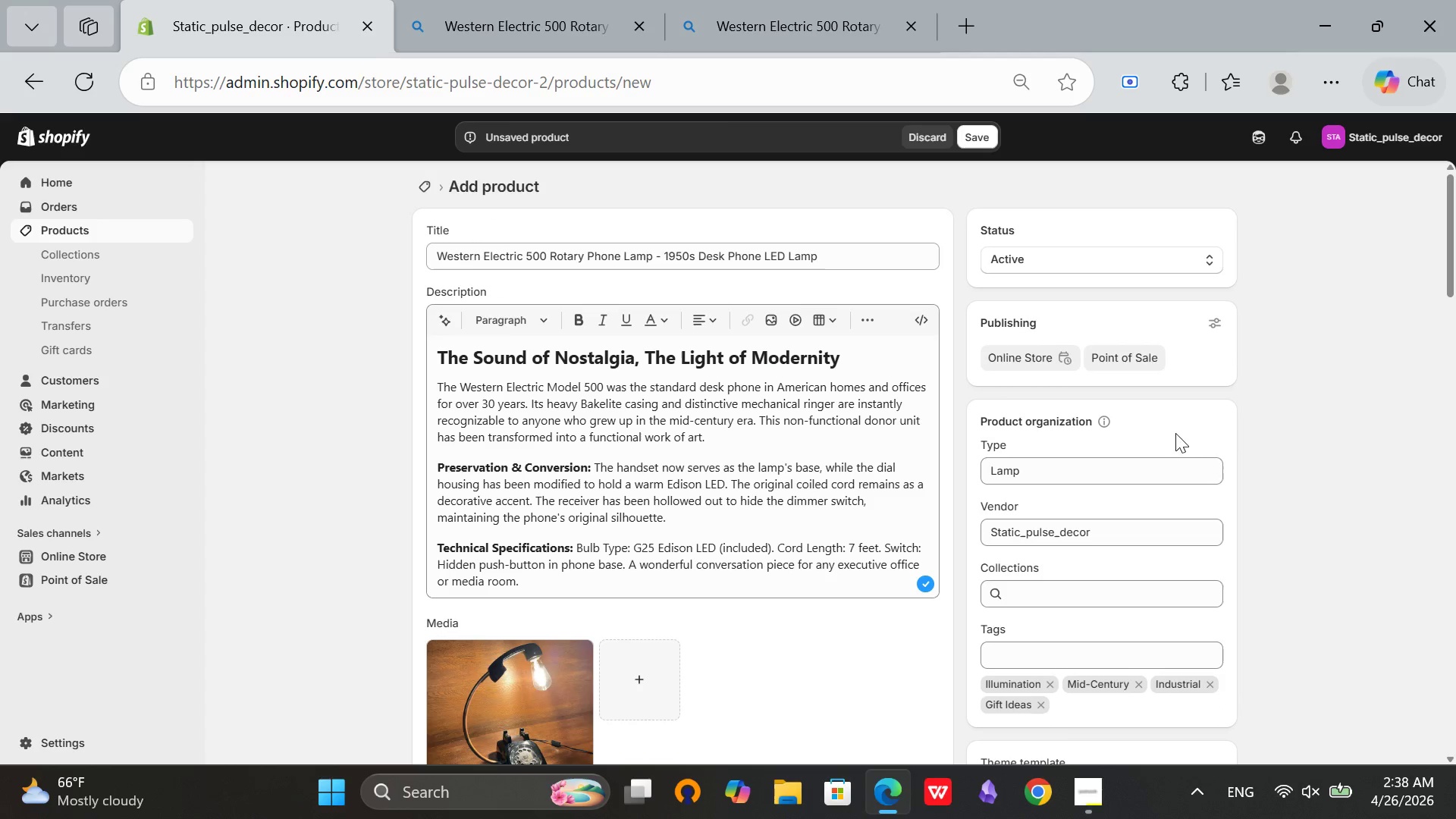 
scroll: coordinate [1163, 443], scroll_direction: down, amount: 12.0
 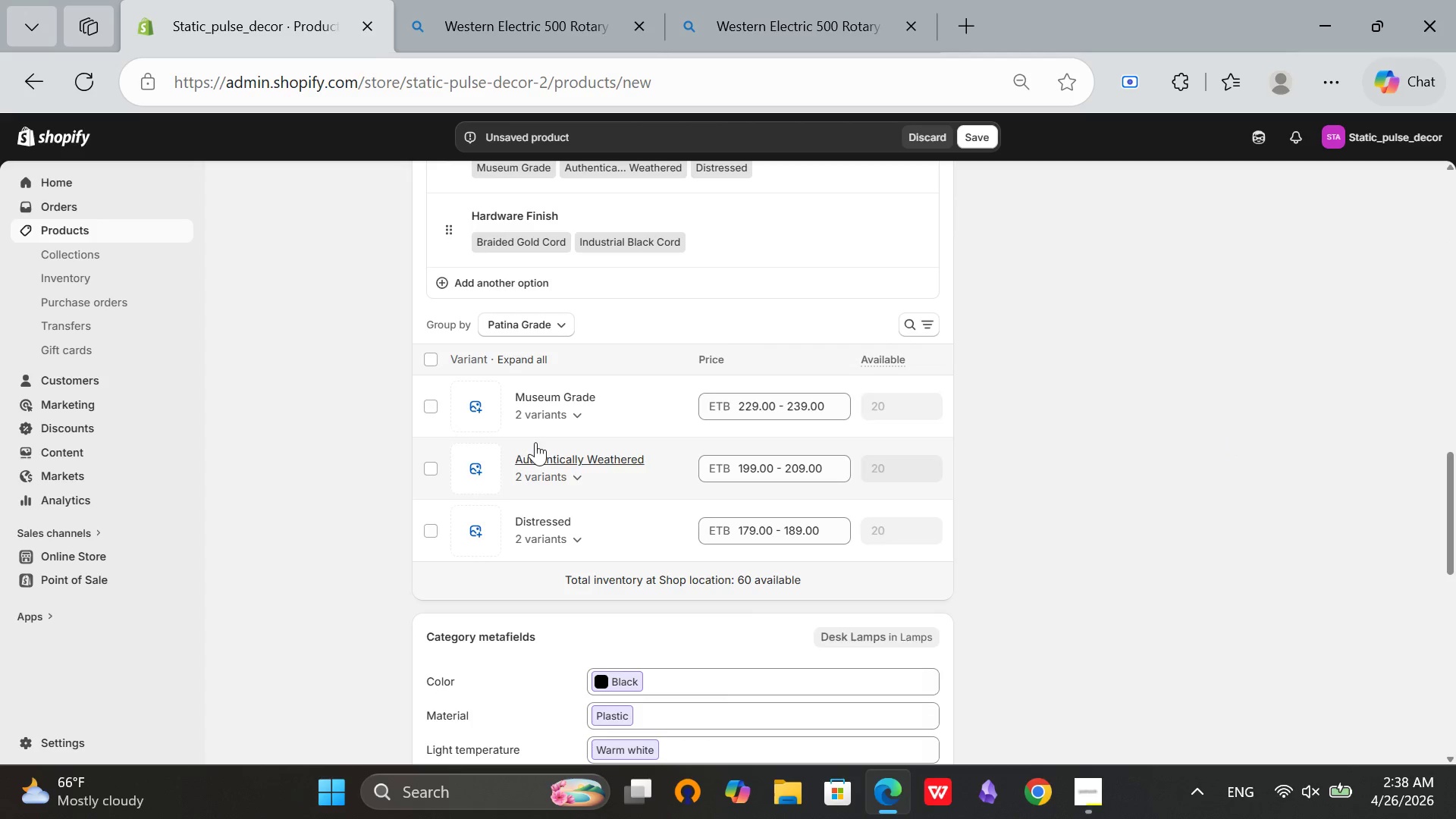 
left_click([522, 420])
 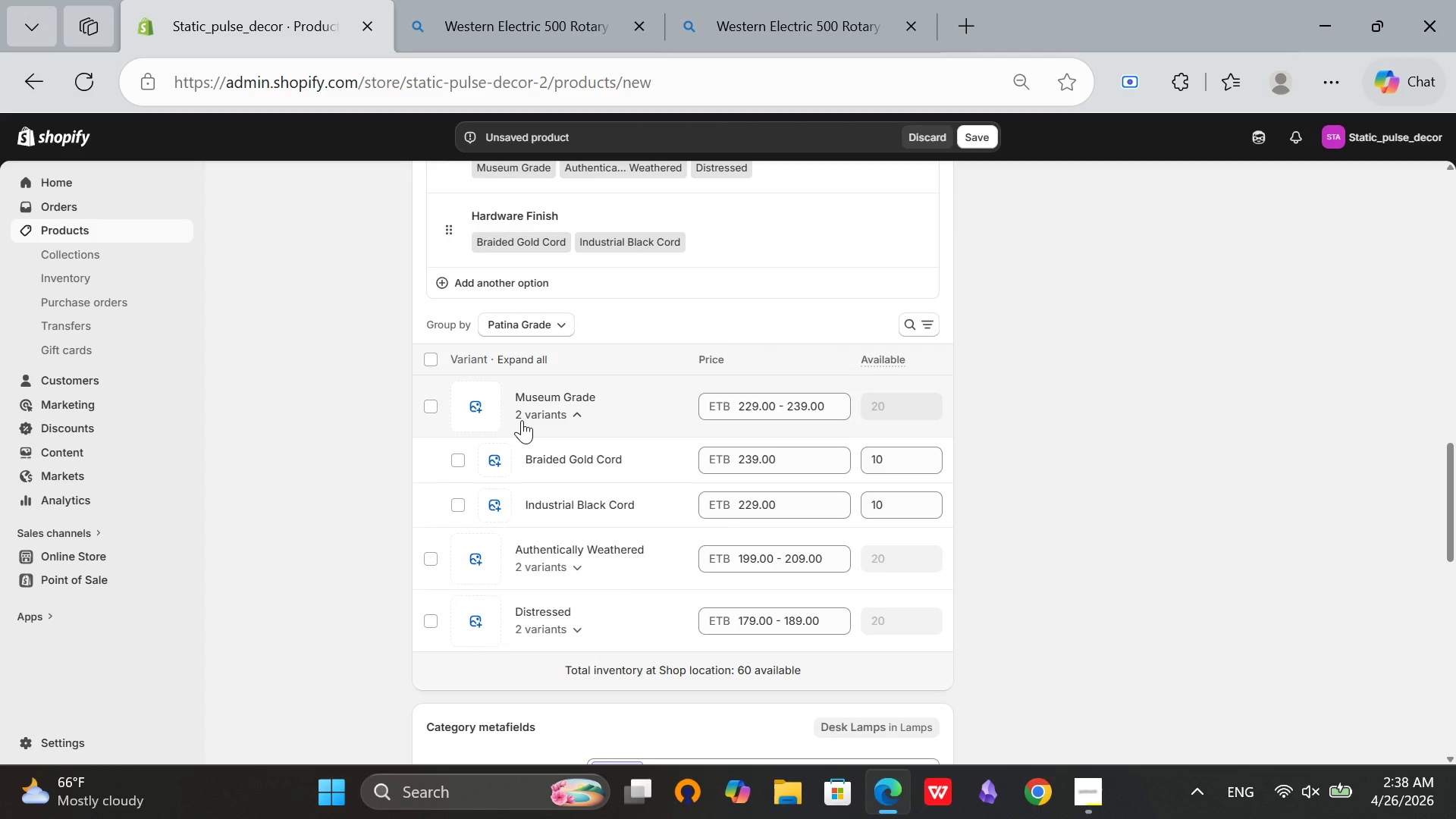 
left_click([522, 420])
 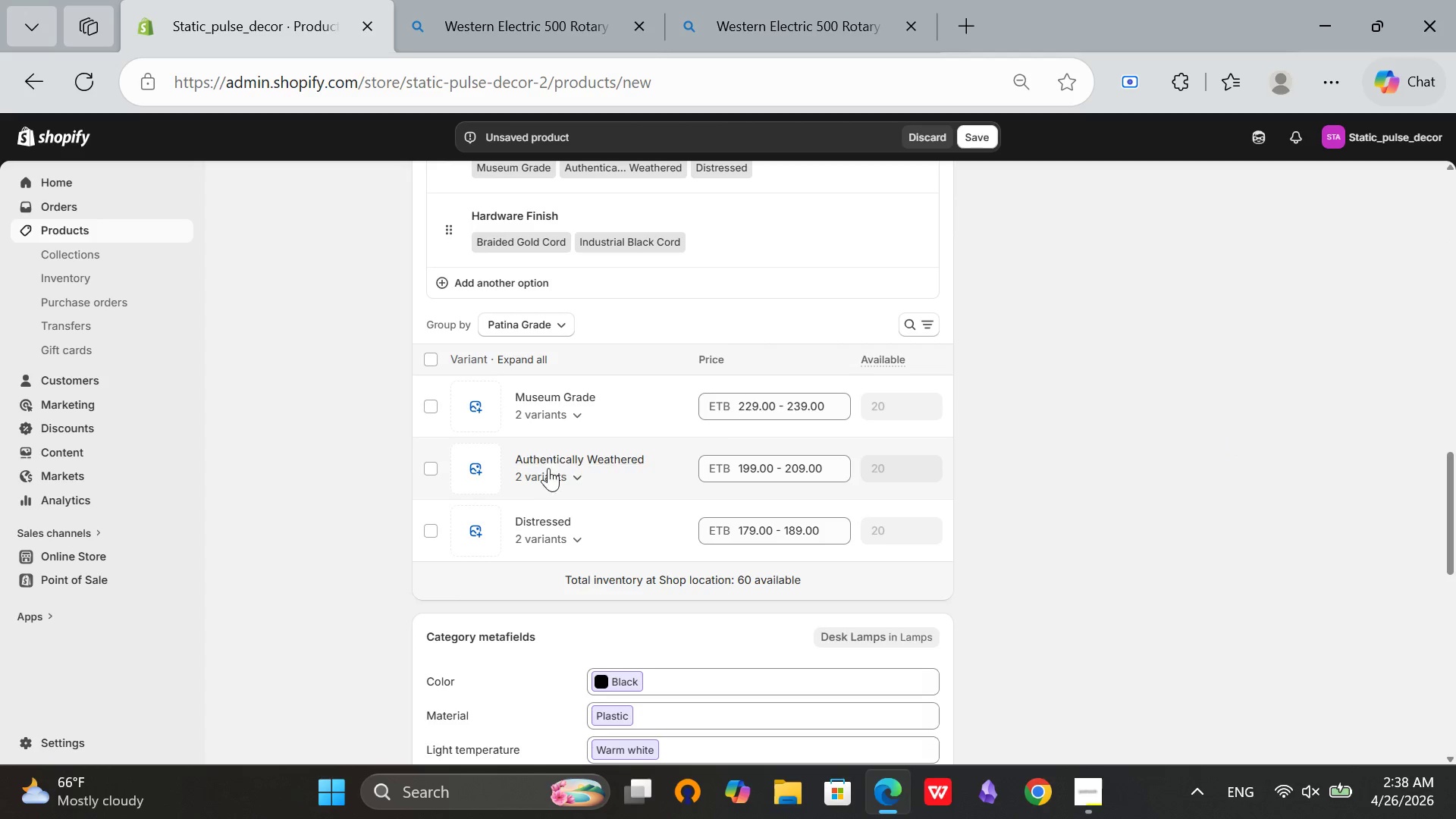 
left_click([545, 479])
 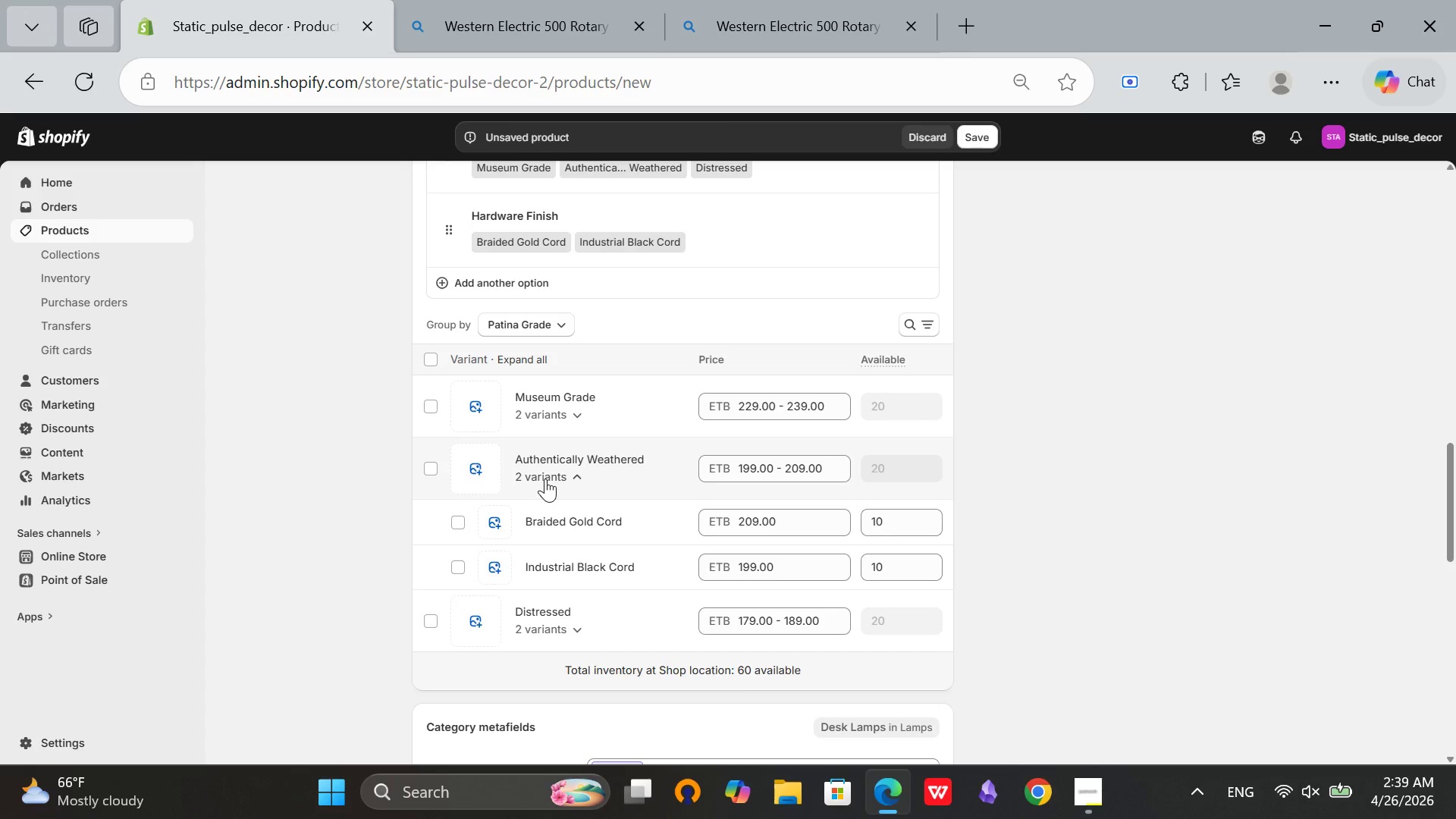 
left_click([545, 479])
 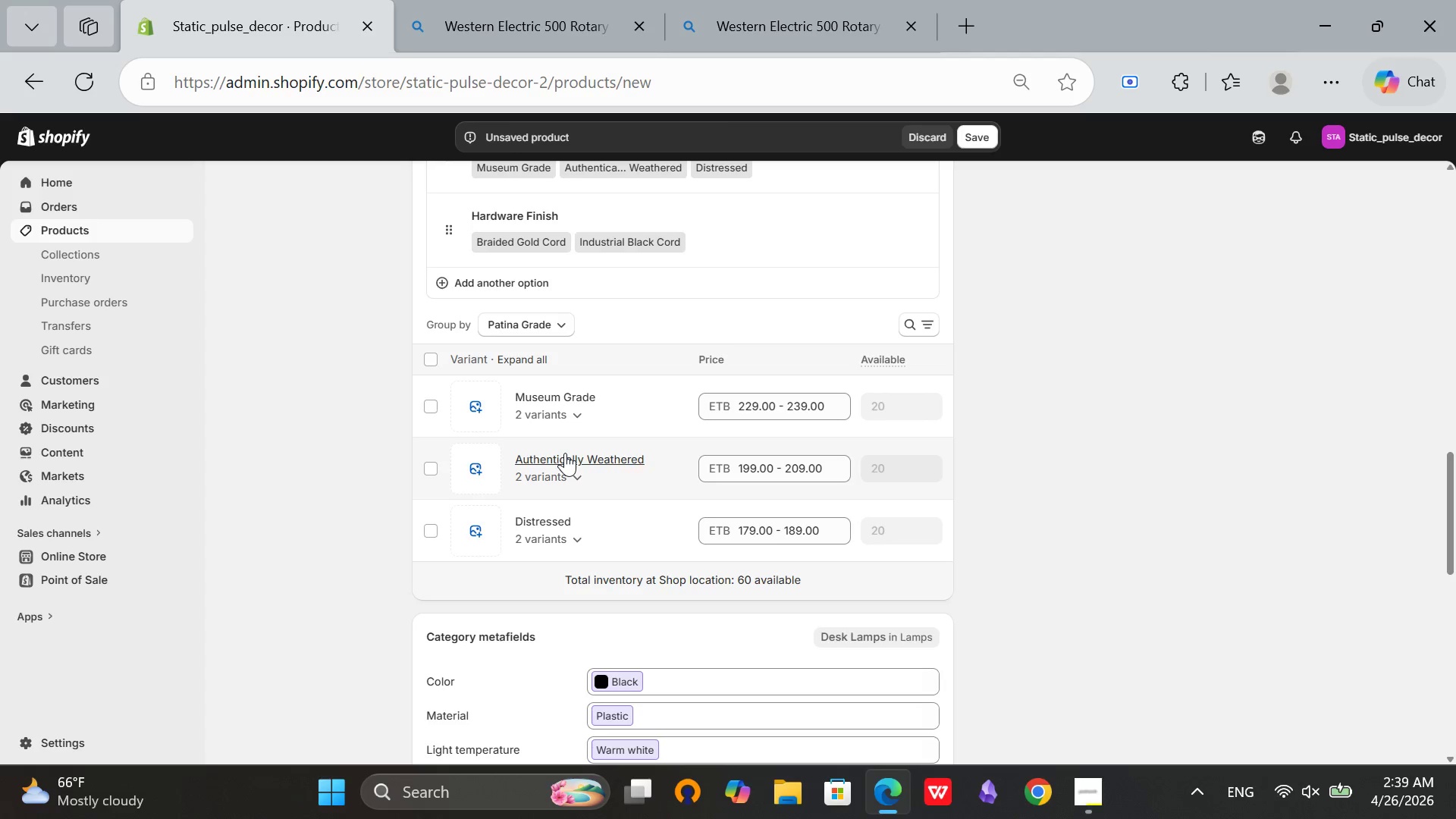 
scroll: coordinate [678, 443], scroll_direction: down, amount: 9.0
 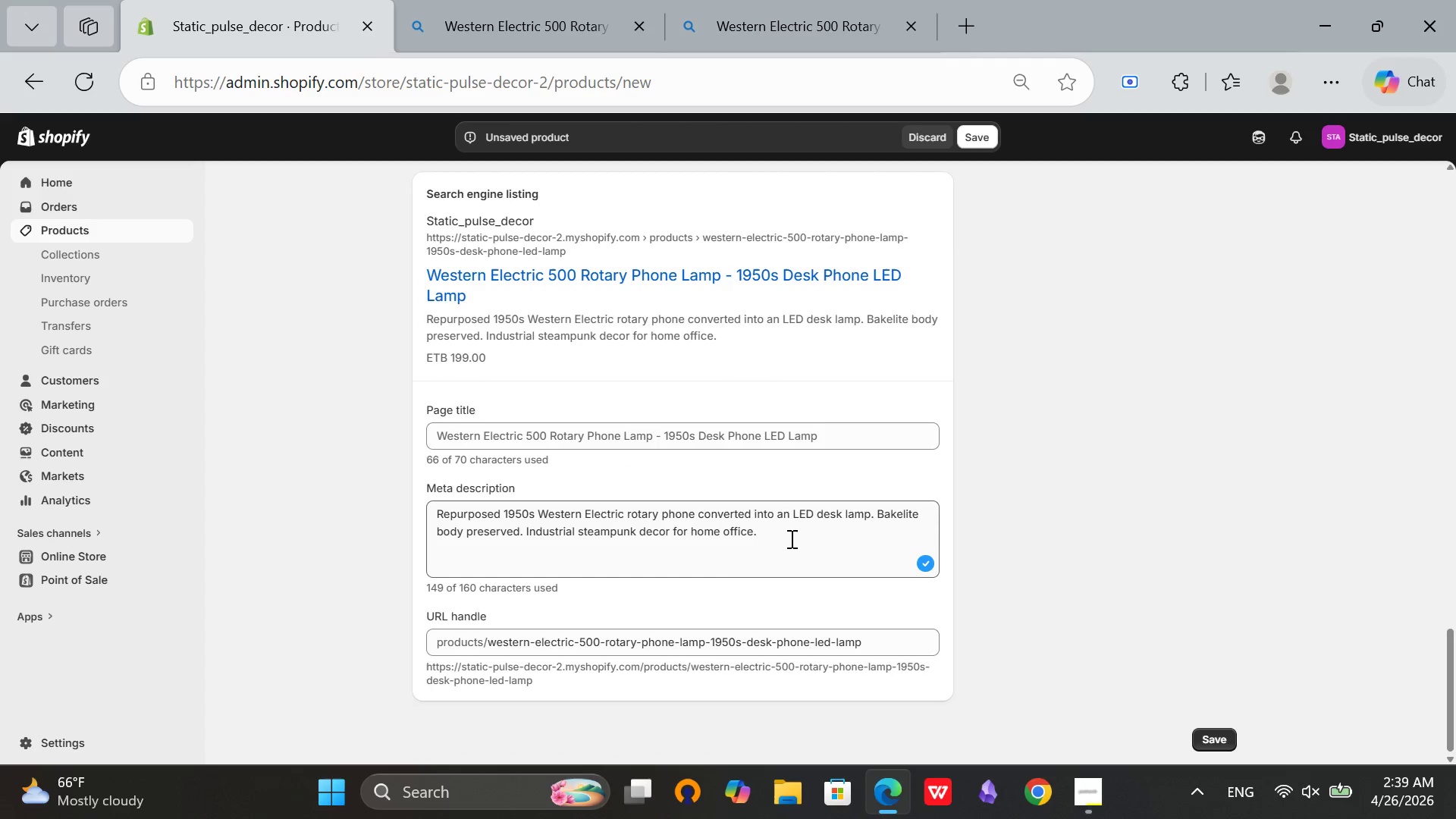 
left_click([792, 535])
 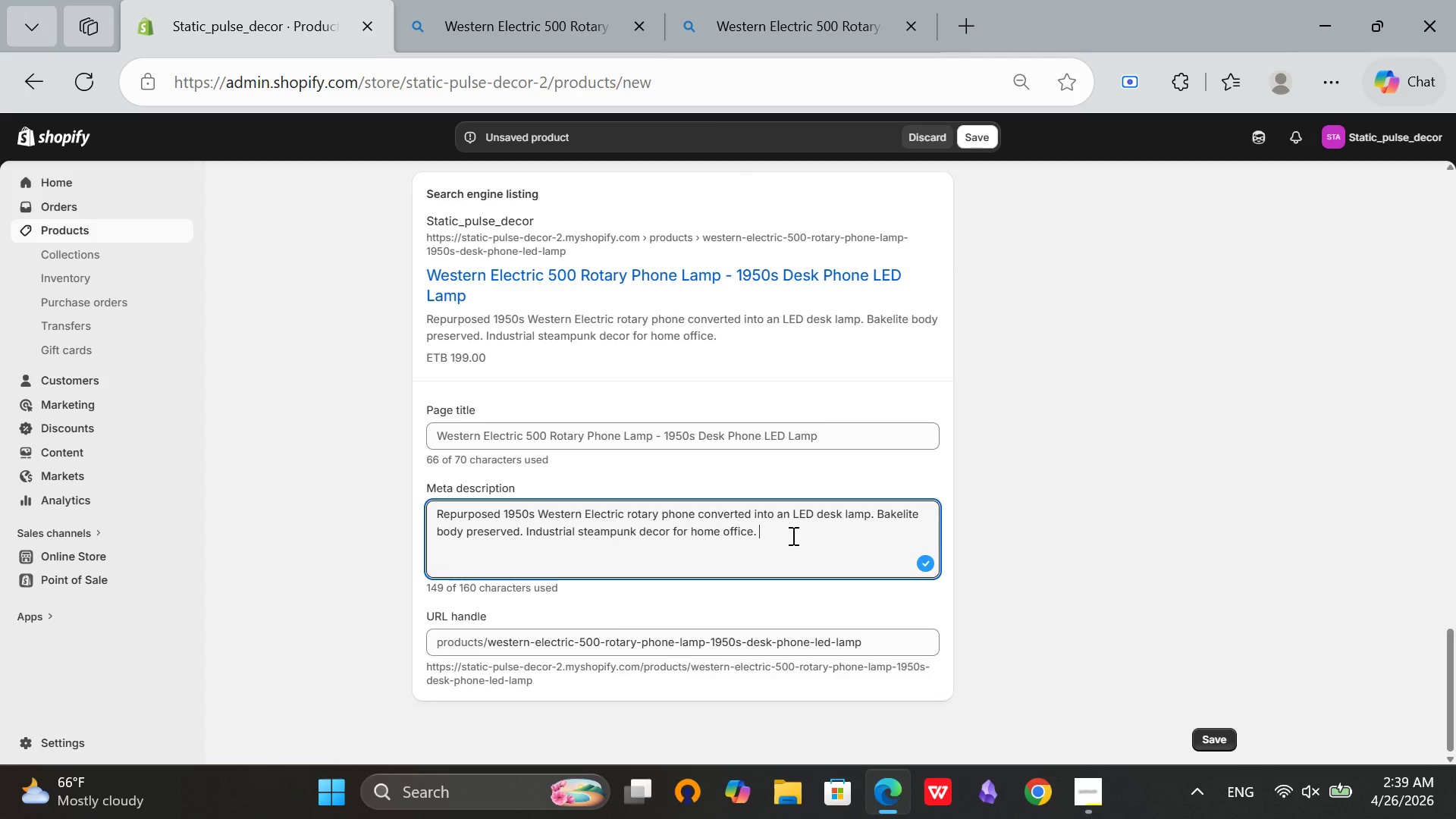 
scroll: coordinate [793, 534], scroll_direction: up, amount: 24.0
 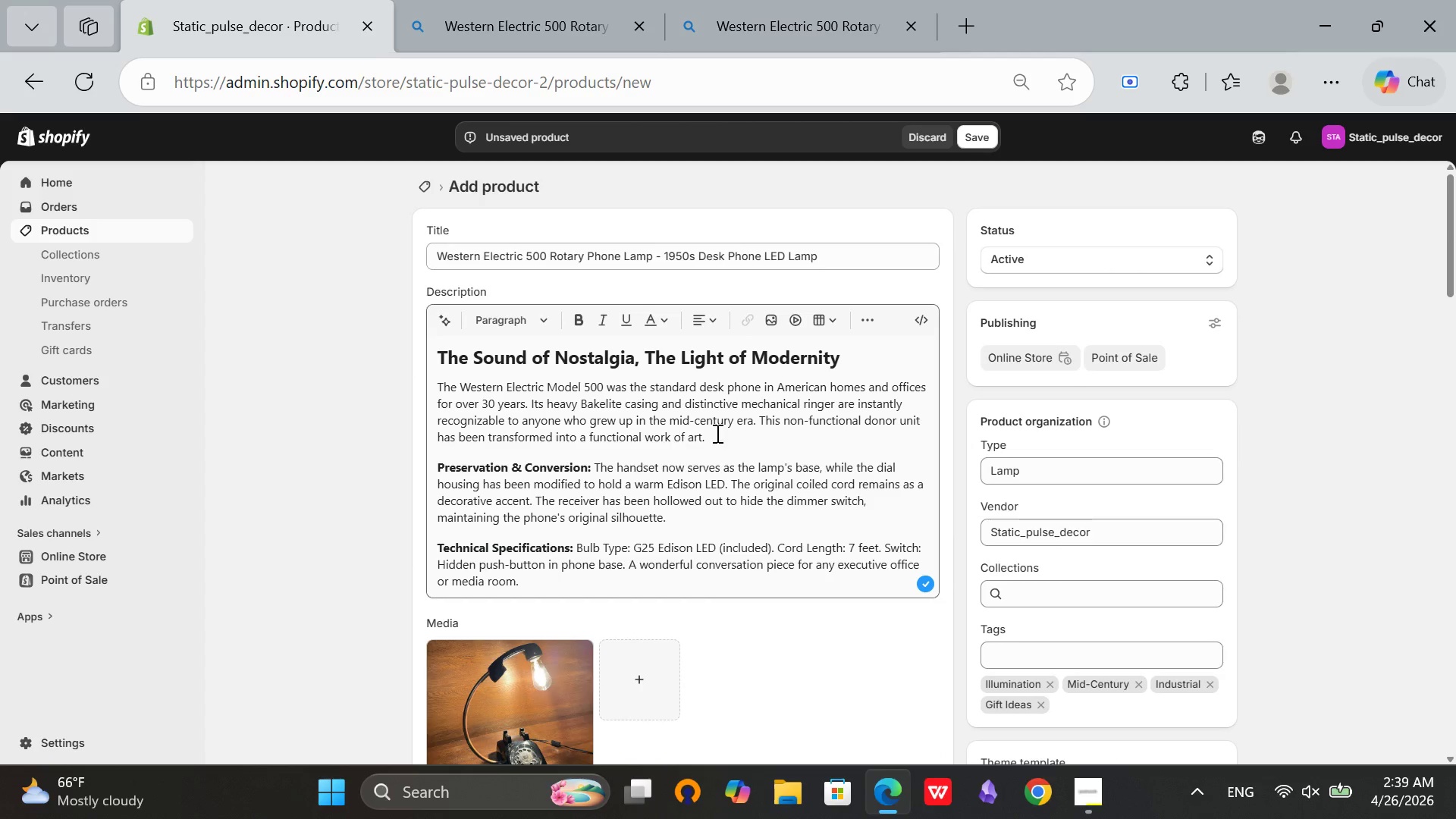 
left_click([717, 433])
 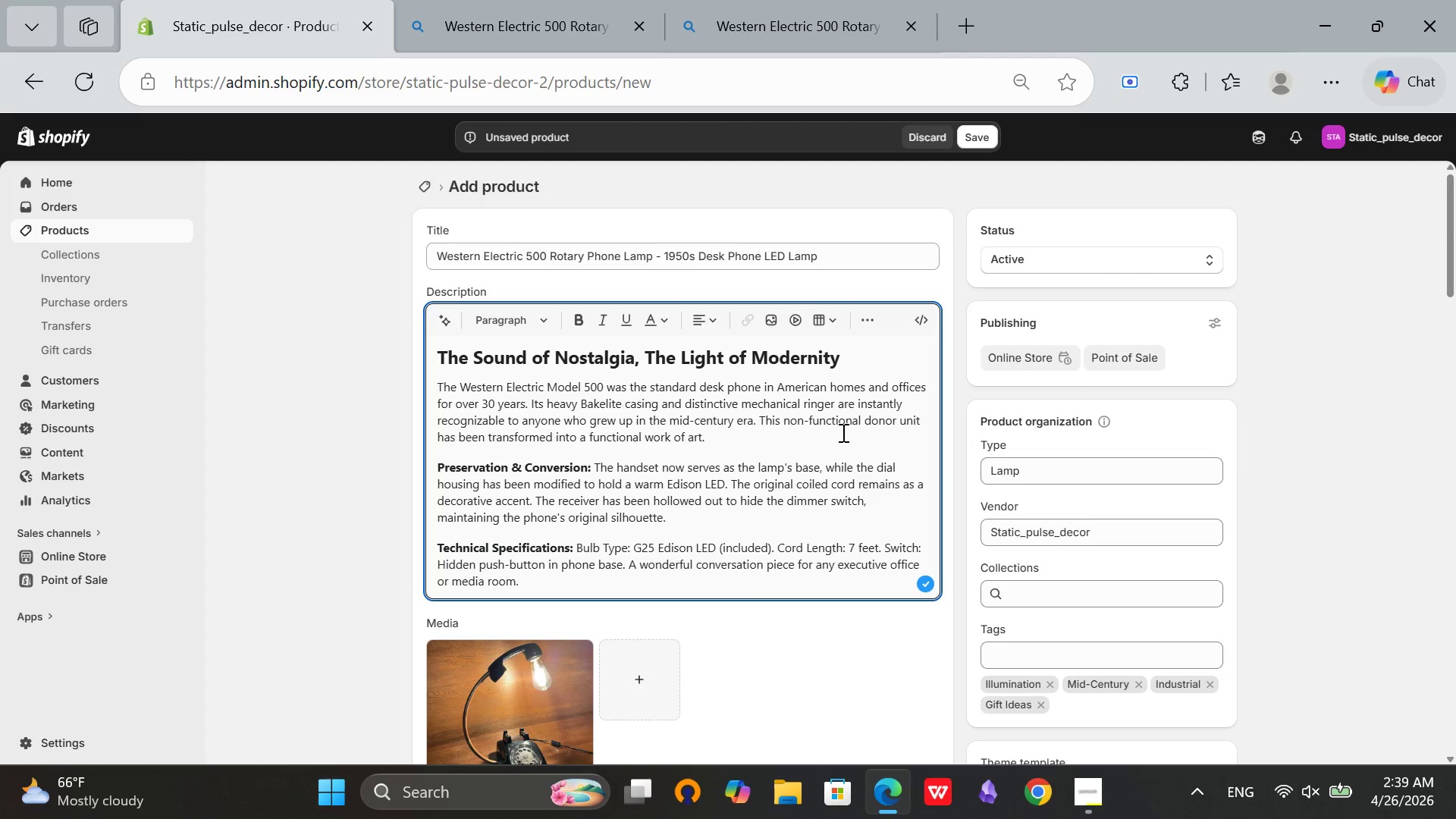 
scroll: coordinate [725, 422], scroll_direction: up, amount: 5.0
 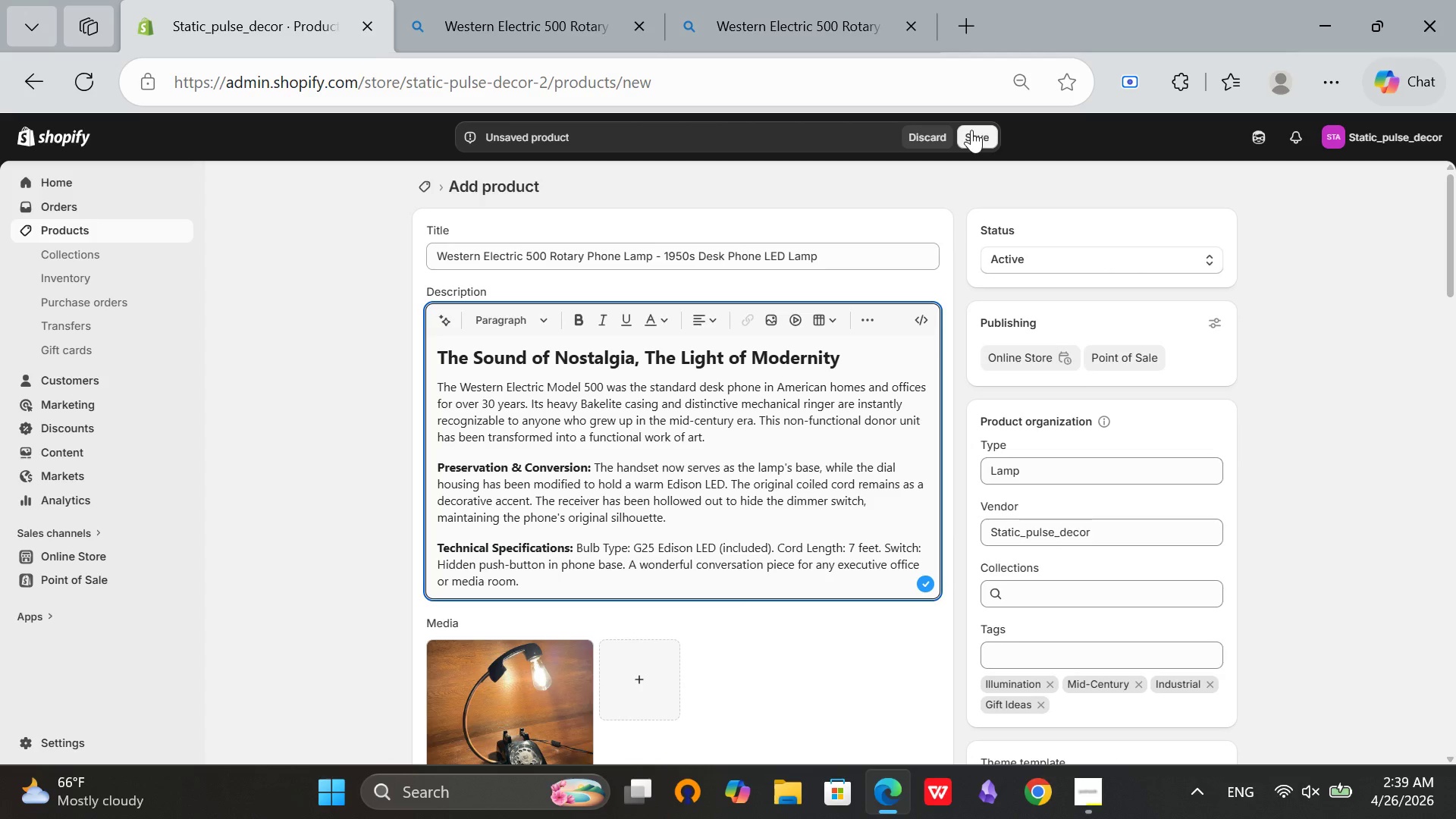 
left_click([976, 127])
 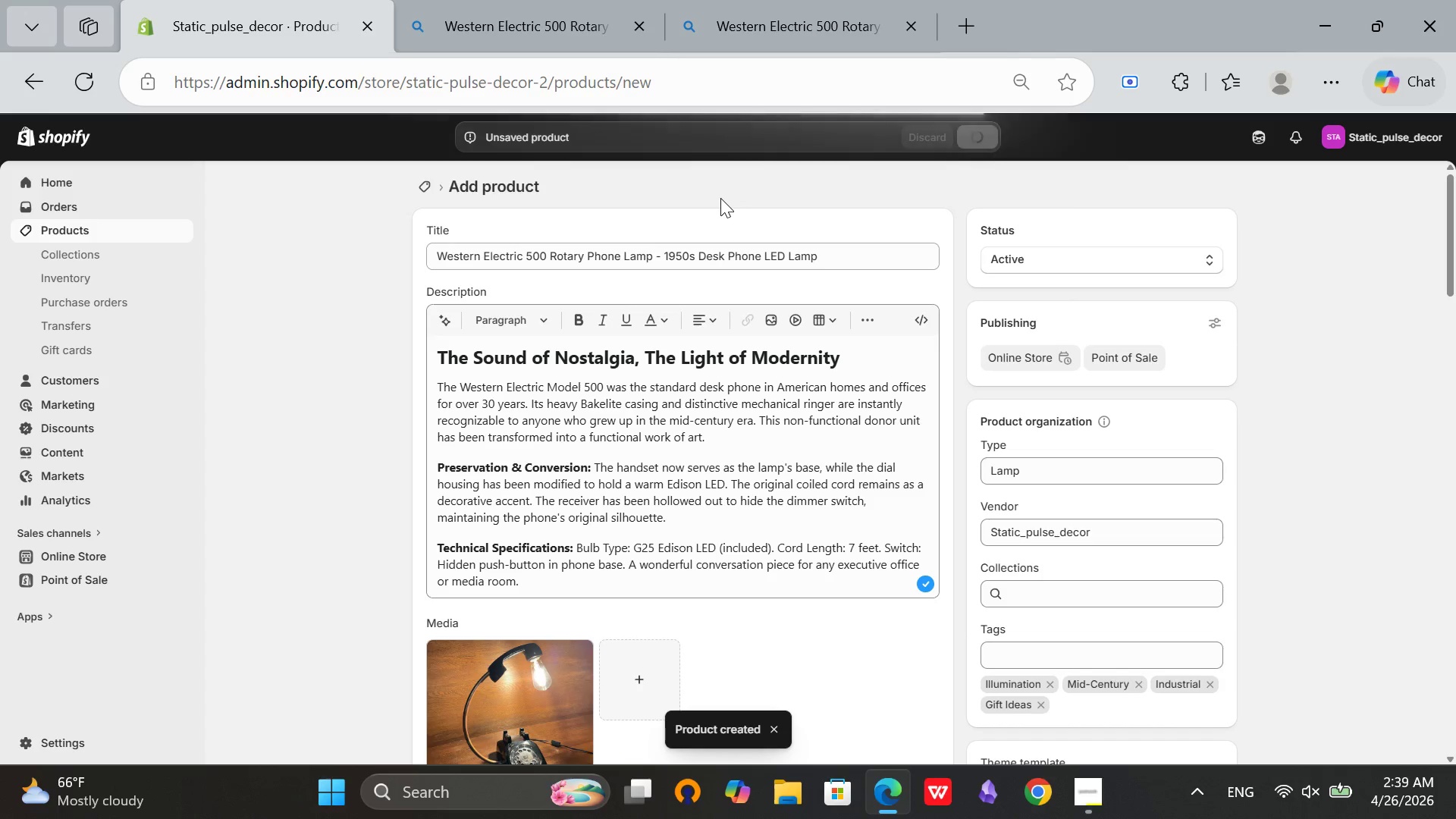 
wait(12.59)
 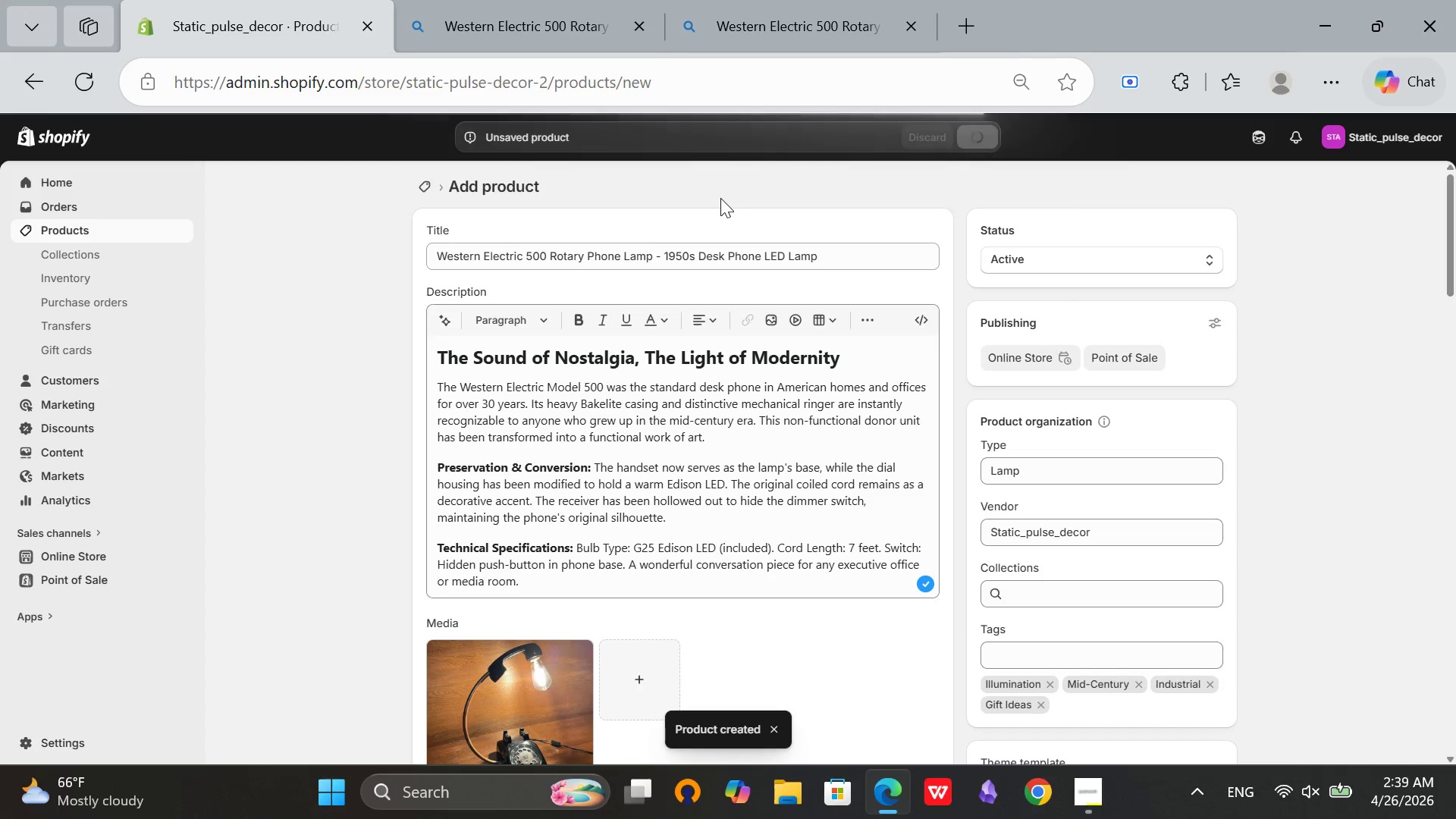 
scroll: coordinate [858, 503], scroll_direction: down, amount: 3.0
 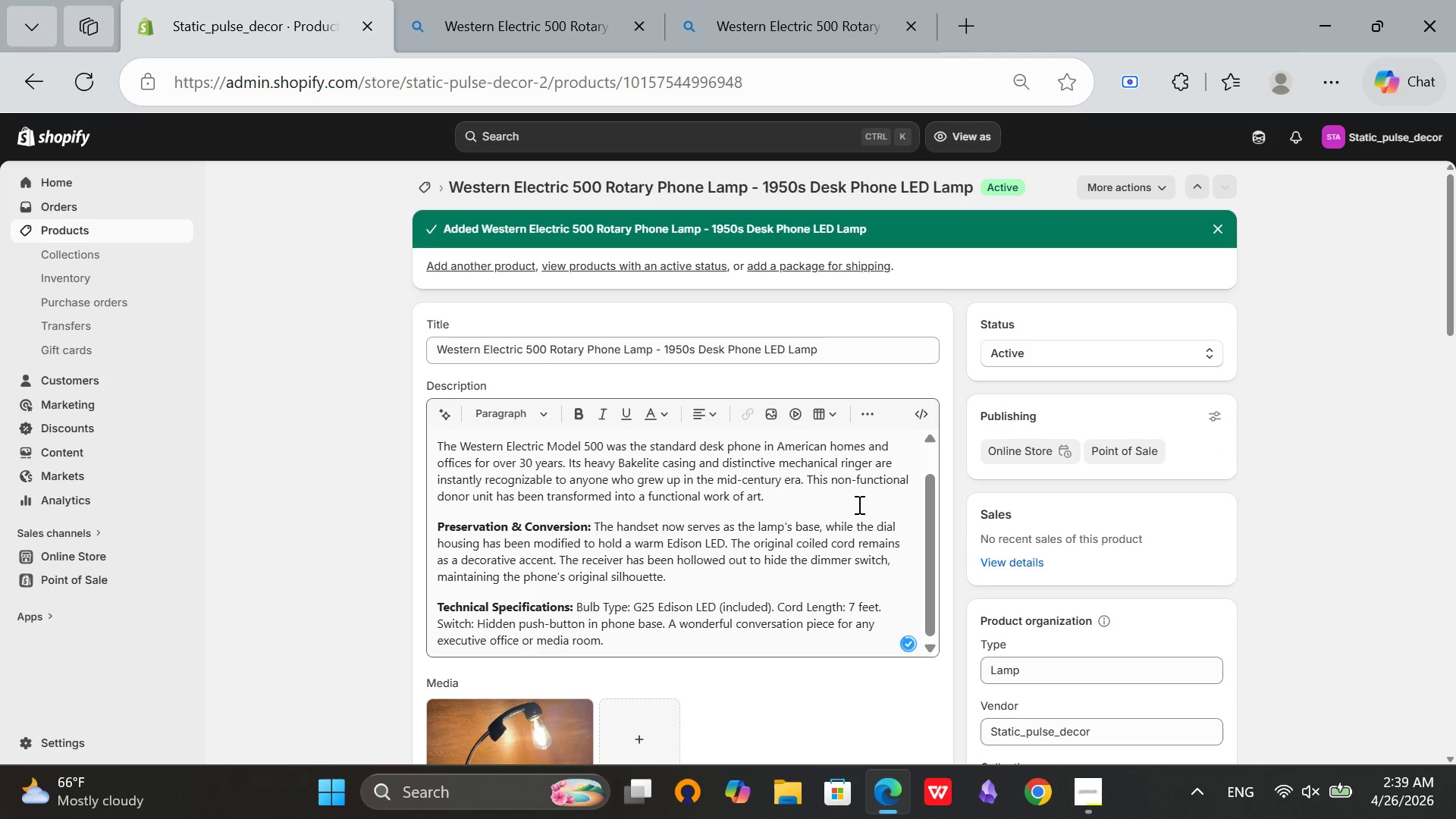 
scroll: coordinate [858, 504], scroll_direction: up, amount: 3.0
 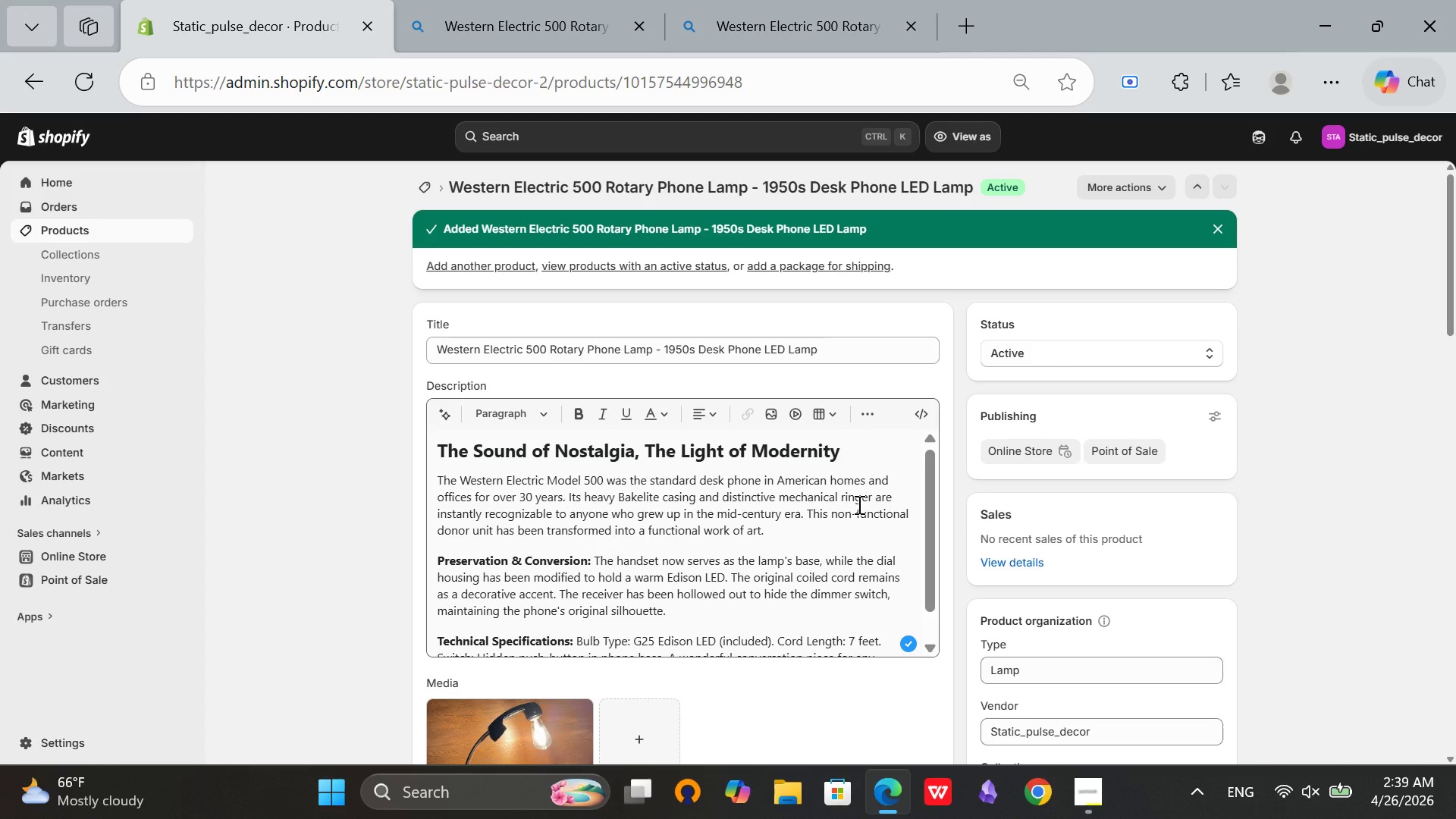 
scroll: coordinate [858, 504], scroll_direction: down, amount: 3.0
 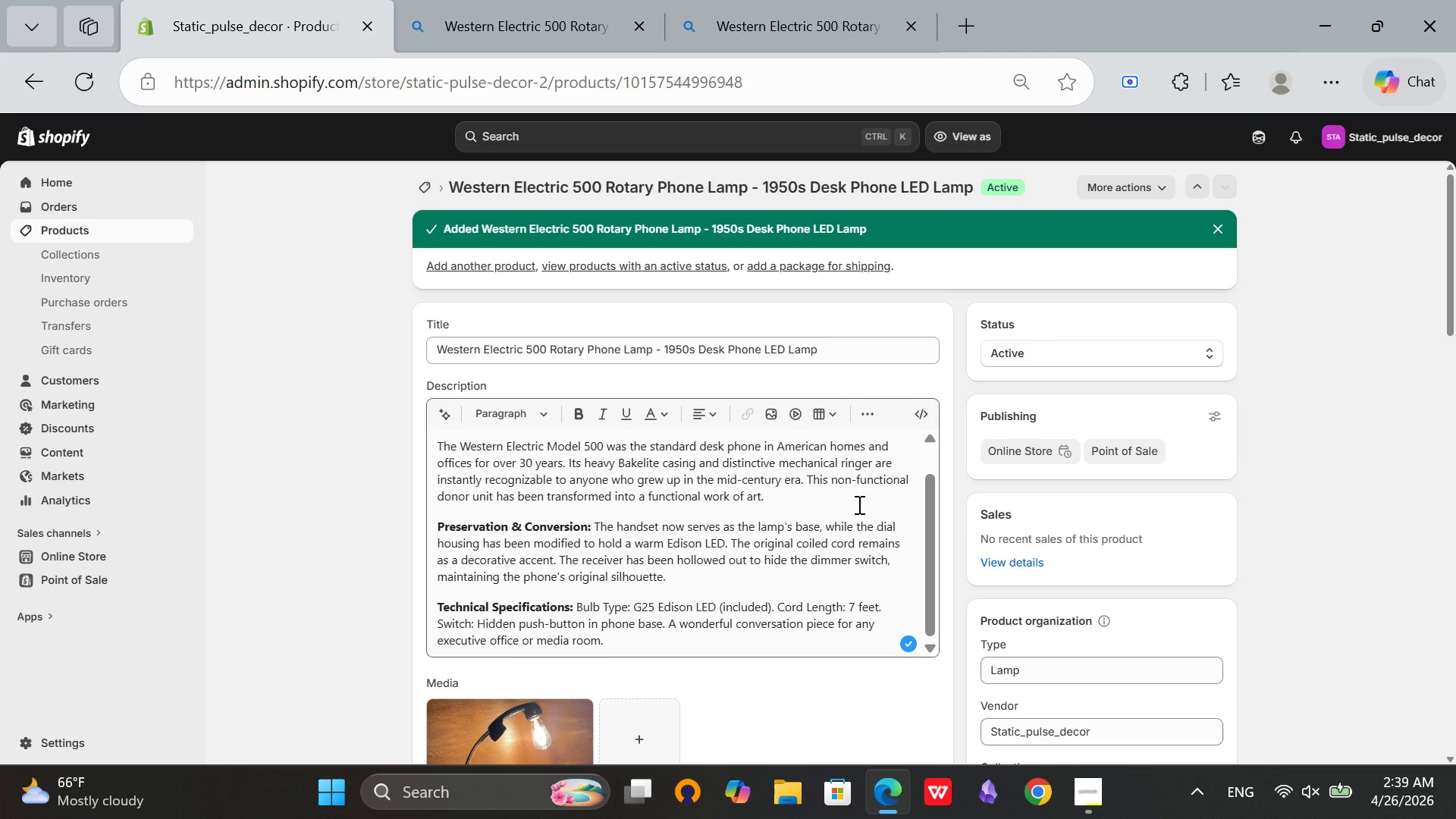 
scroll: coordinate [858, 504], scroll_direction: up, amount: 4.0
 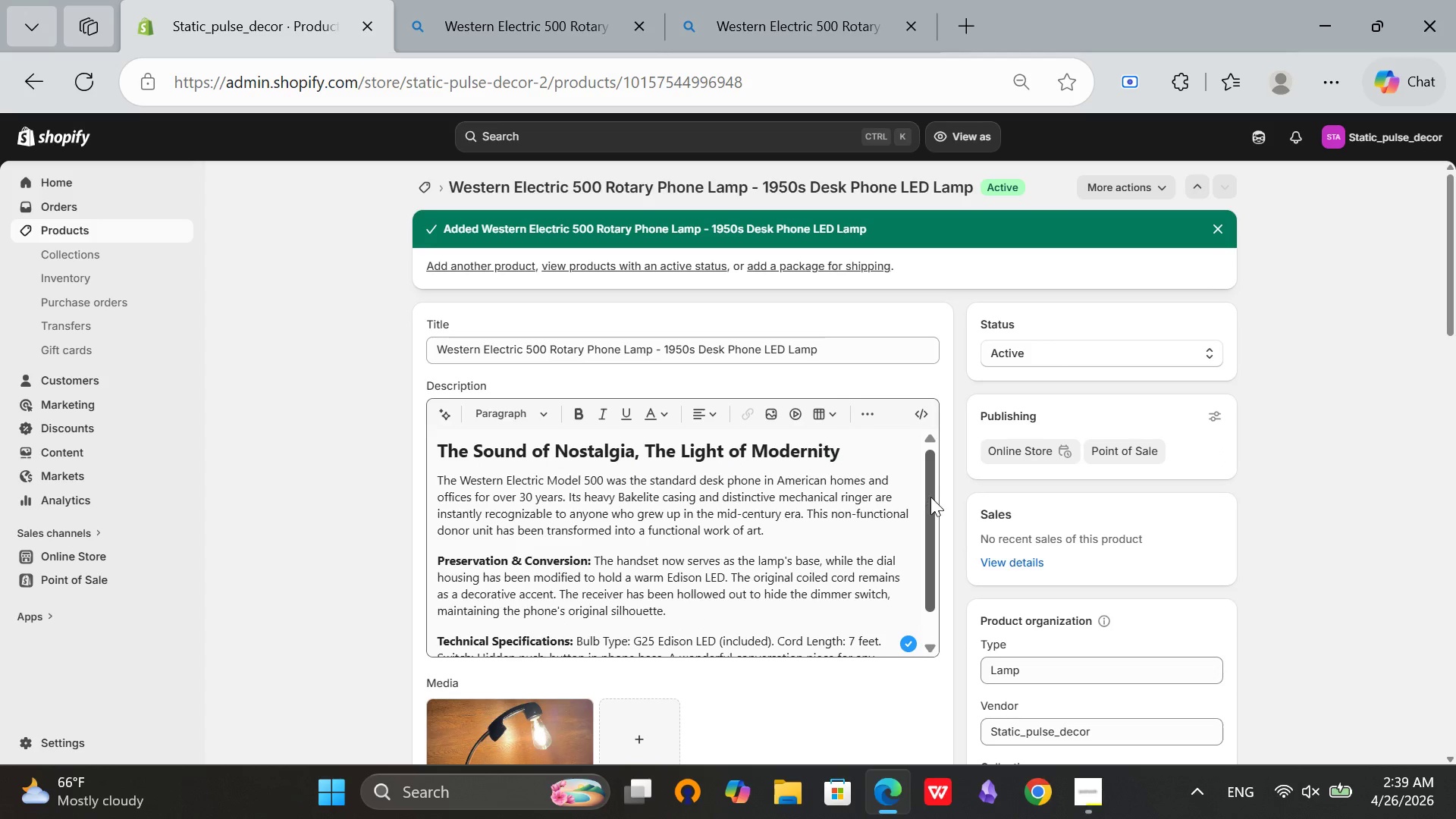 
scroll: coordinate [832, 523], scroll_direction: down, amount: 4.0
 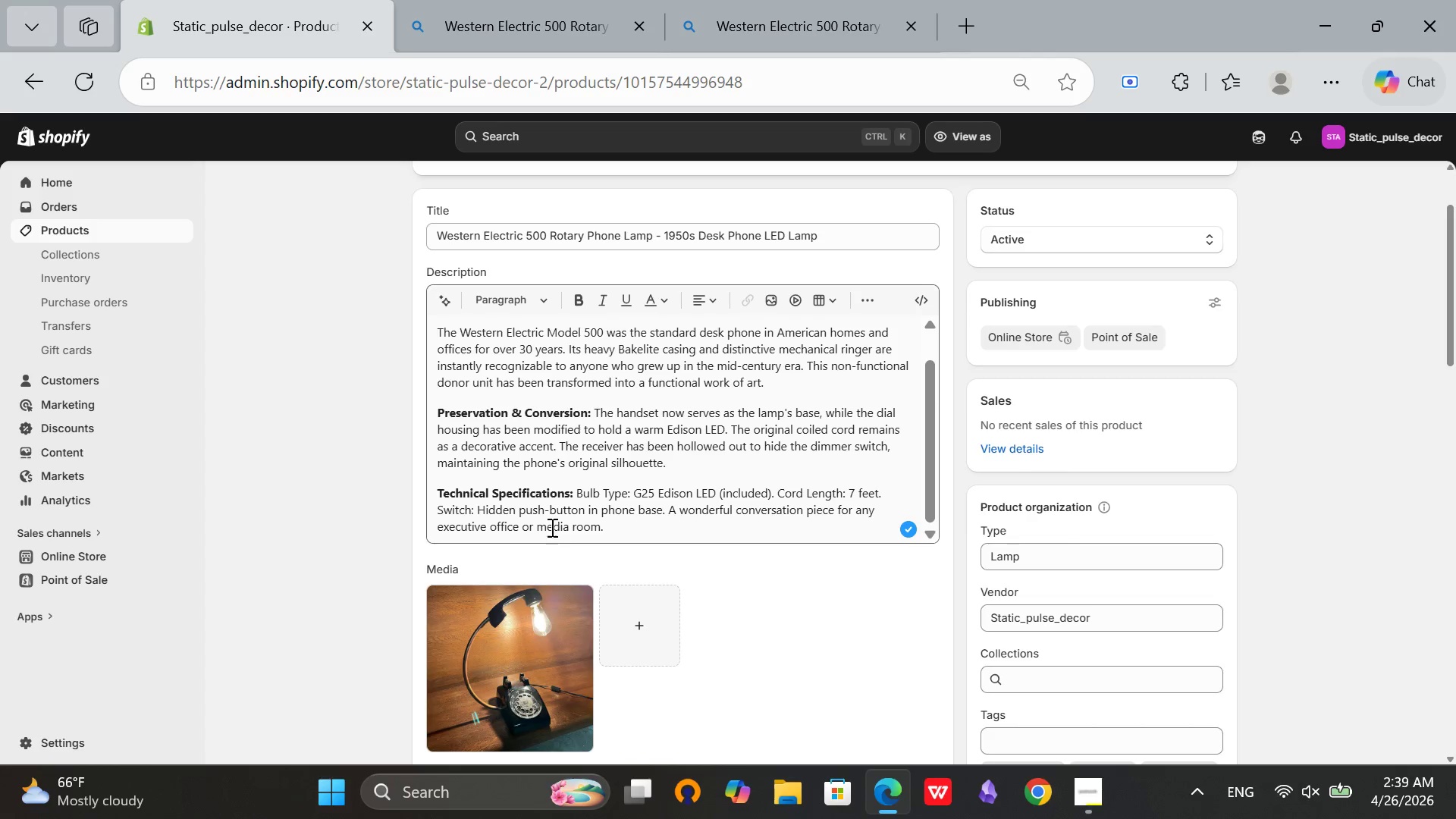 
scroll: coordinate [744, 499], scroll_direction: up, amount: 6.0
 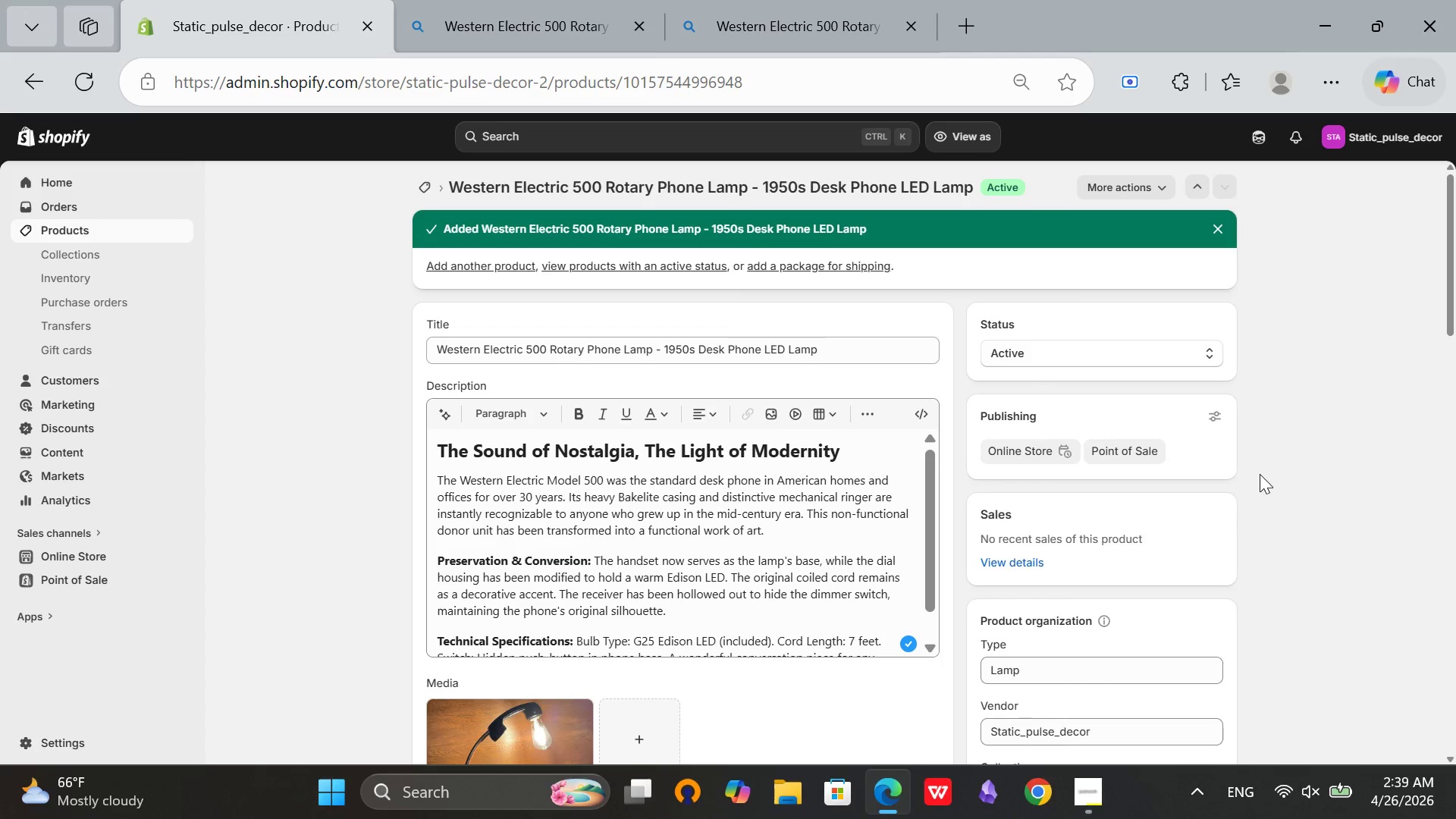 
scroll: coordinate [1262, 475], scroll_direction: down, amount: 9.0
 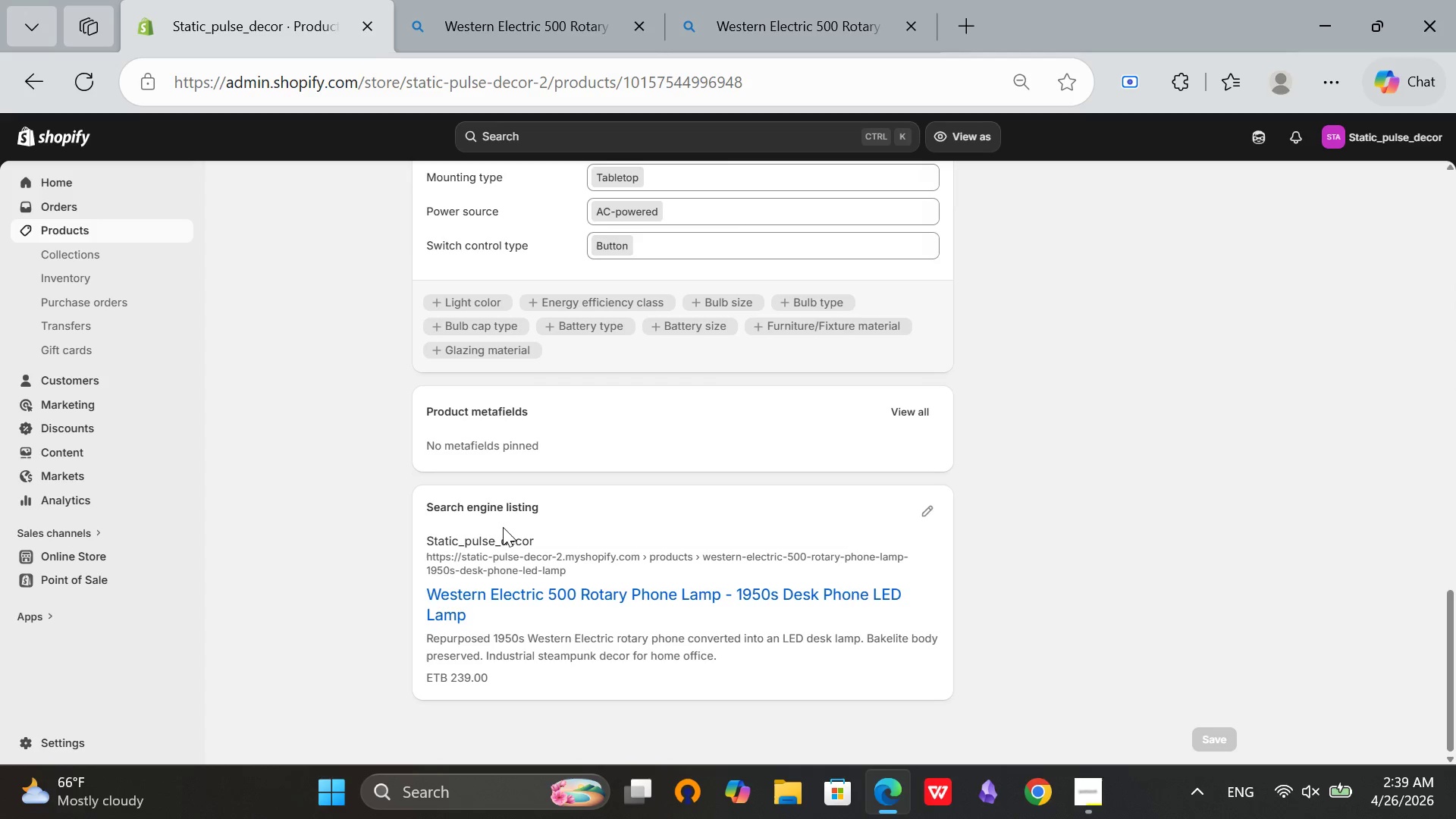 
scroll: coordinate [623, 510], scroll_direction: up, amount: 20.0
 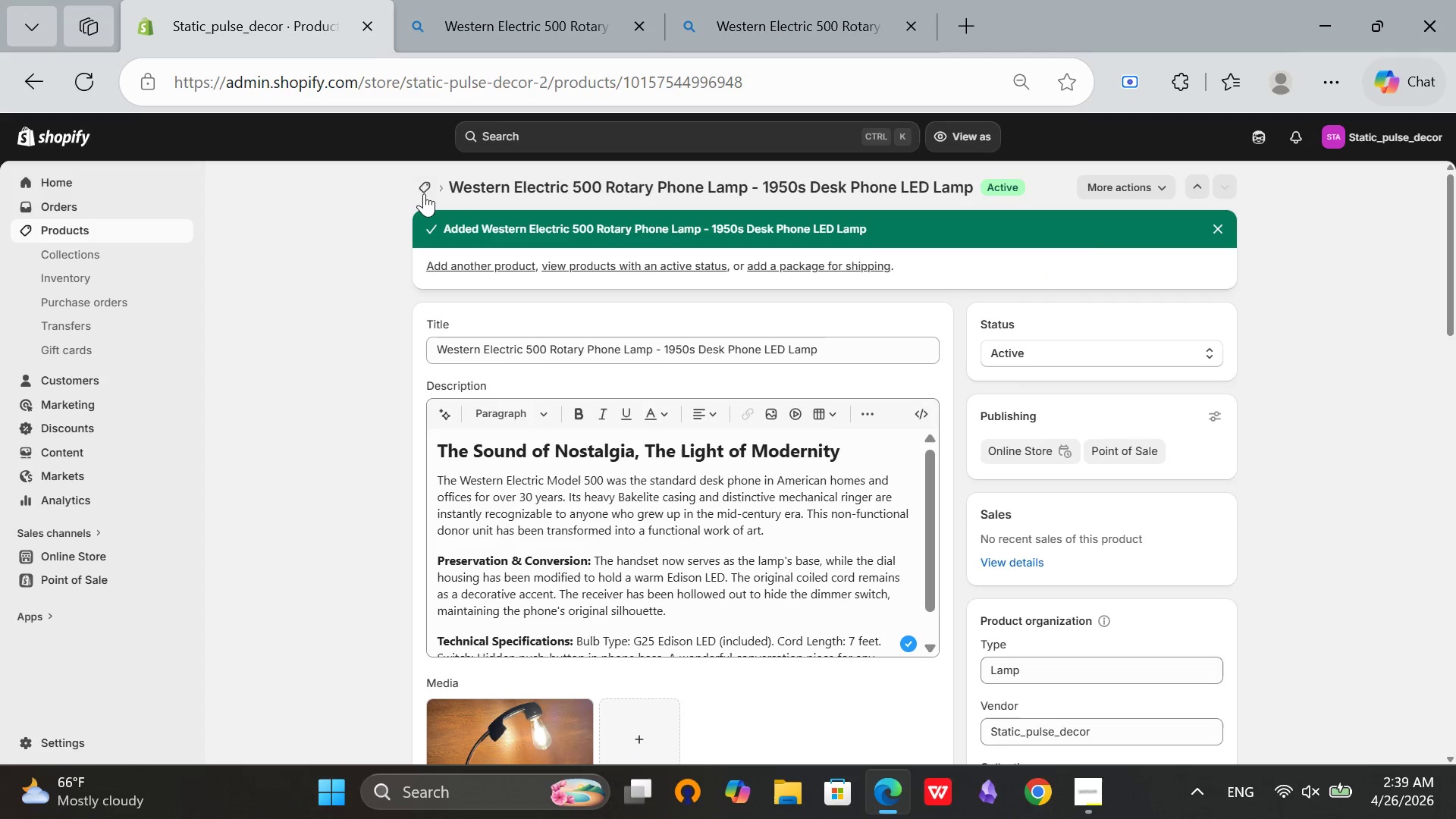 
left_click([422, 183])
 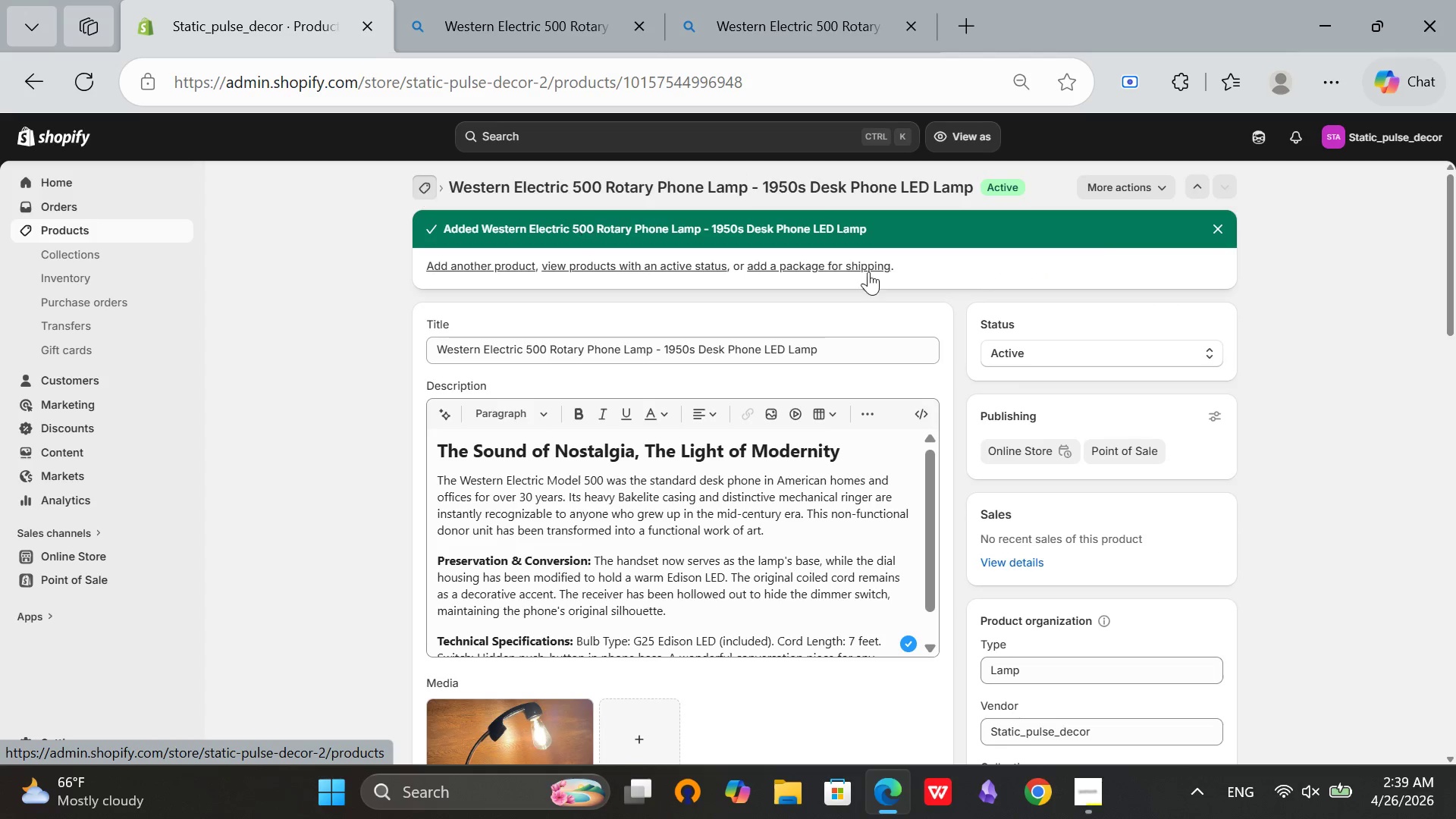 
mouse_move([1037, 281])
 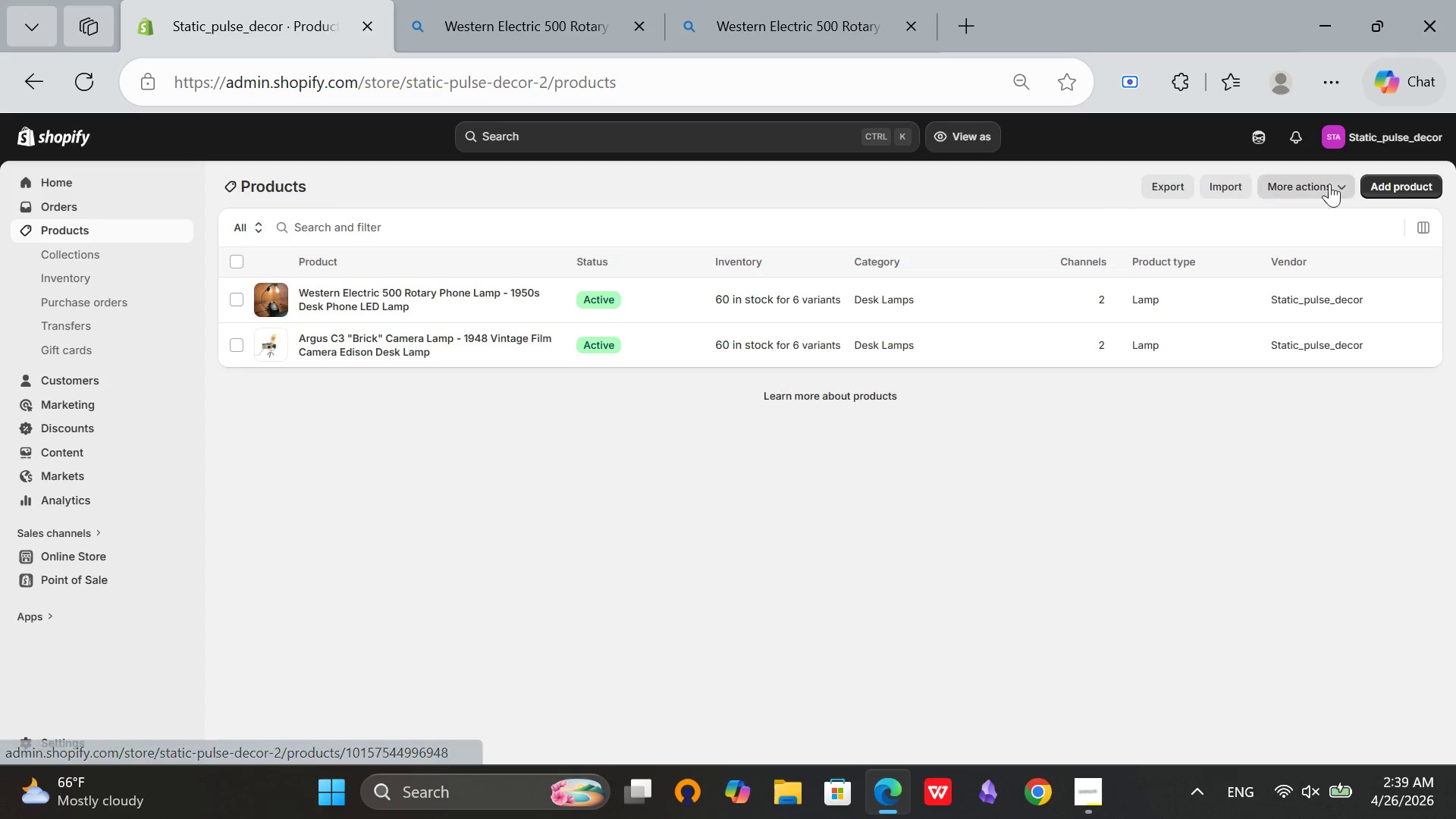 
left_click([1401, 177])
 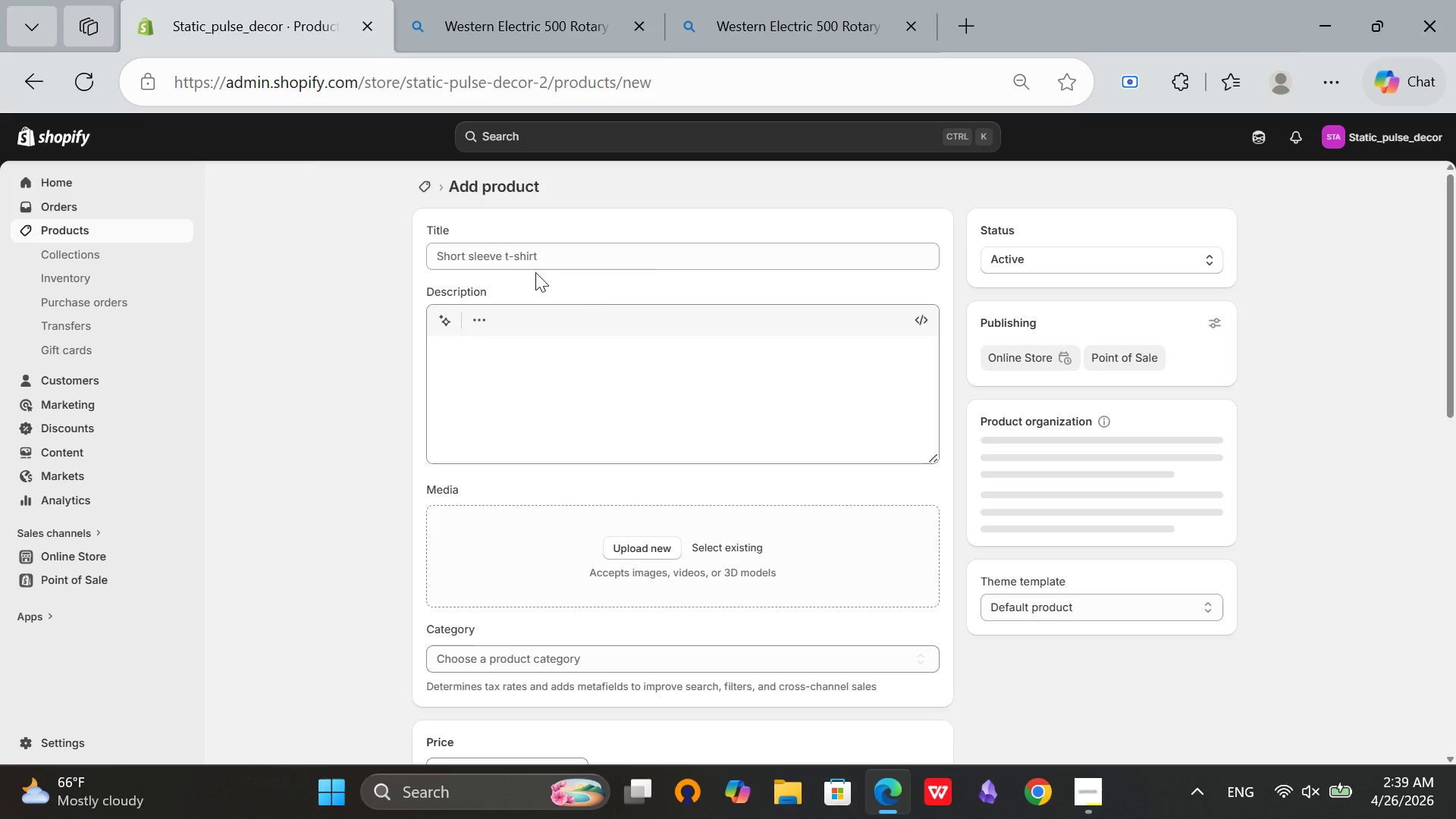 
left_click([516, 265])
 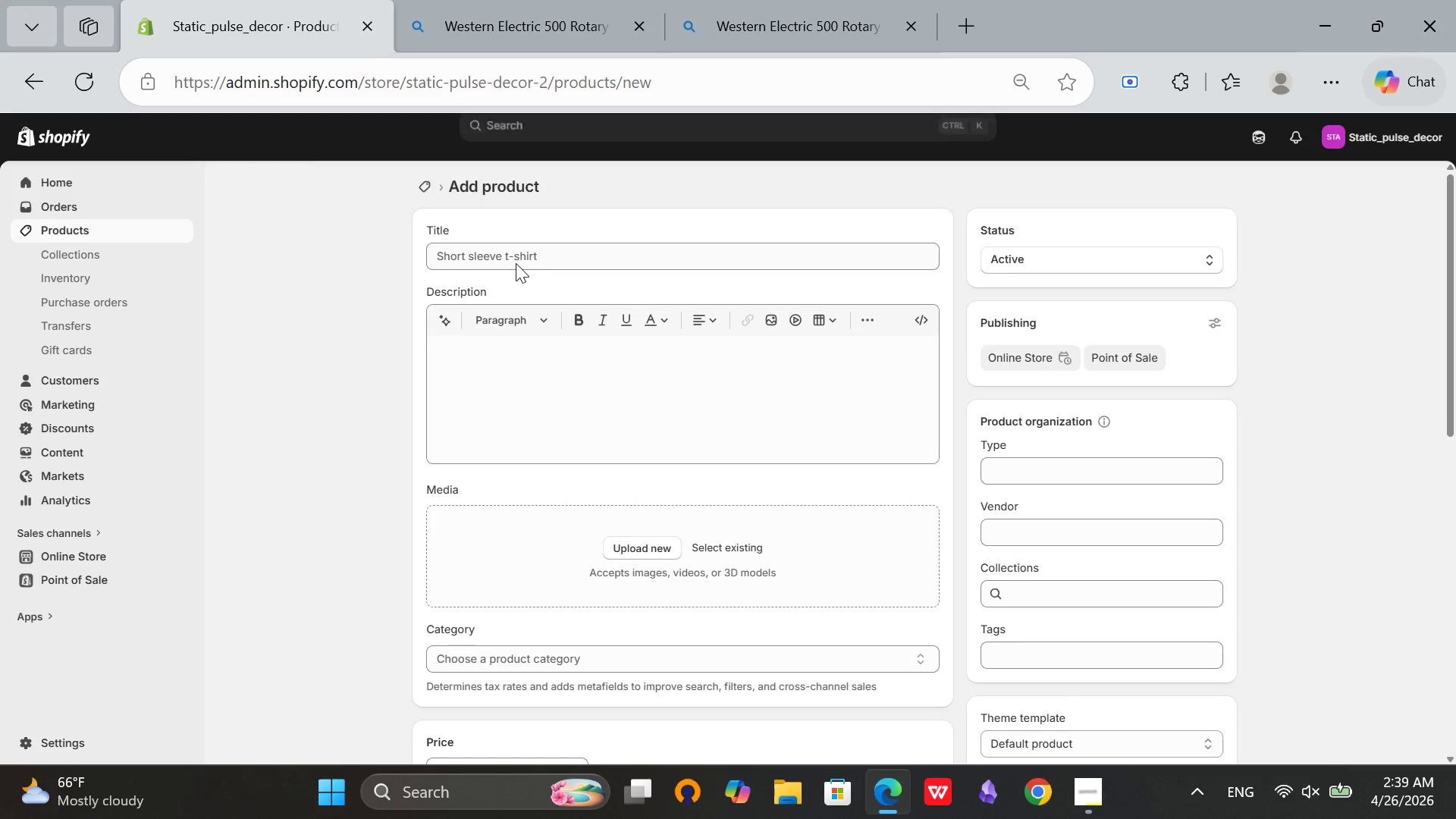 
left_click([515, 258])
 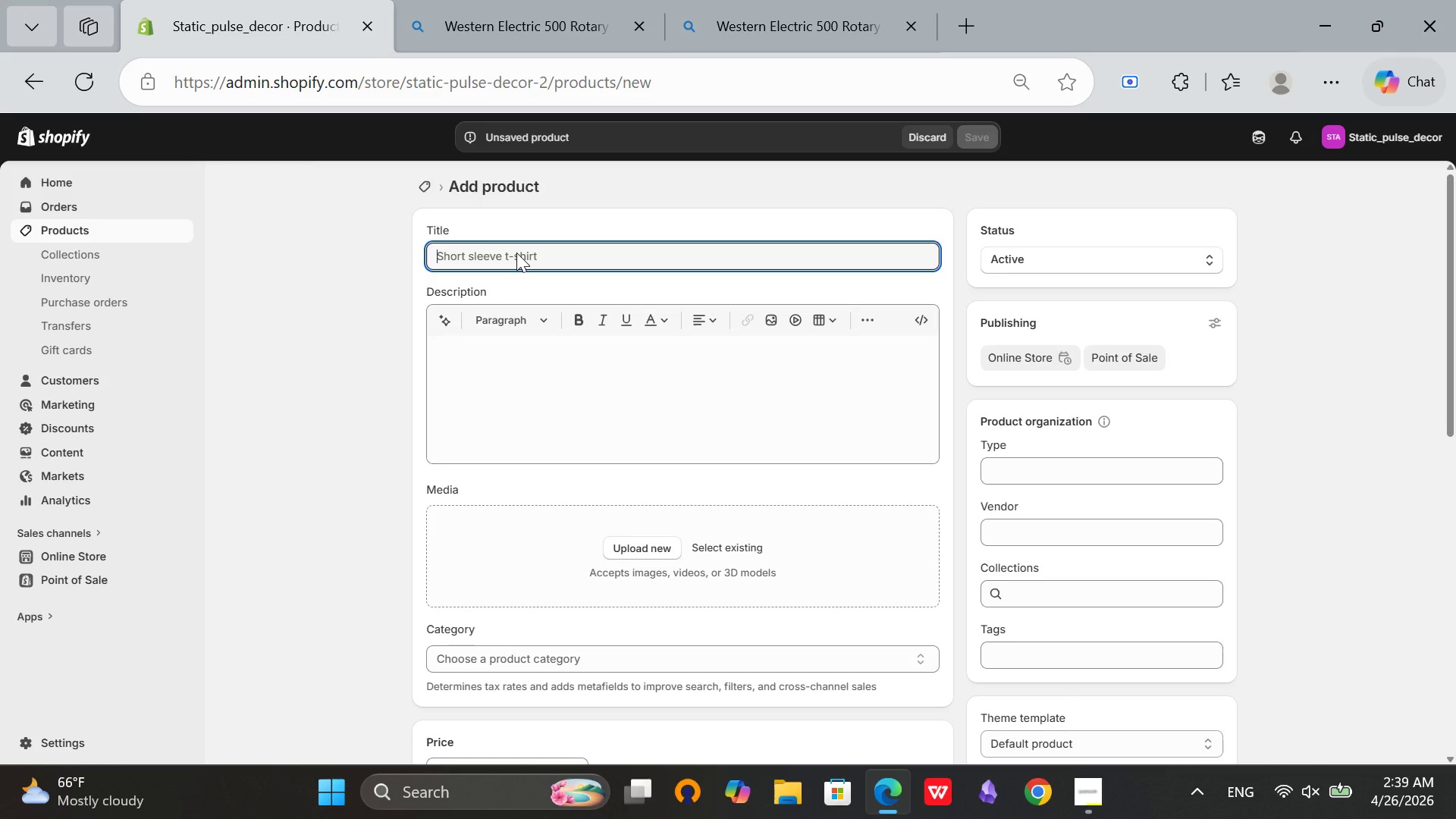 
type(Zenith Tram)
key(Backspace)
type(ns)
 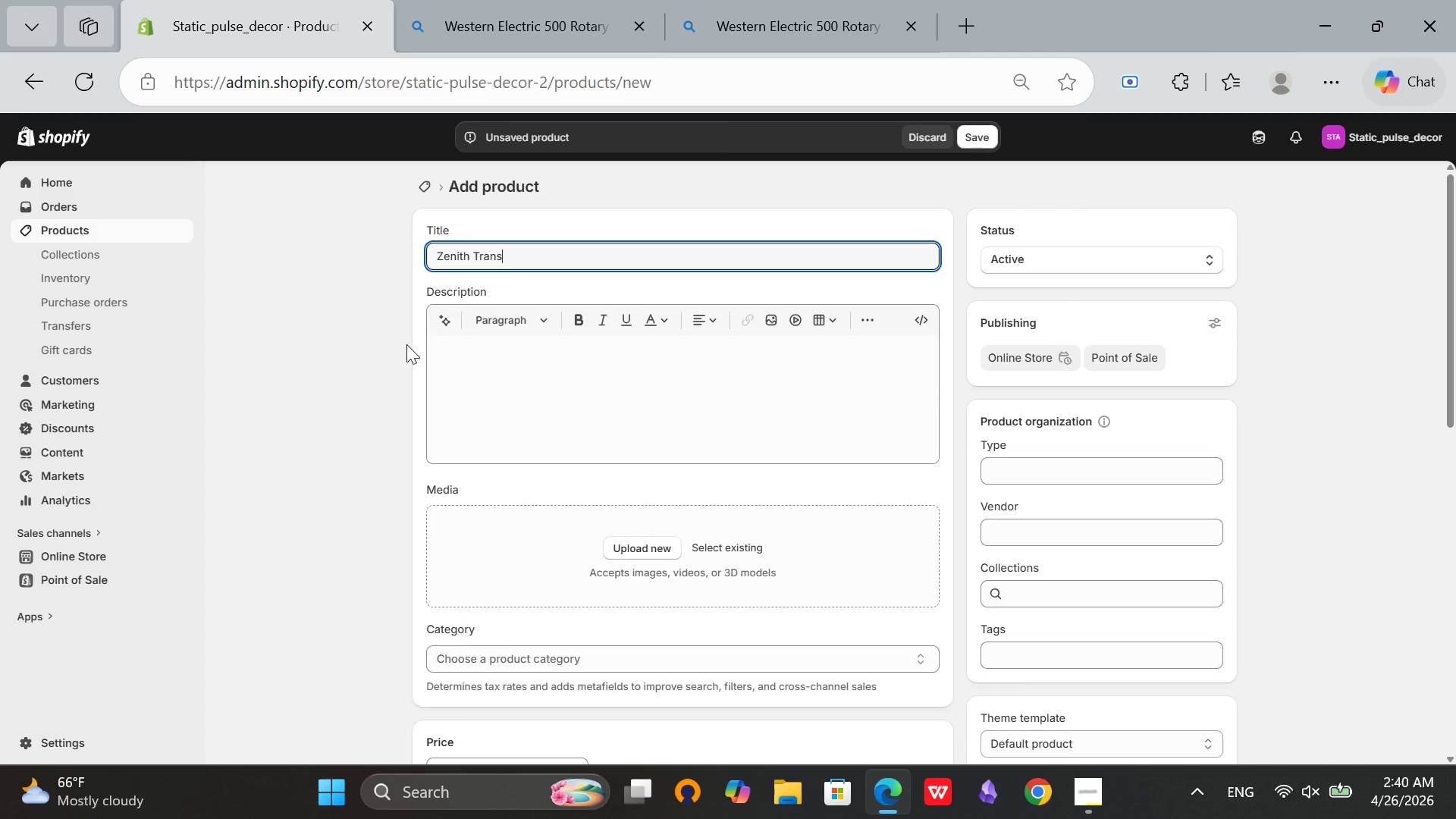 
type(oceanic Radio - Bluetooth T)
key(Backspace)
type(Retro)
 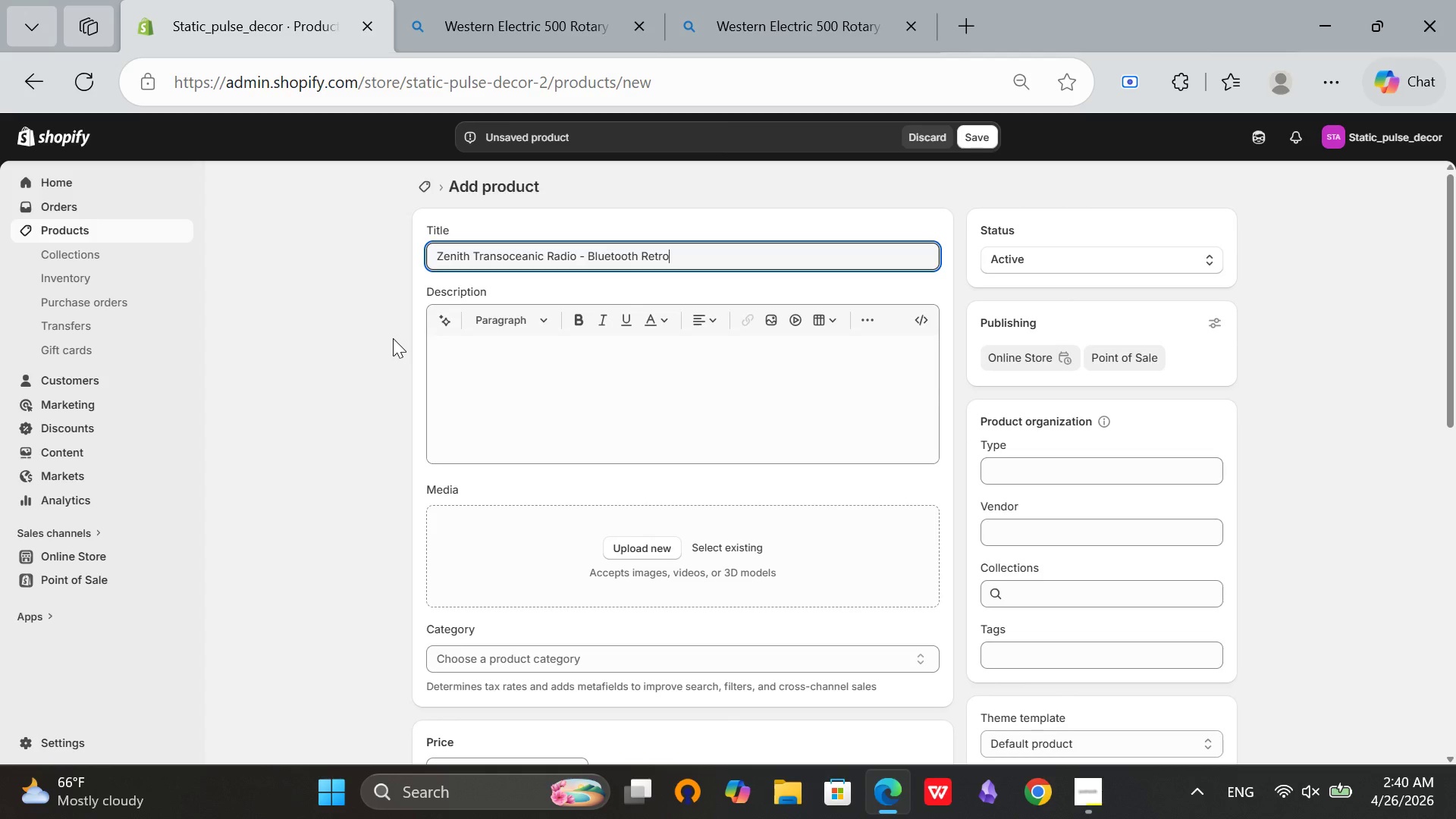 
wait(5.64)
 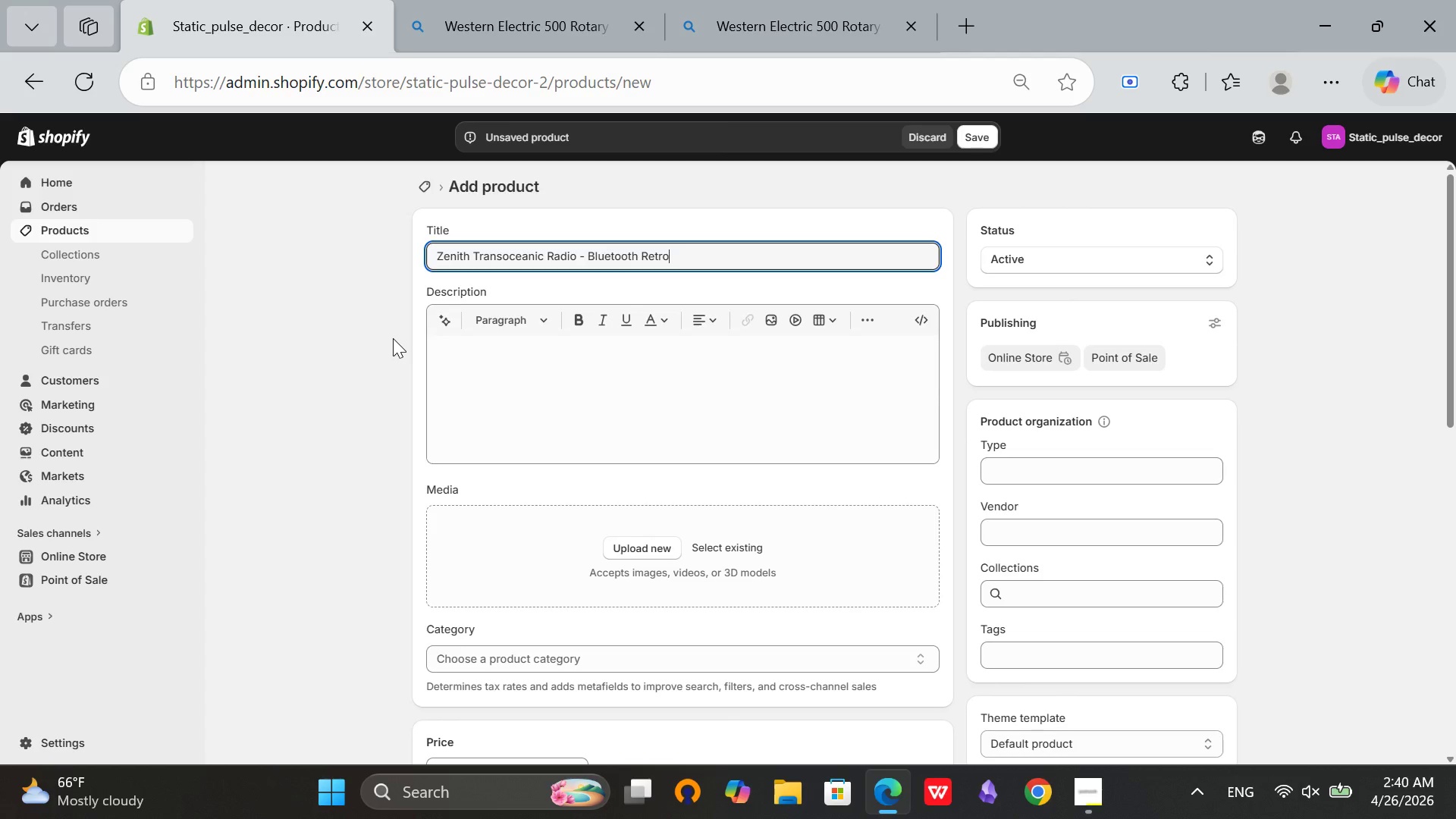 
type(fit with Vintage Vaccum Tube Aesthetic)
 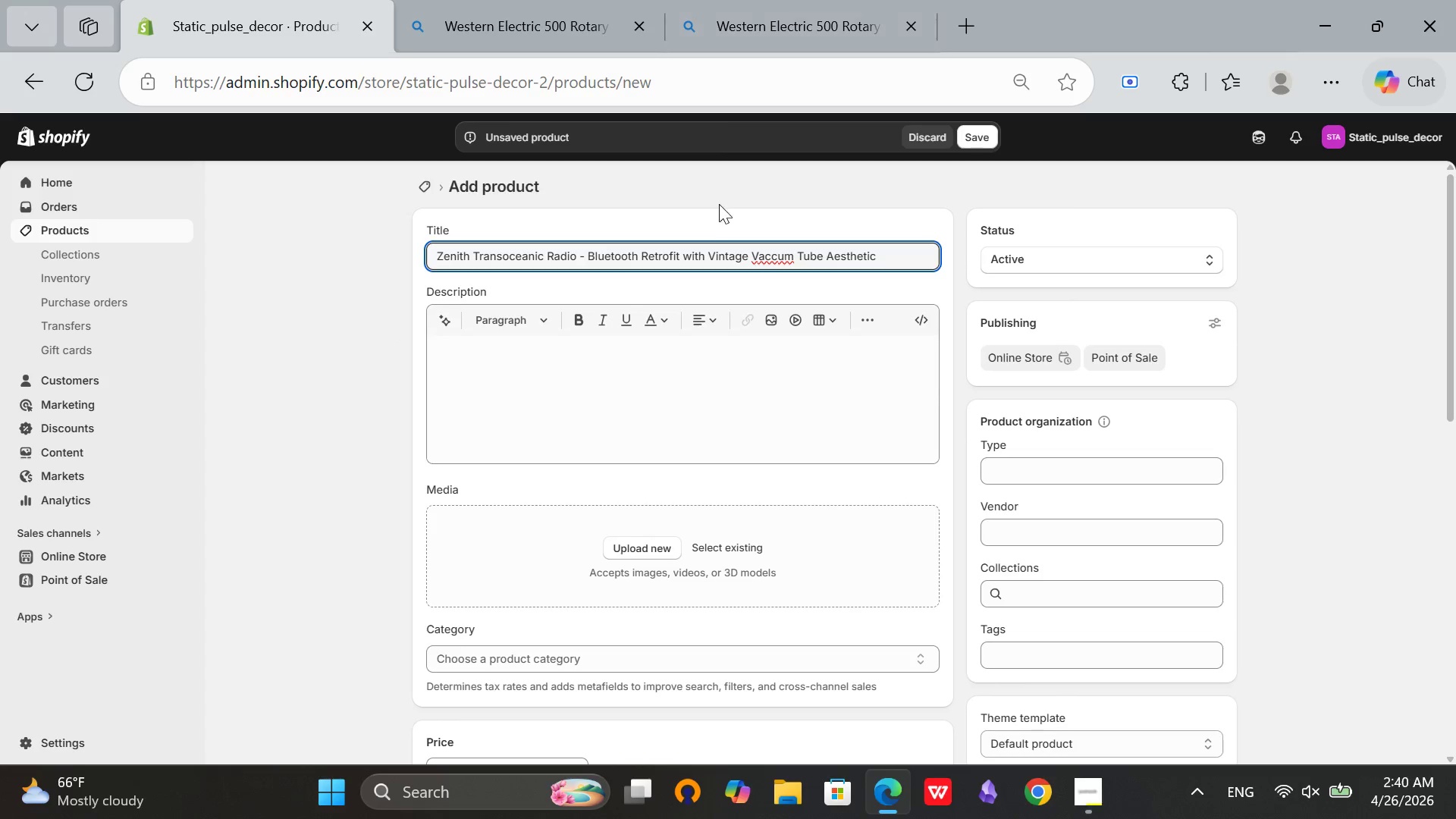 
left_click([765, 251])
 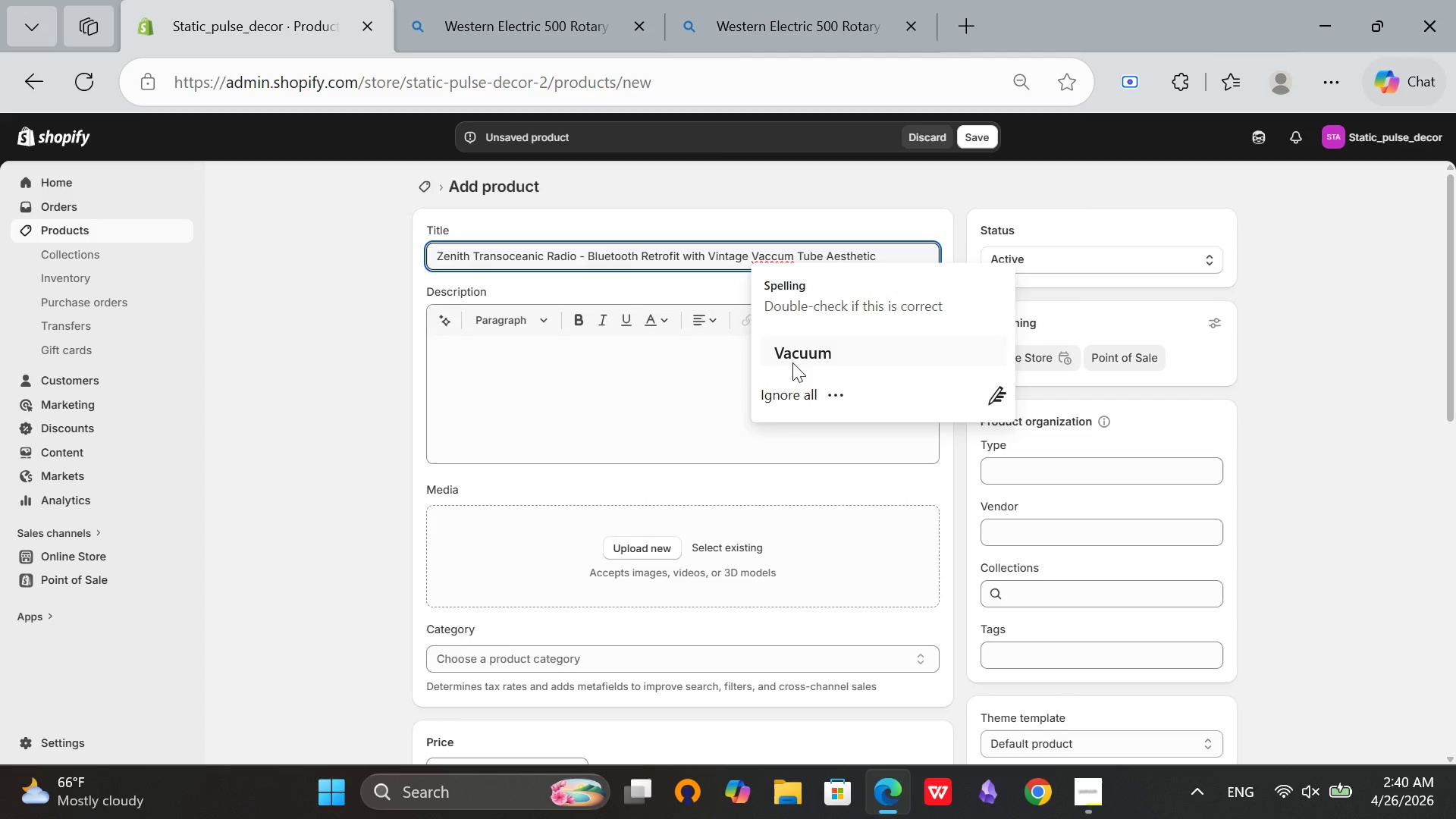 
left_click([790, 366])
 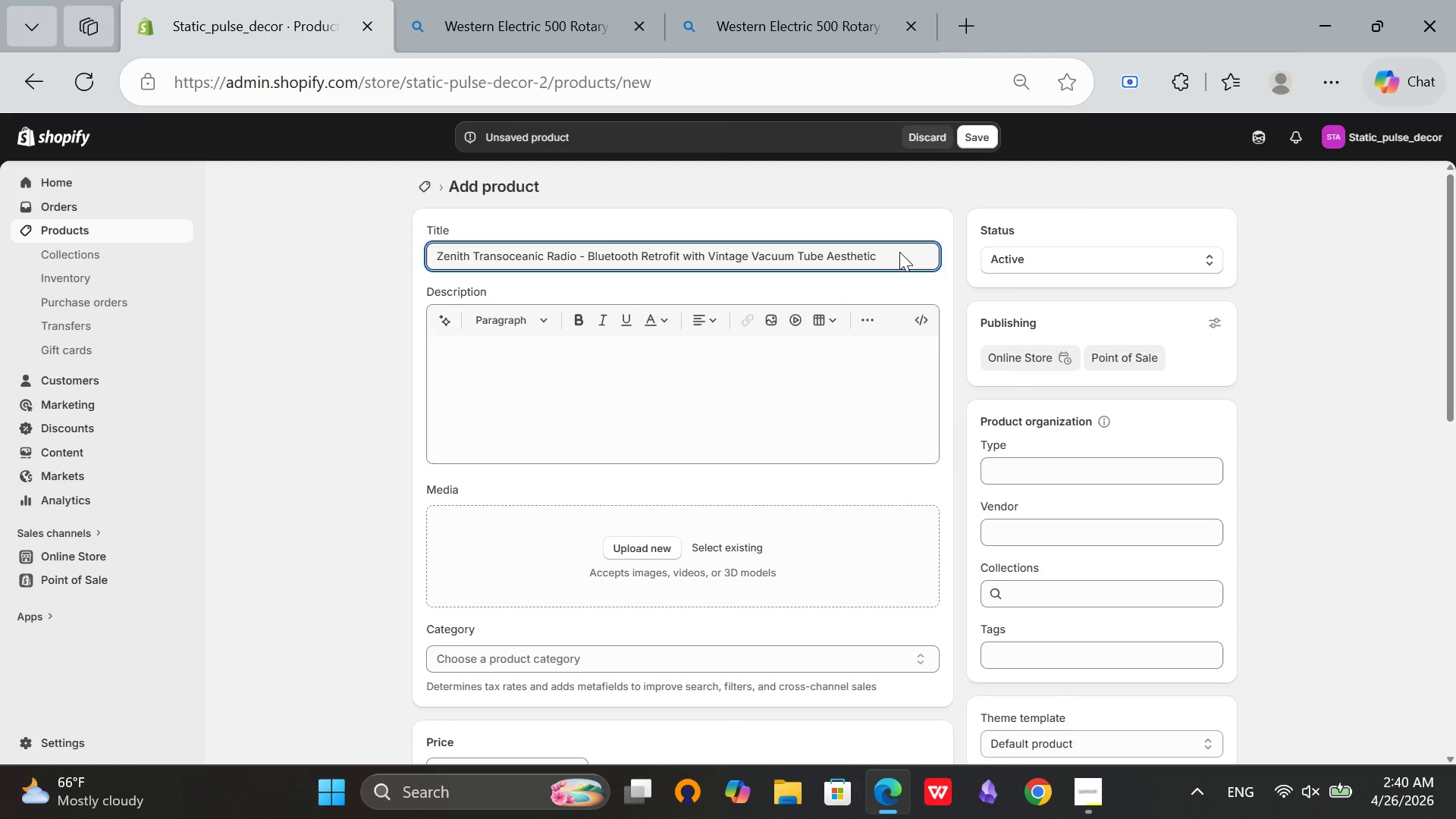 
left_click([897, 249])
 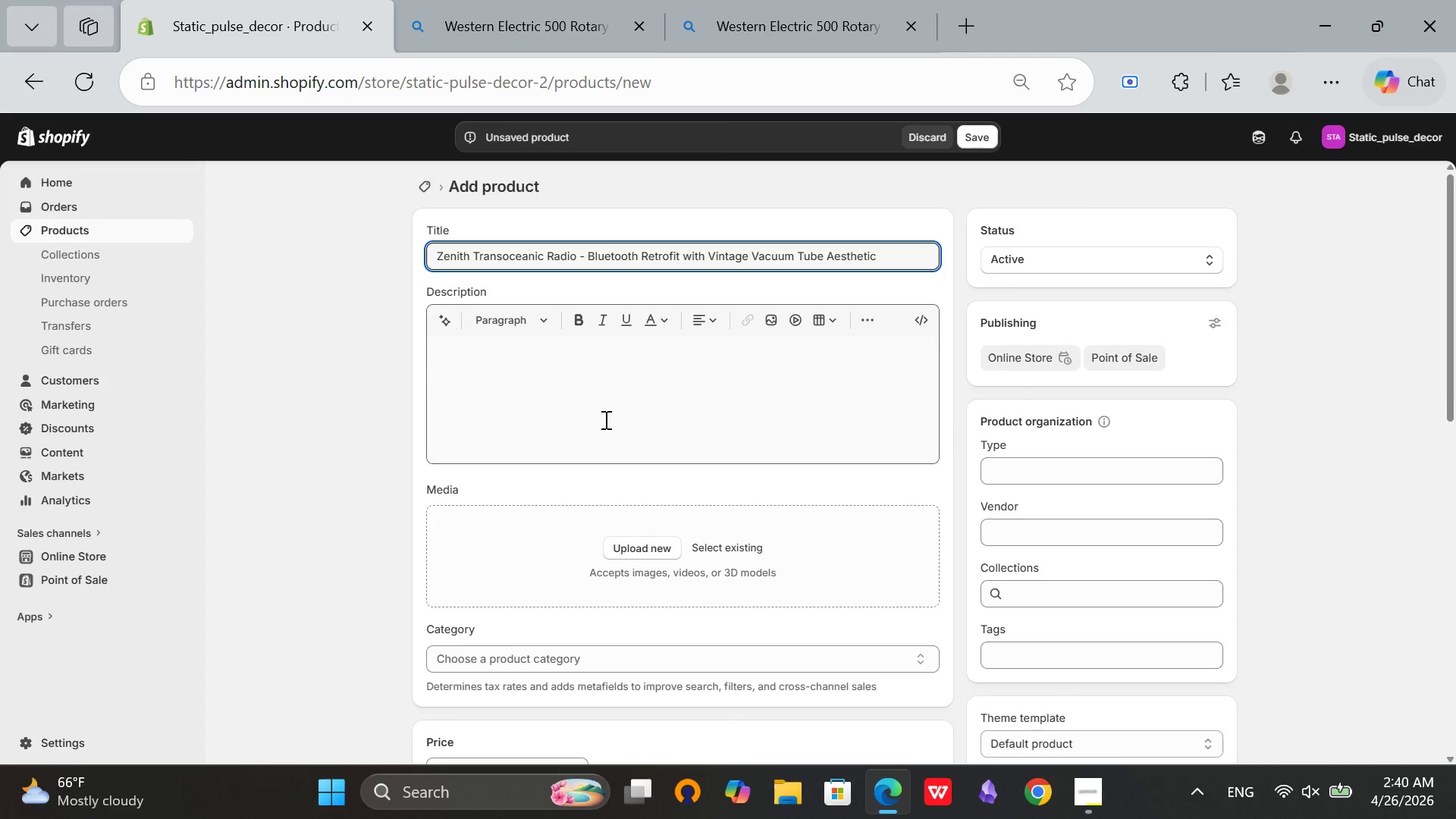 
scroll: coordinate [622, 401], scroll_direction: down, amount: 2.0
 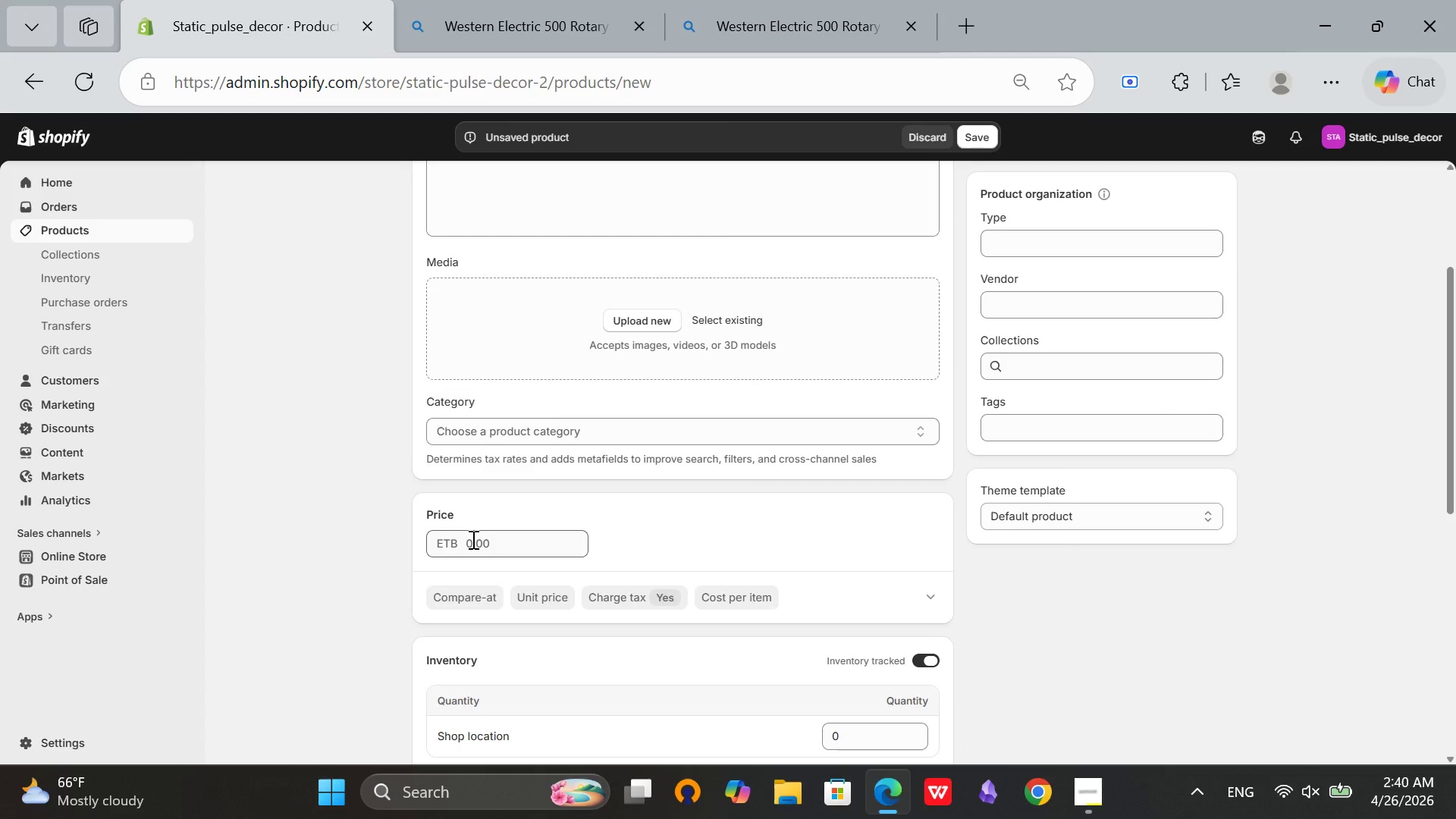 
left_click([472, 539])
 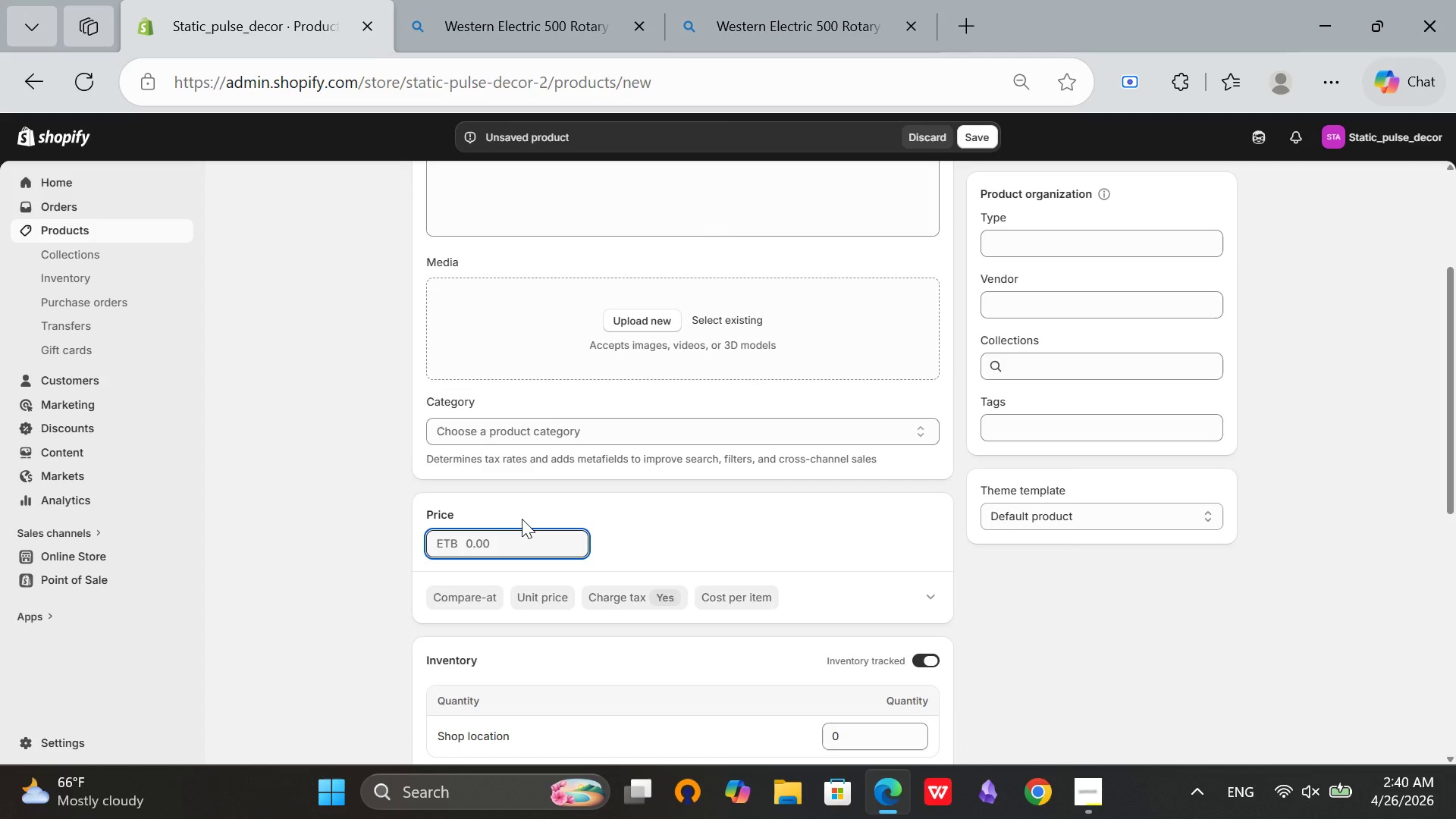 
type(2)
key(Backspace)
type(349)
 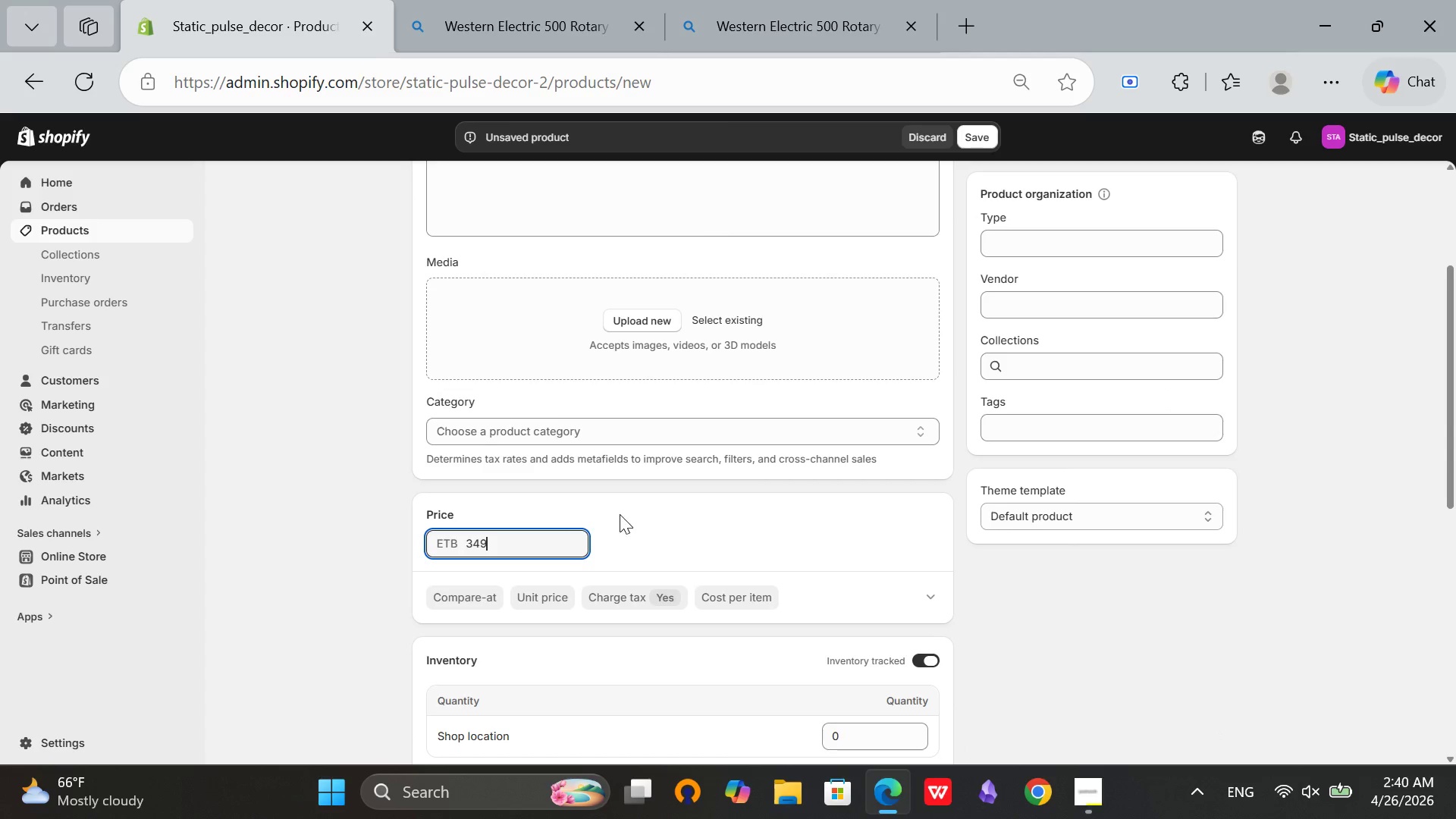 
left_click([620, 514])
 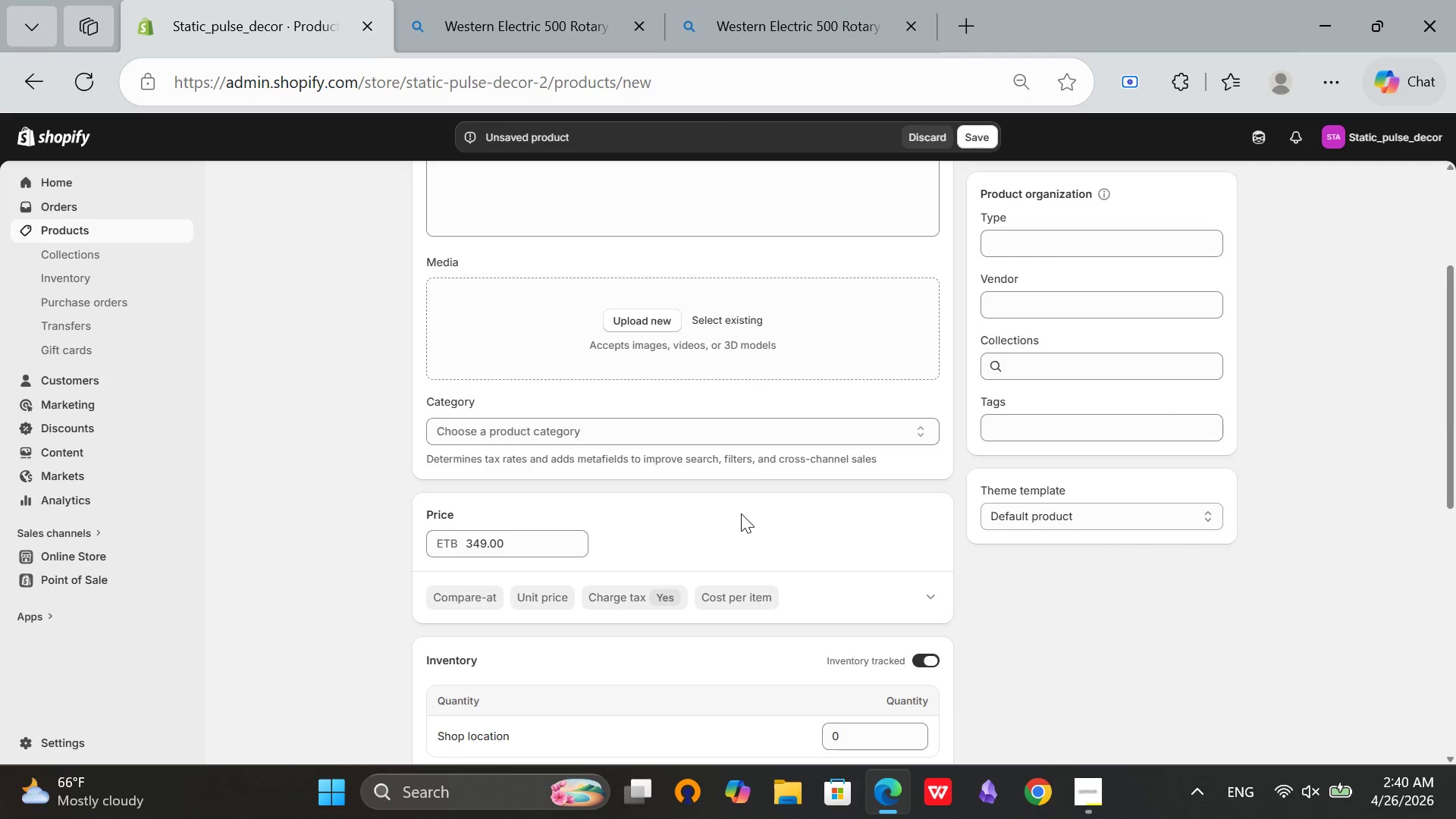 
scroll: coordinate [741, 513], scroll_direction: down, amount: 1.0
 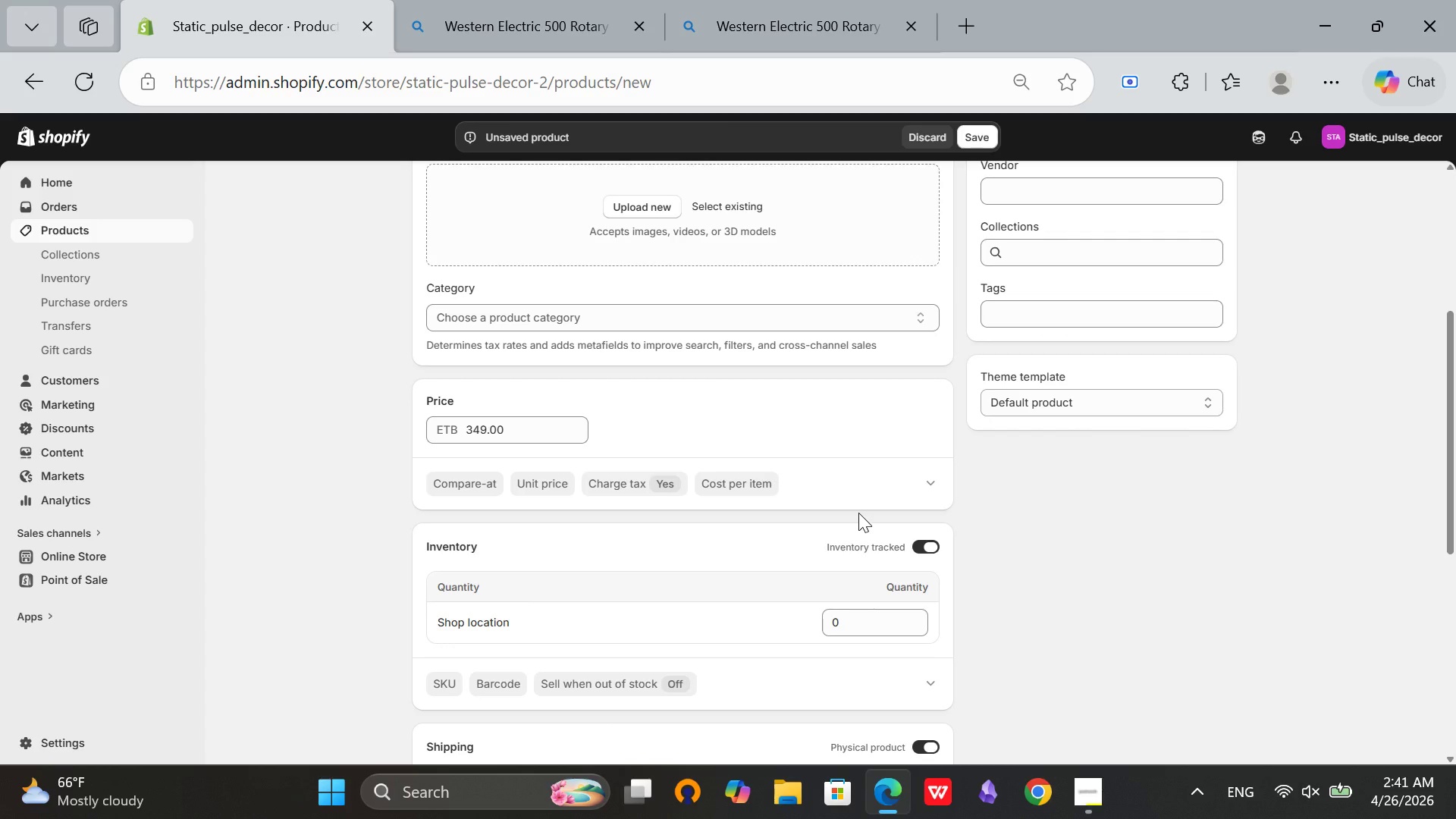 
wait(10.12)
 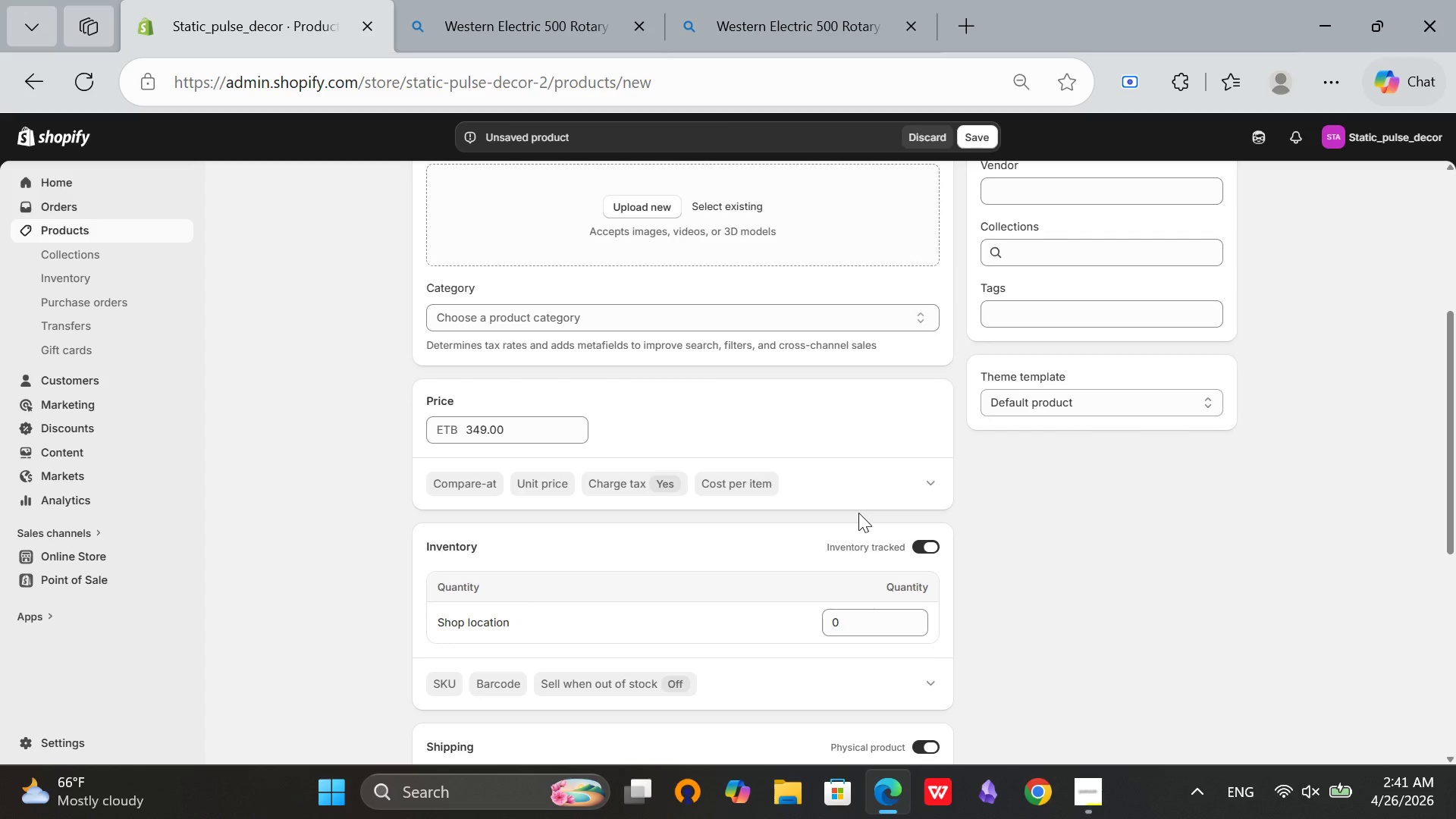 
scroll: coordinate [912, 525], scroll_direction: down, amount: 2.0
 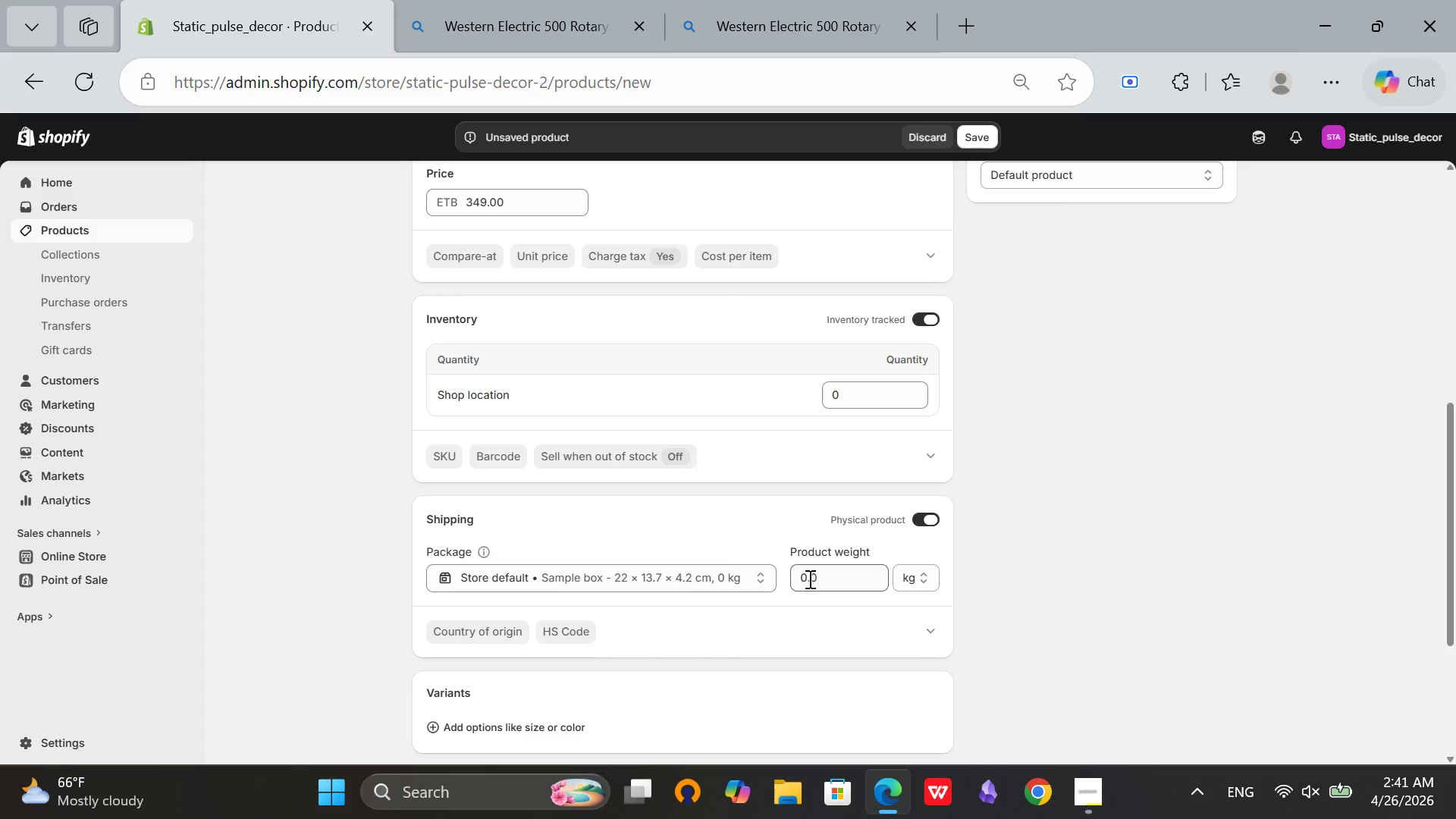 
left_click([805, 582])
 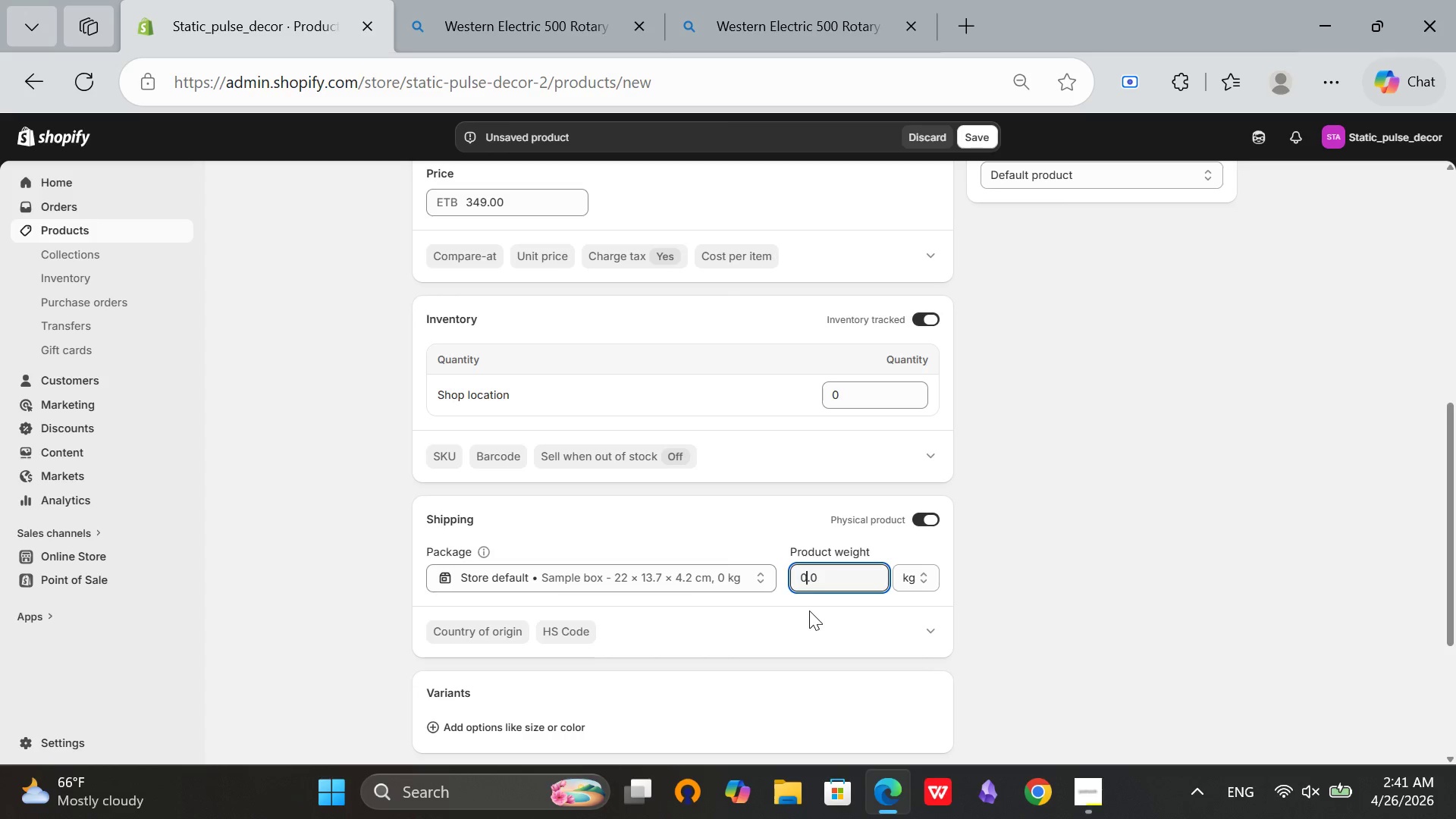 
key(Backspace)
 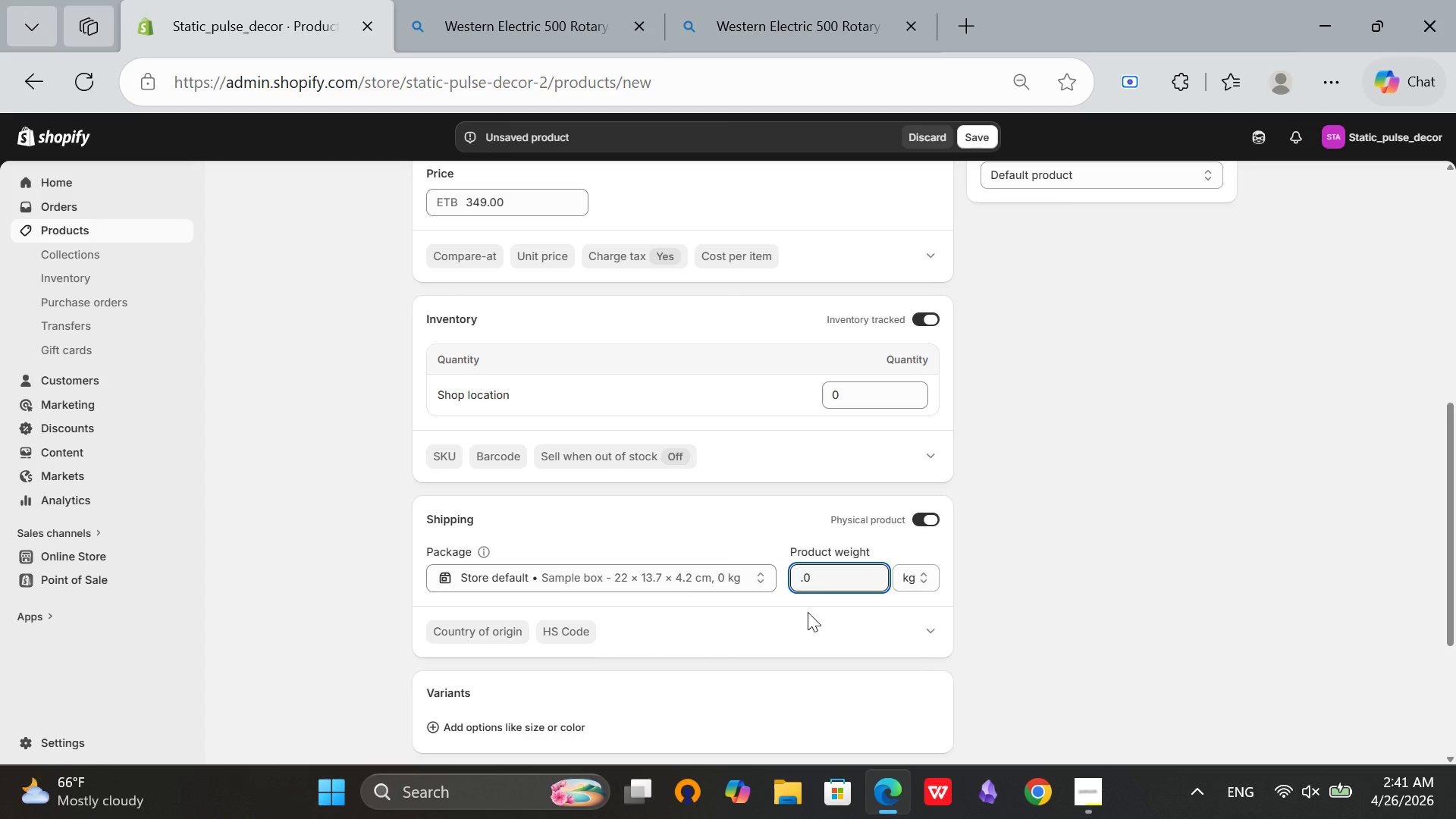 
key(8)
 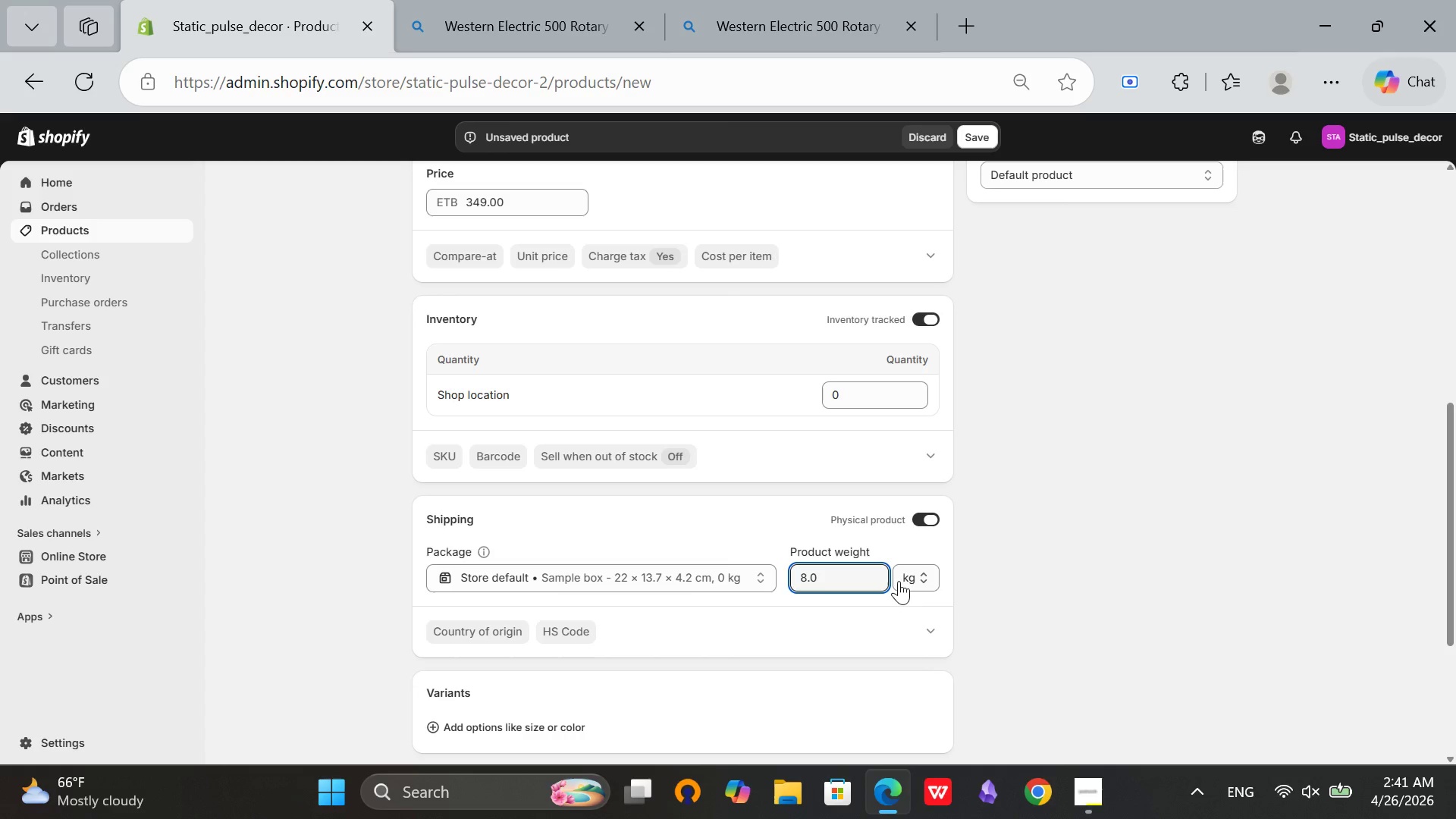 
left_click([907, 576])
 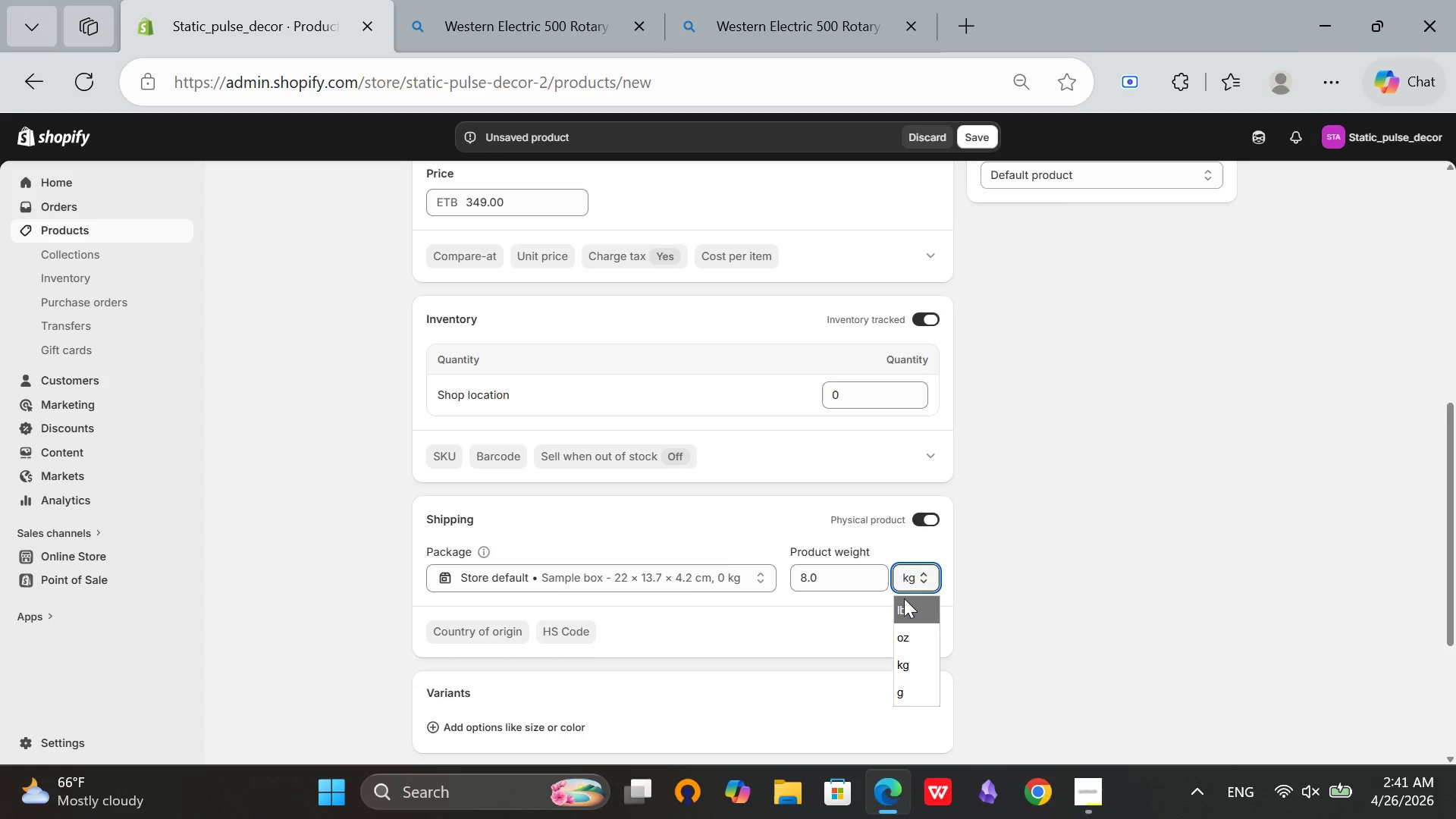 
left_click([904, 601])
 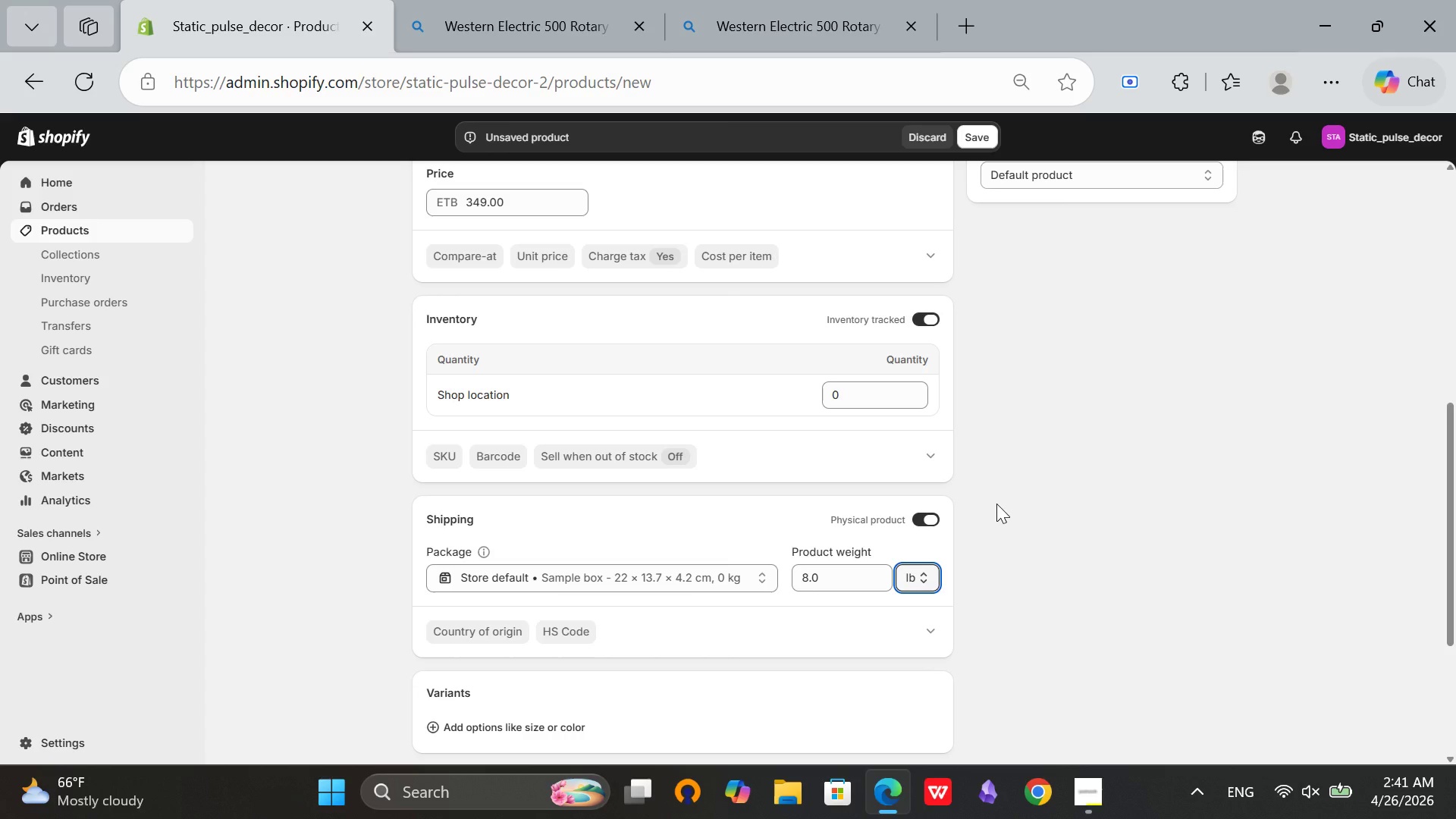 
scroll: coordinate [996, 504], scroll_direction: up, amount: 8.0
 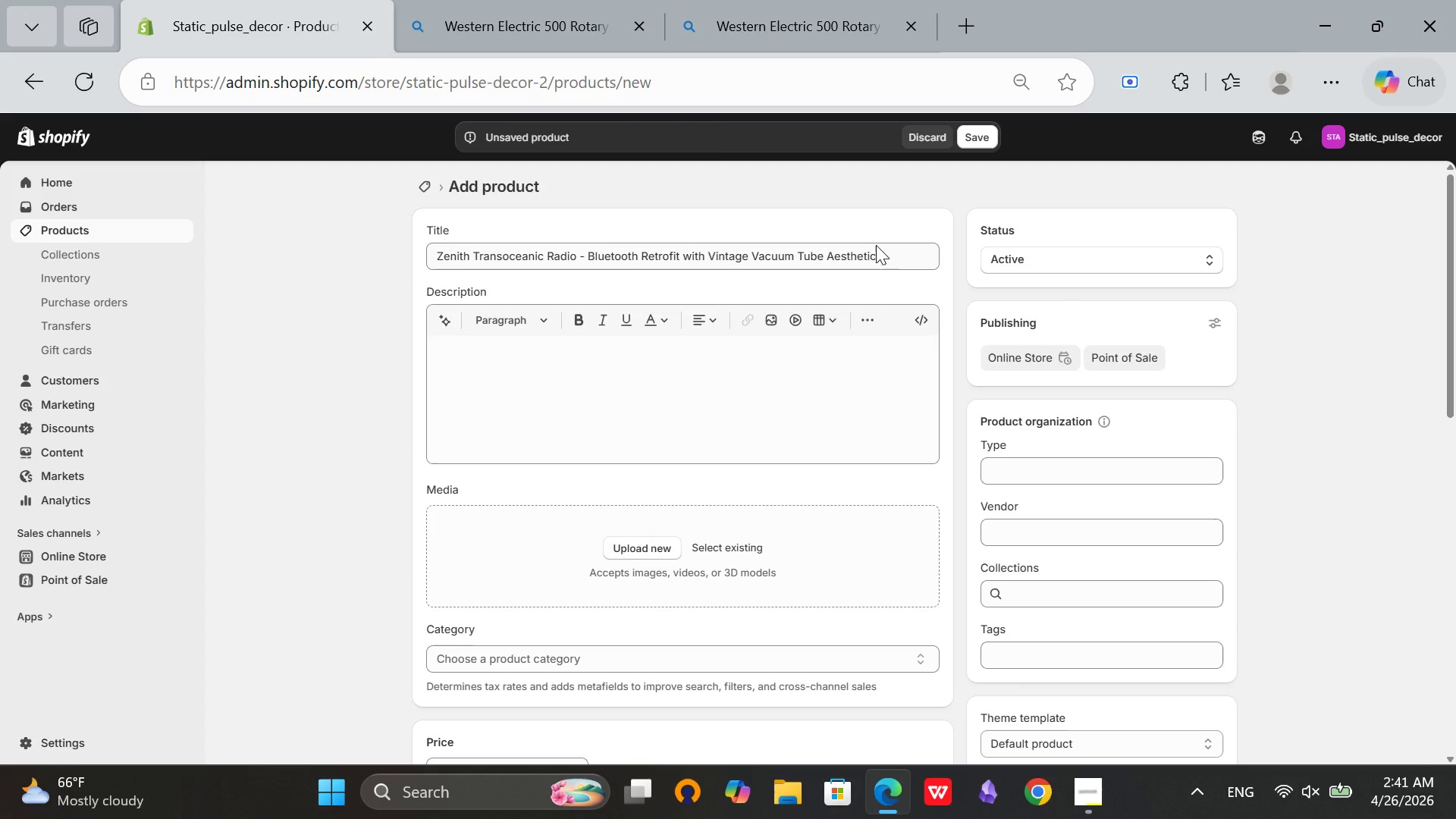 
left_click([880, 247])
 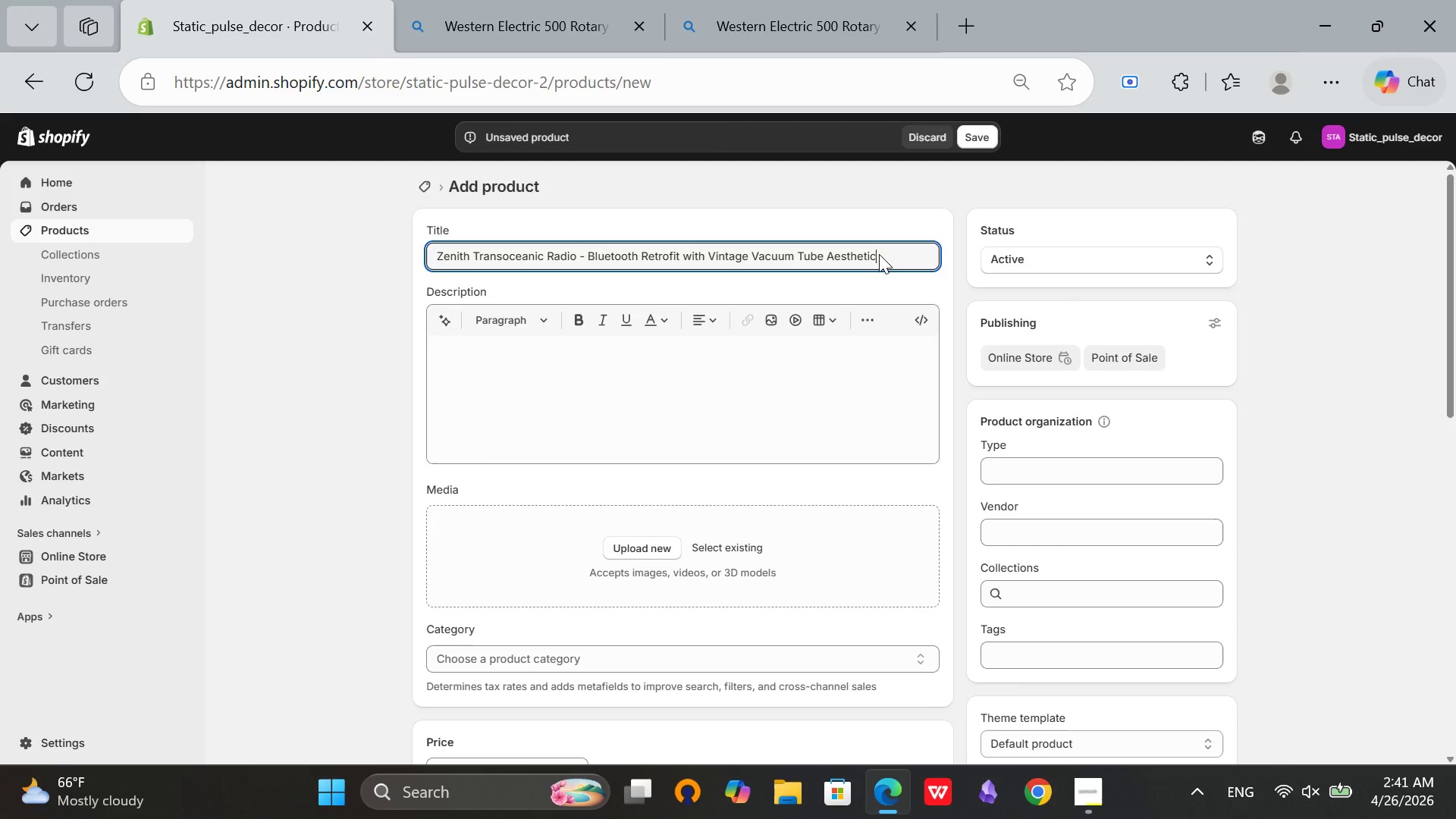 
key(Control+A)
 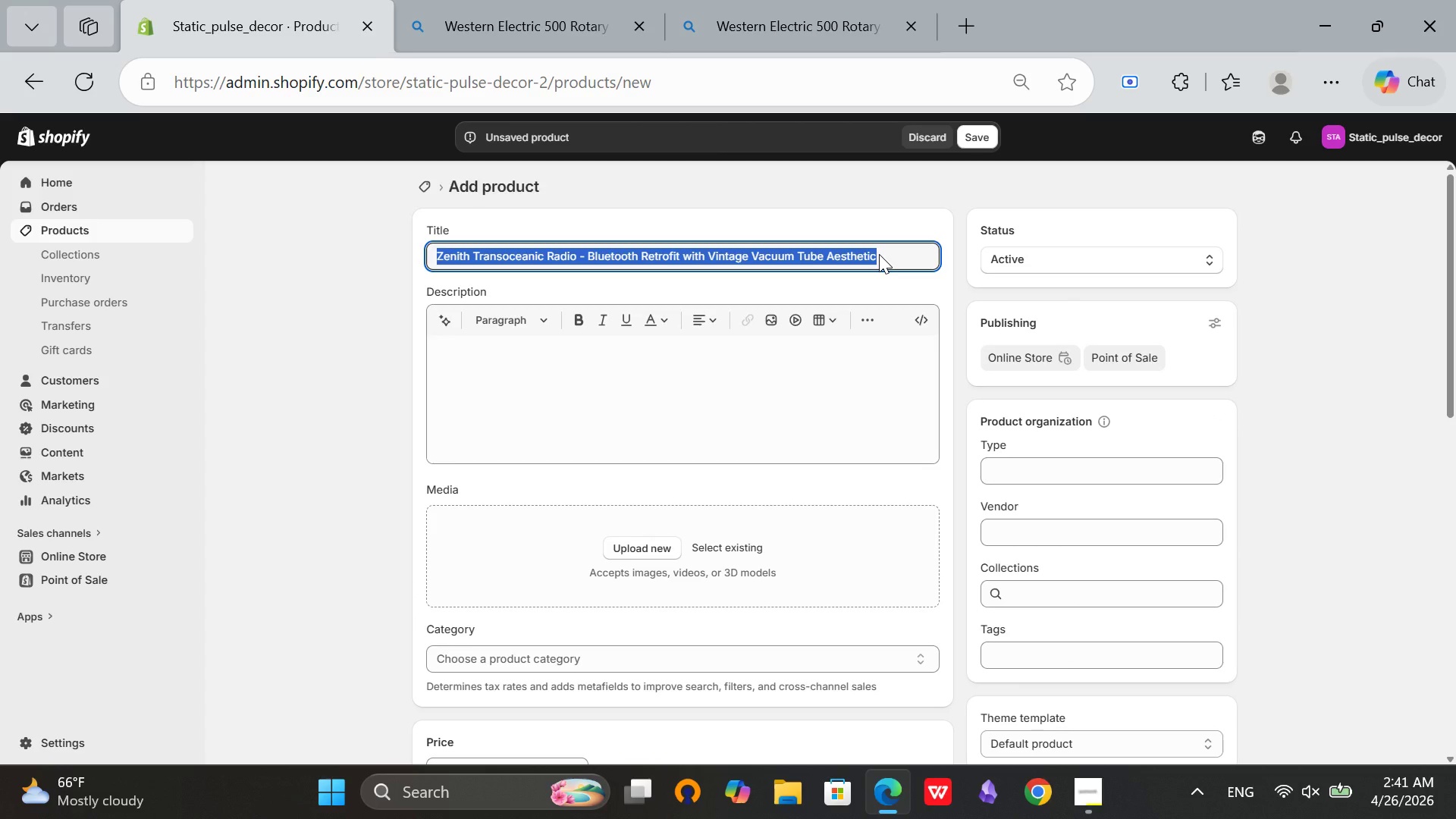 
key(Control+C)
 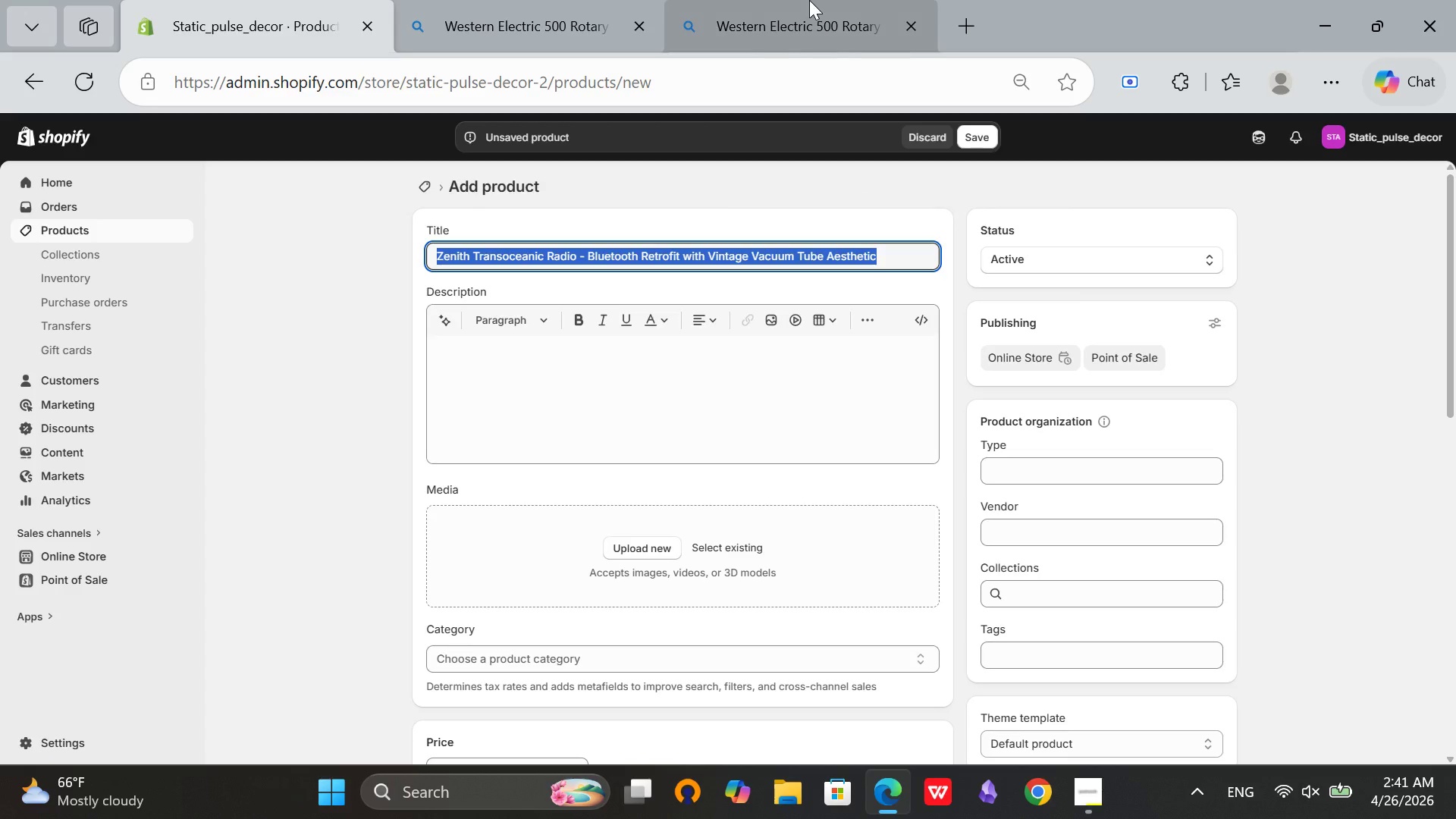 
left_click([809, 0])
 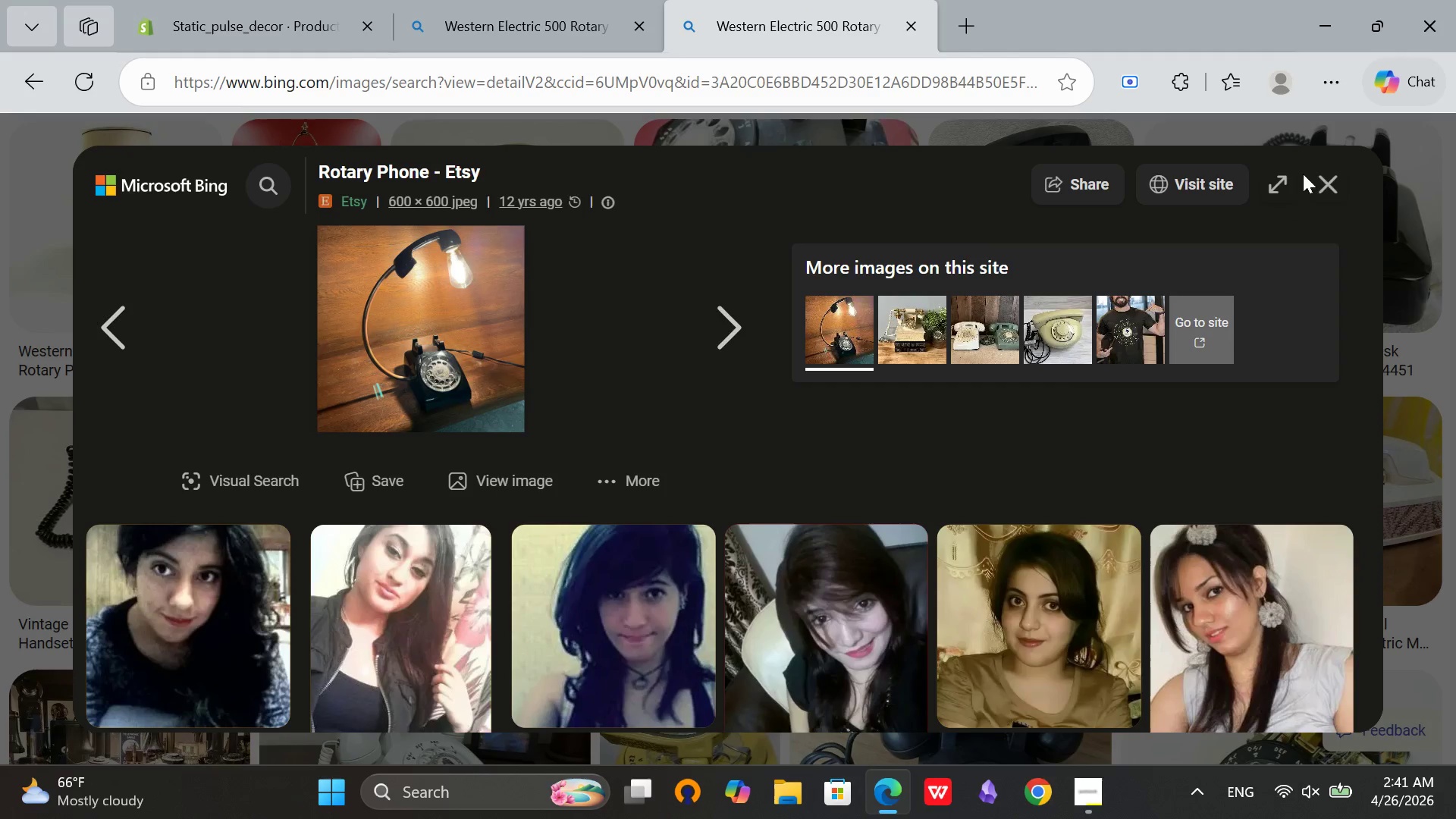 
left_click([1319, 178])
 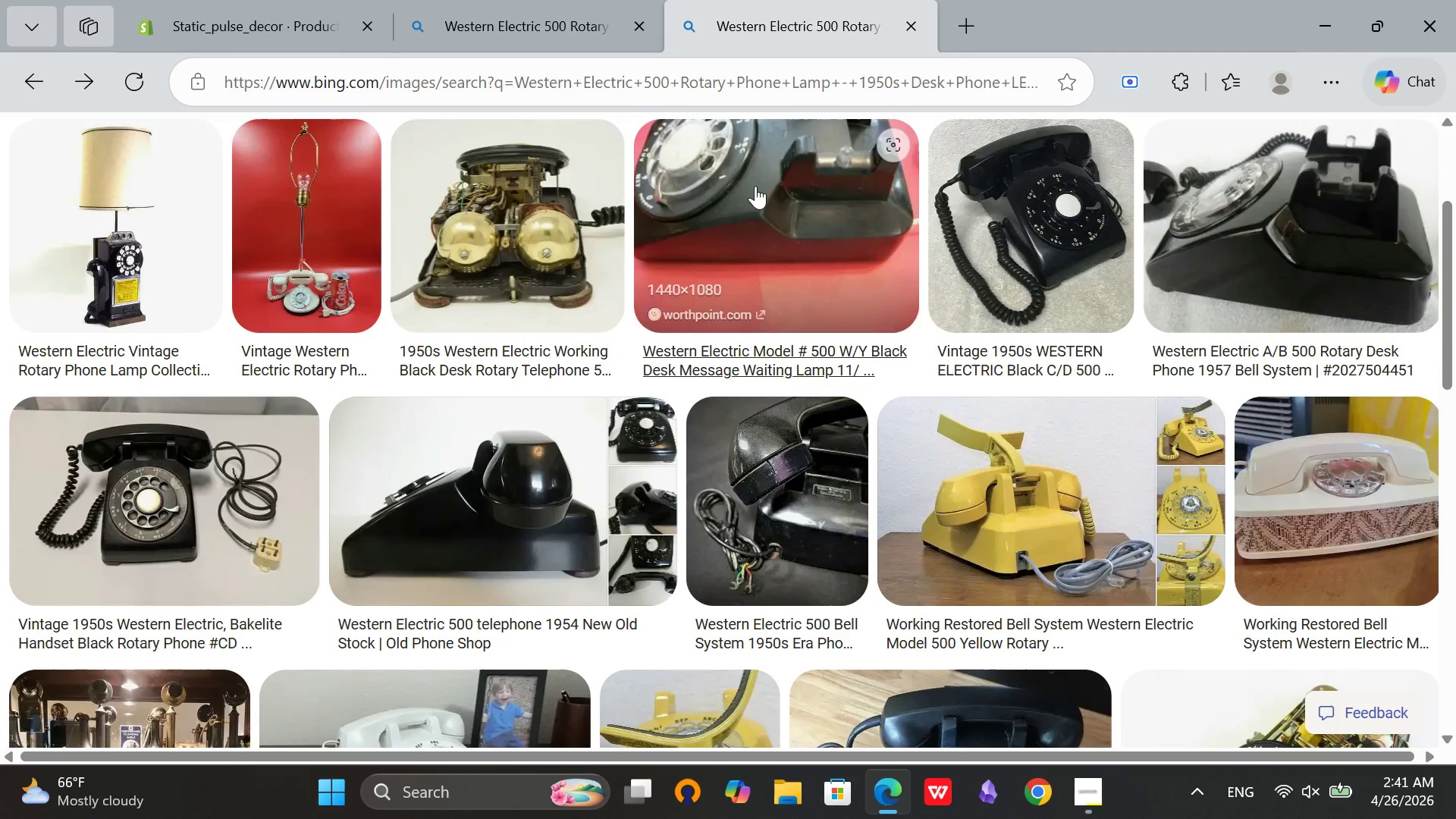 
scroll: coordinate [592, 170], scroll_direction: up, amount: 6.0
 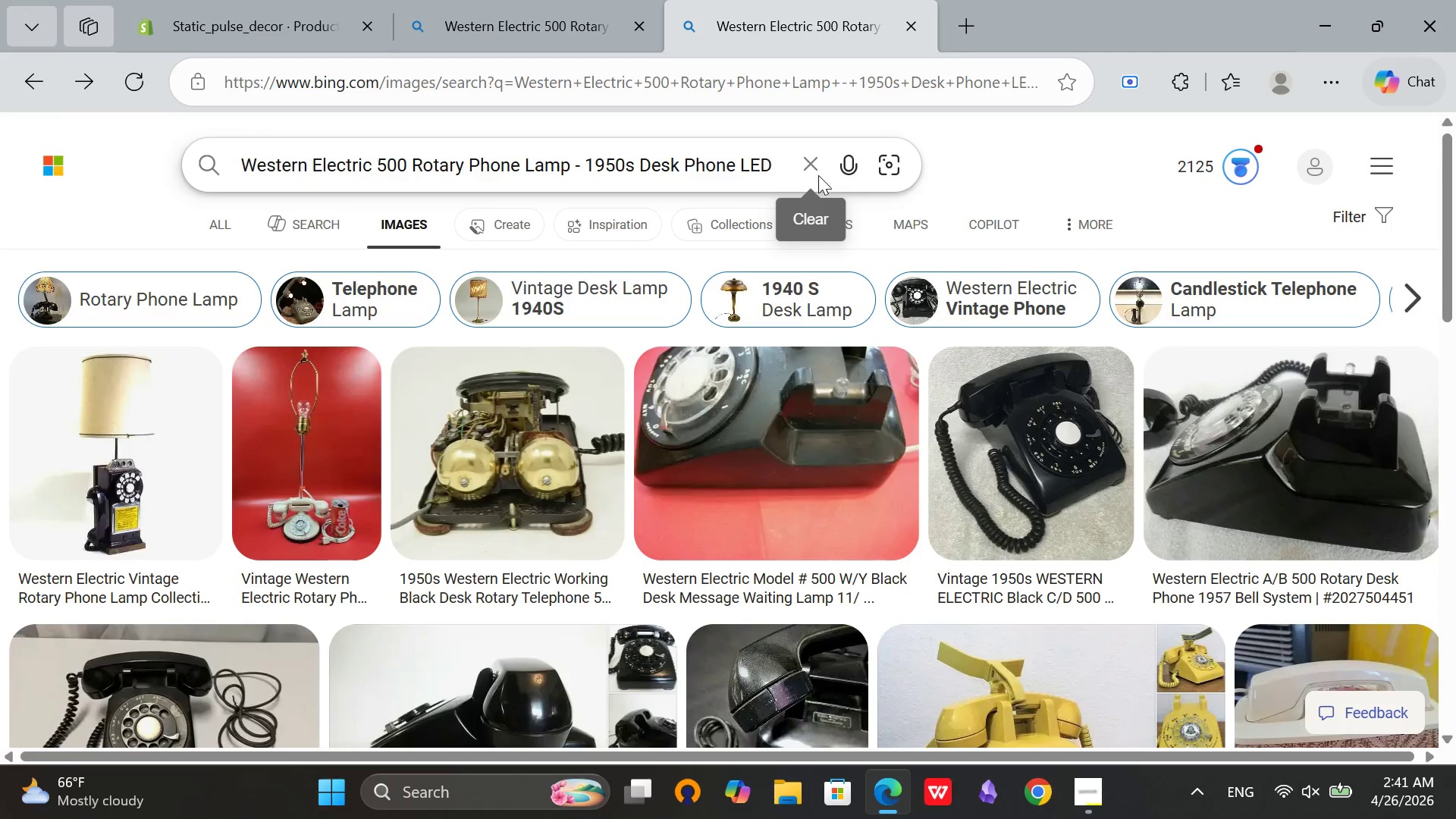 
left_click([817, 174])
 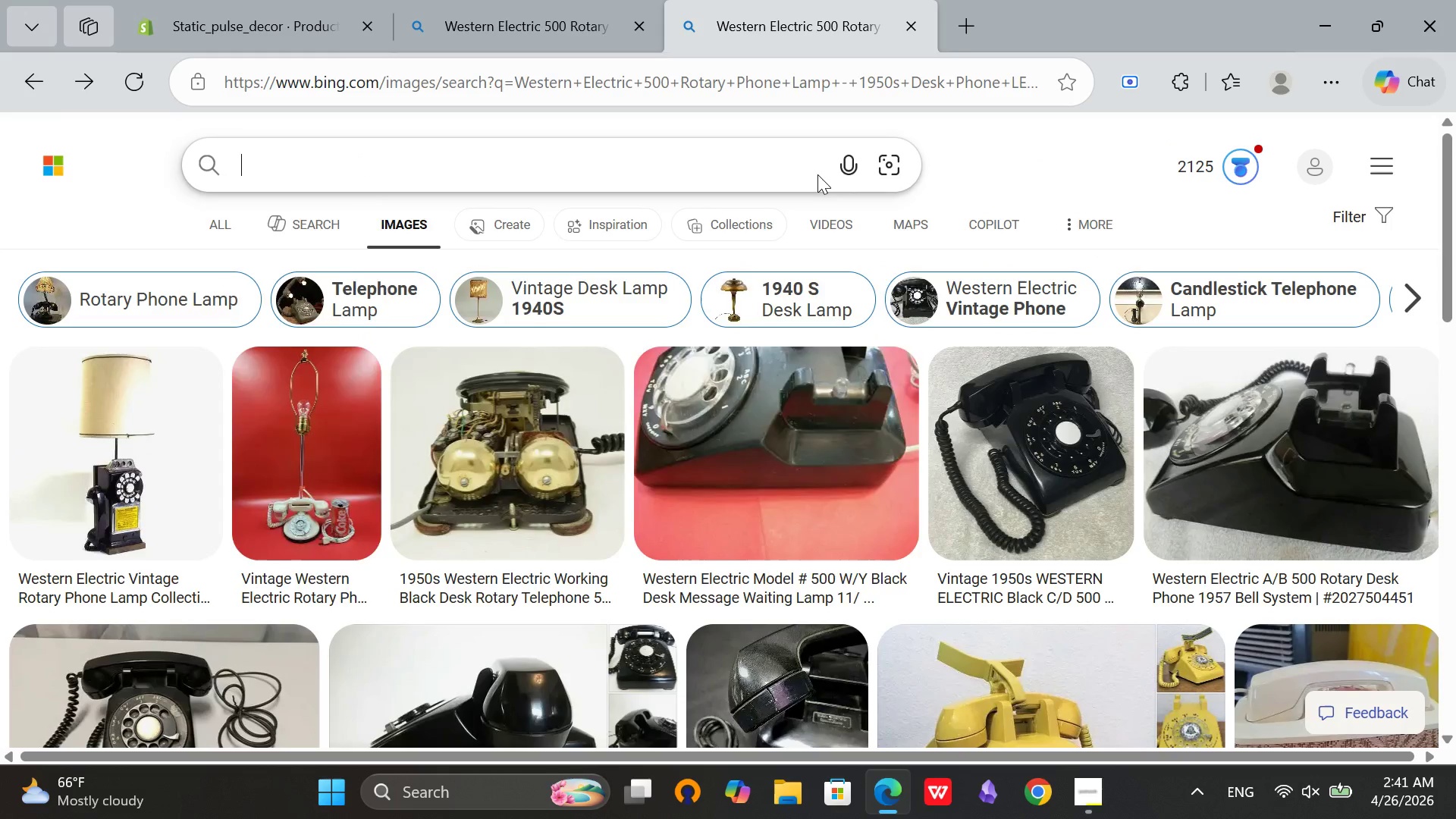 
key(Control+V)
 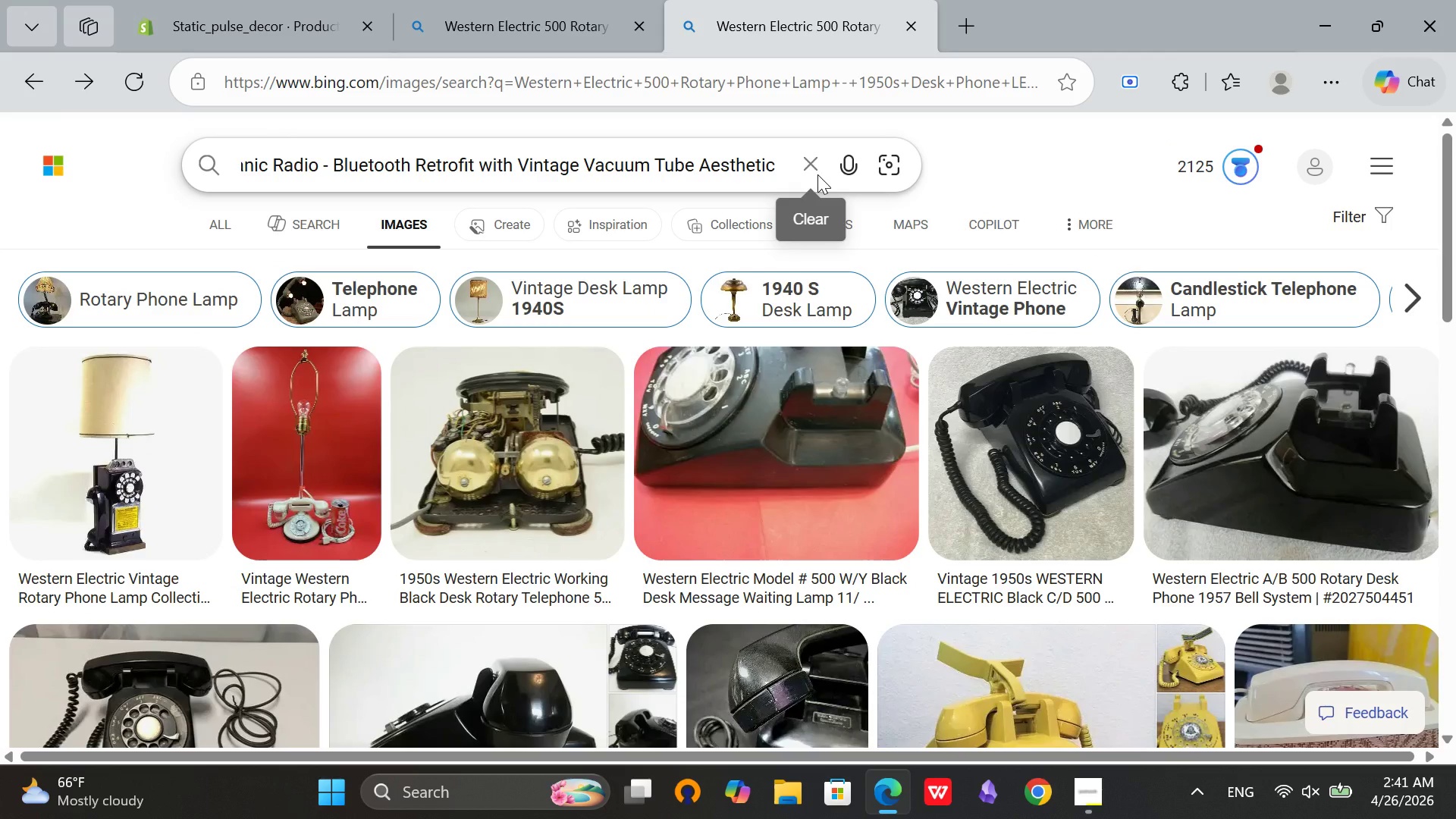 
key(Enter)
 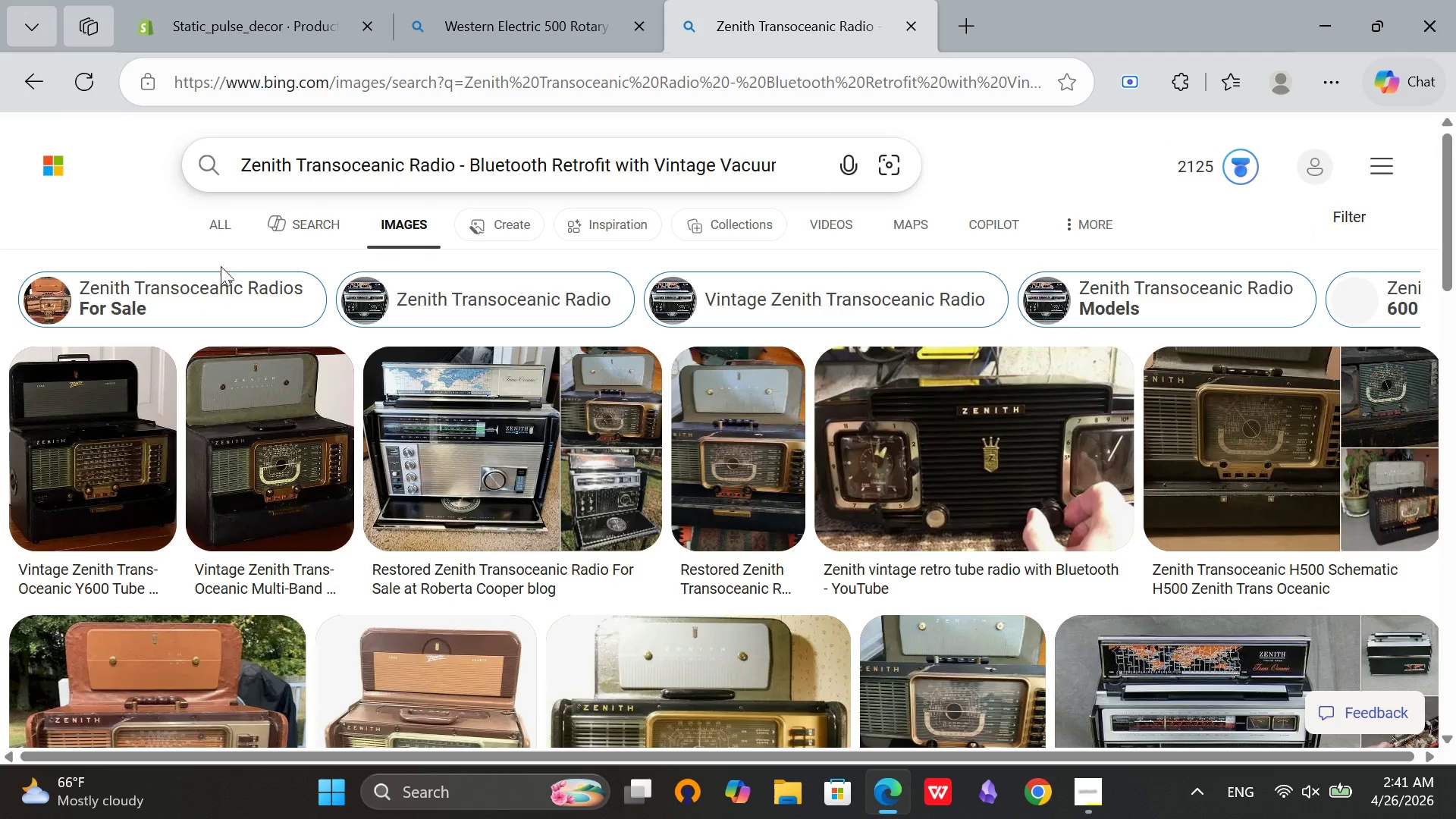 
scroll: coordinate [642, 457], scroll_direction: down, amount: 3.0
 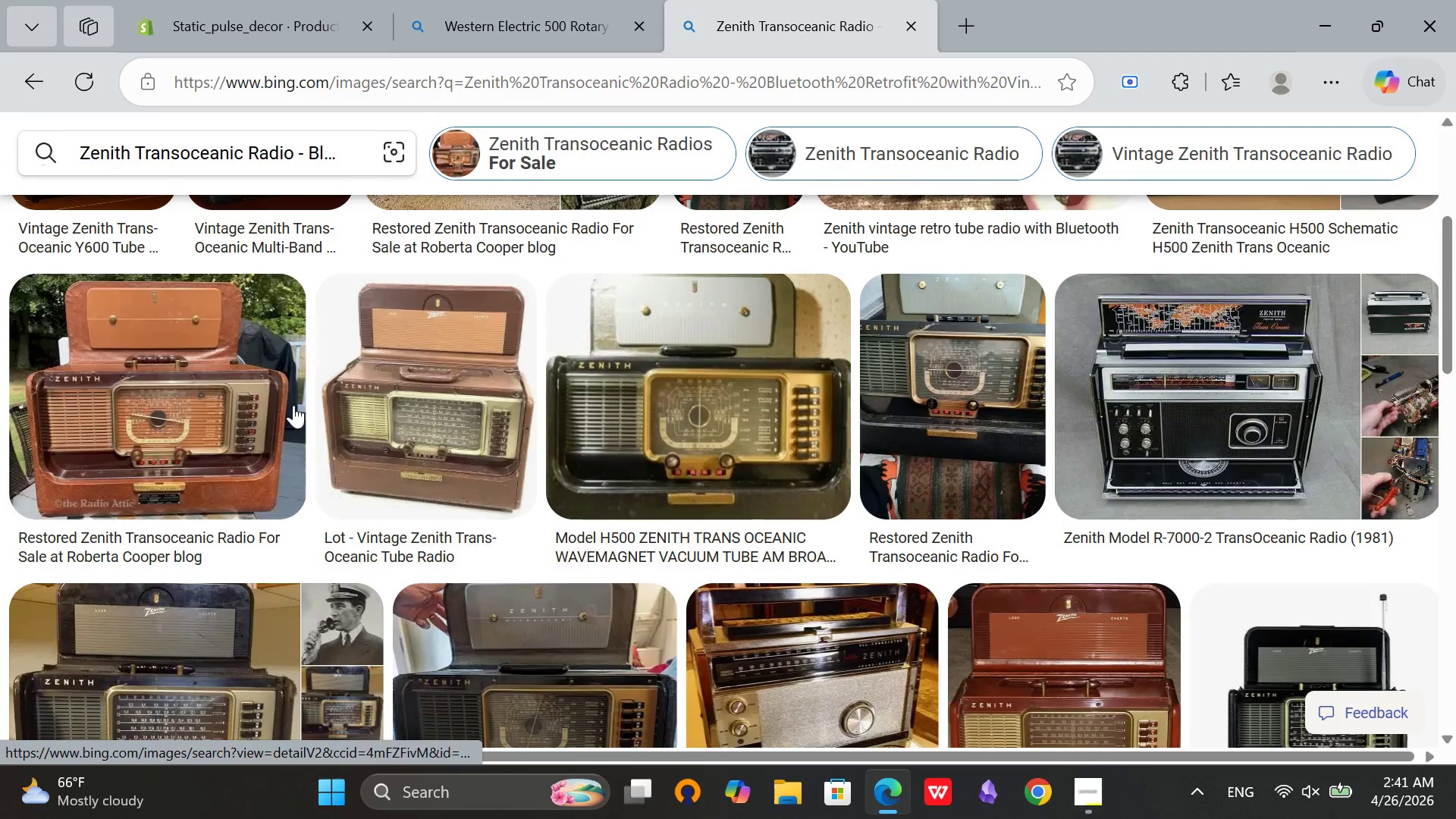 
scroll: coordinate [289, 398], scroll_direction: up, amount: 3.0
 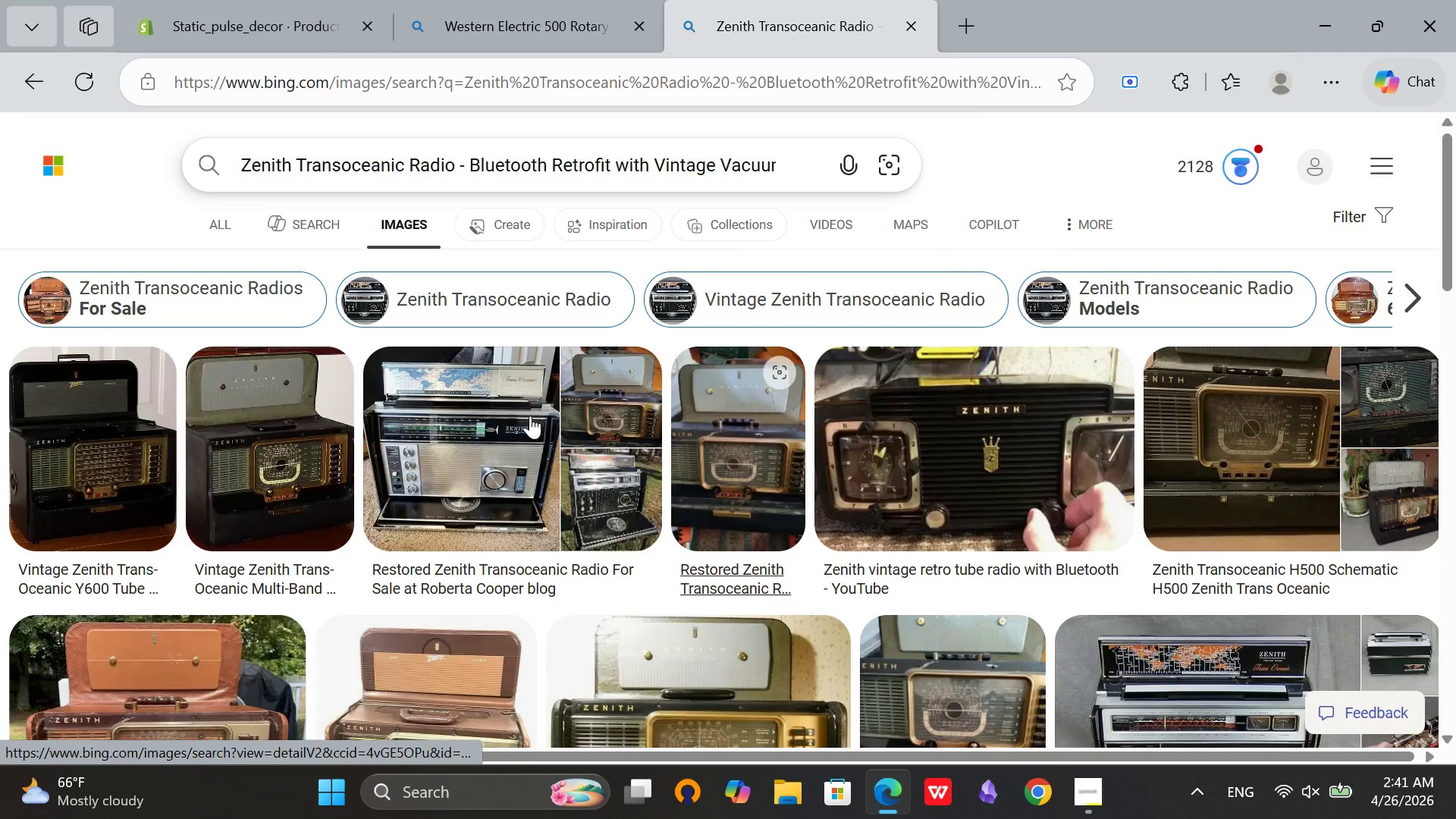 
left_click([446, 364])
 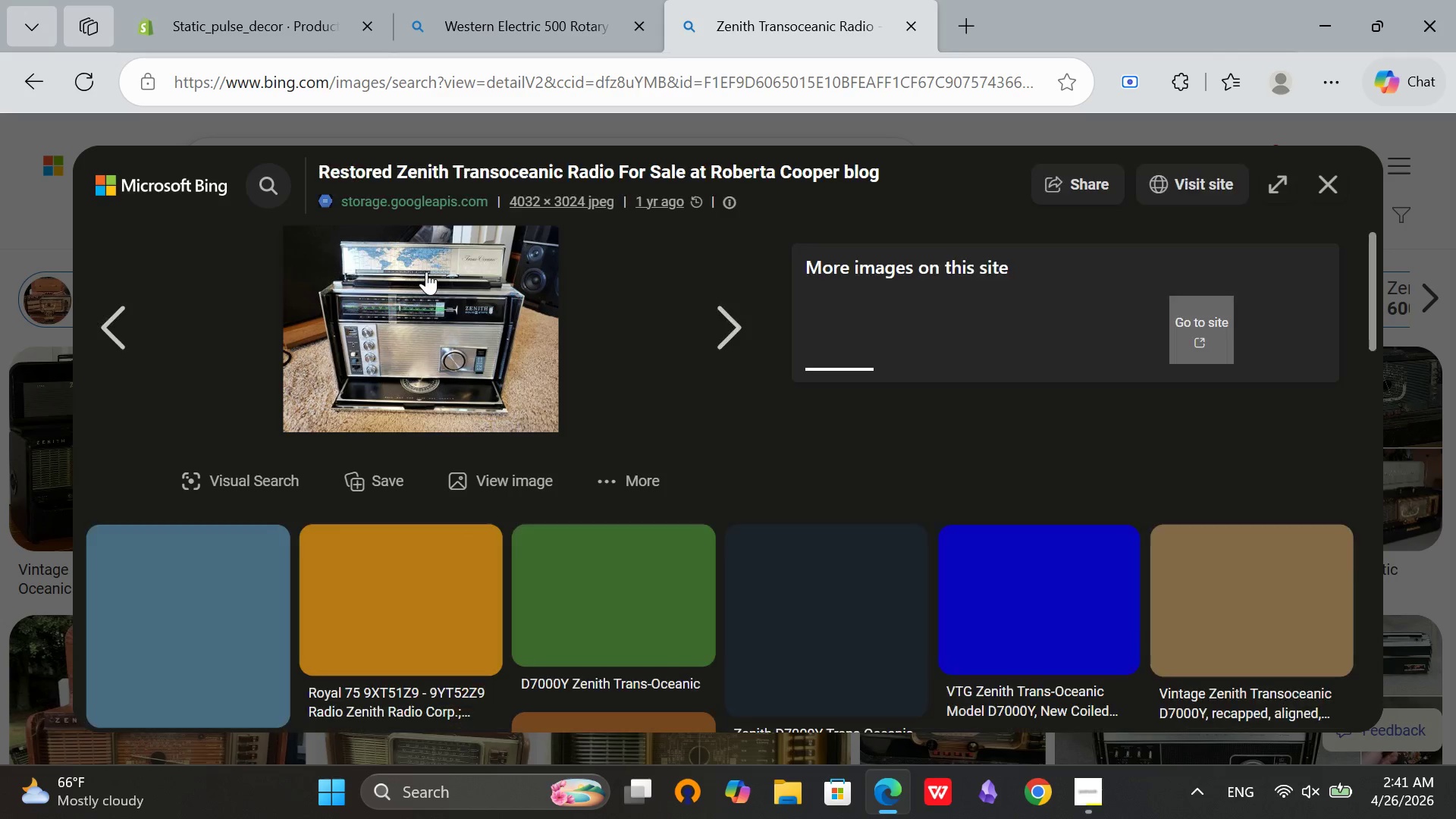 
right_click([438, 271])
 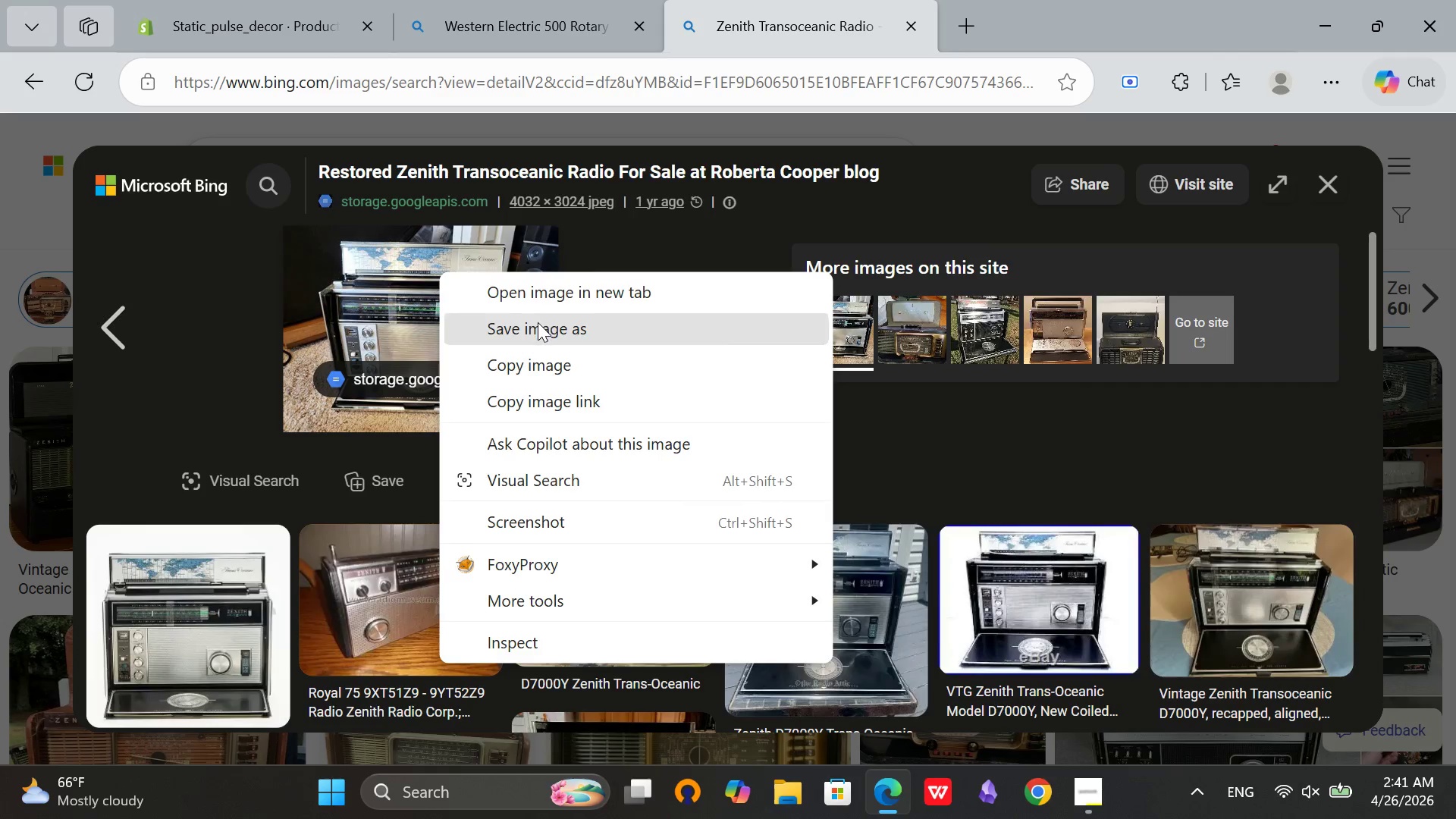 
left_click([538, 322])
 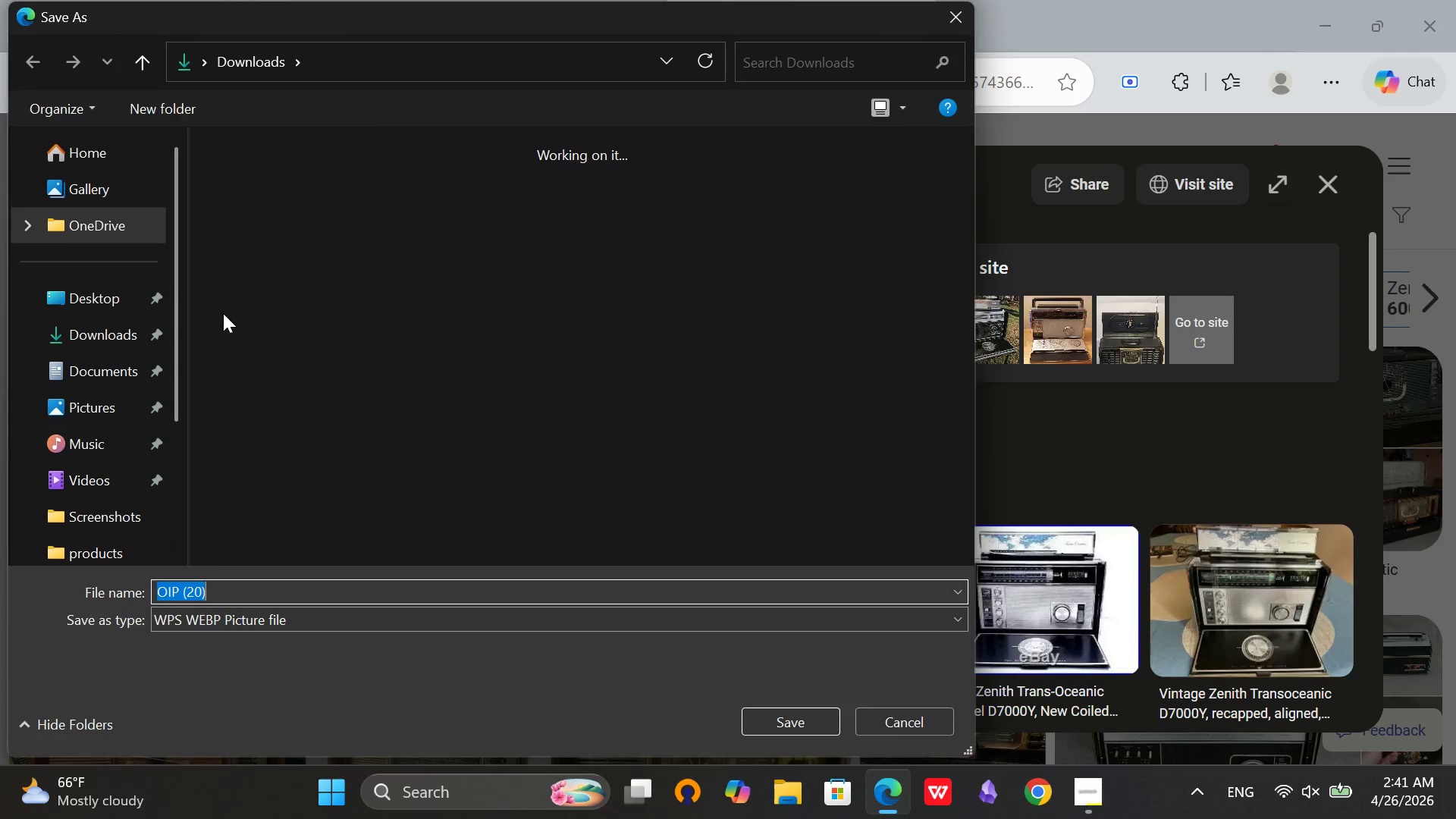 
left_click([96, 334])
 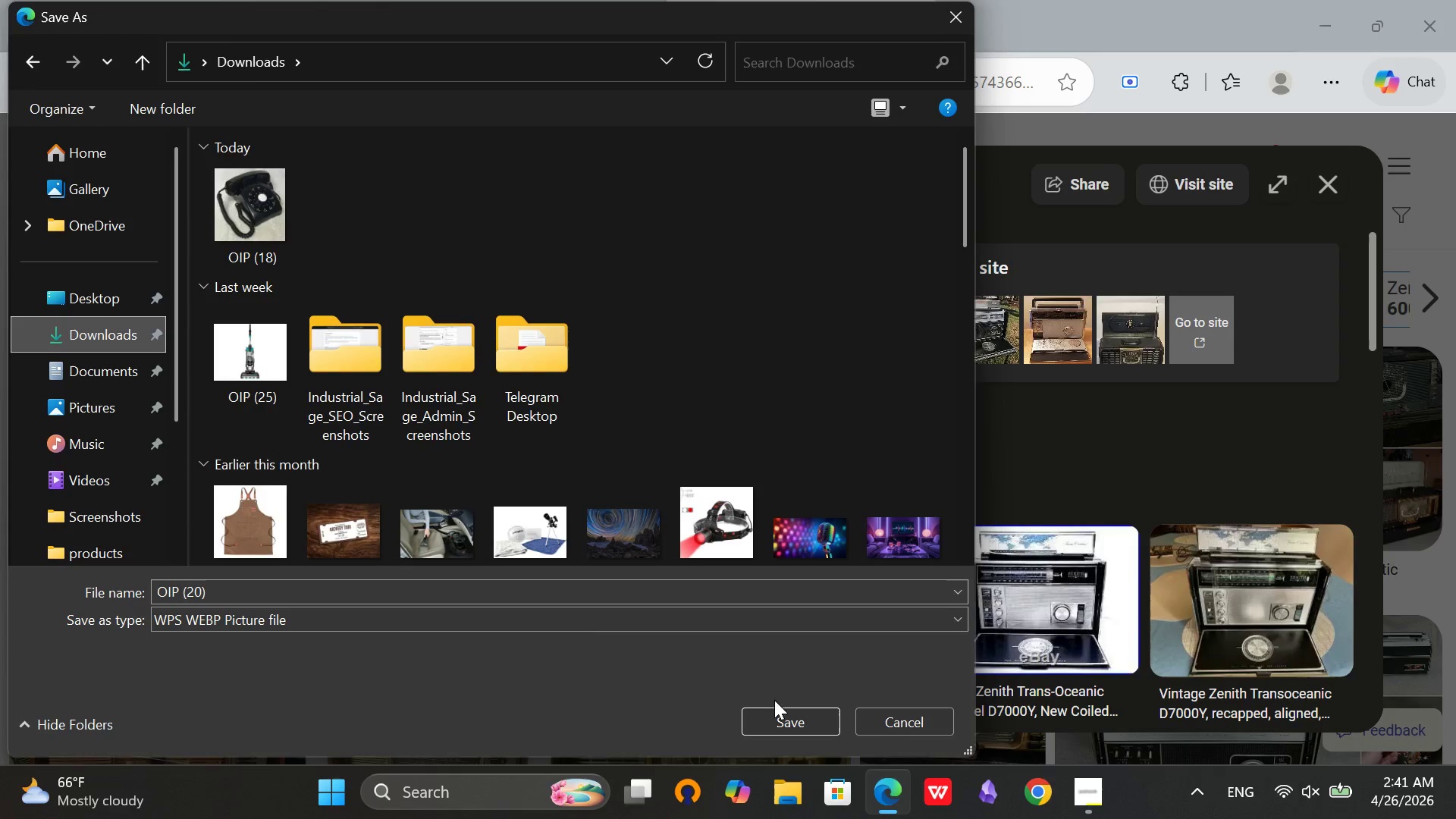 
left_click([772, 714])
 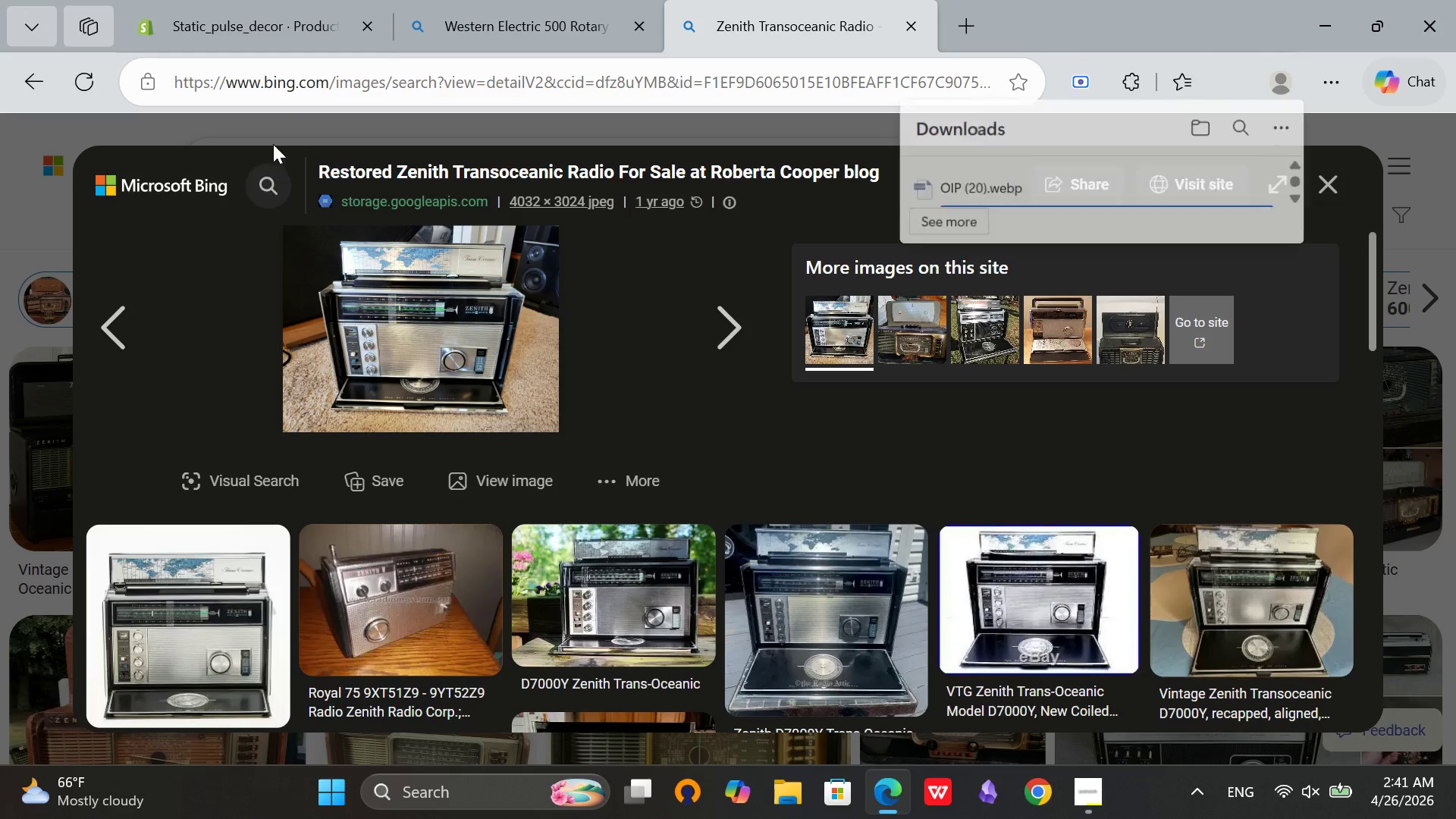 
left_click([258, 8])
 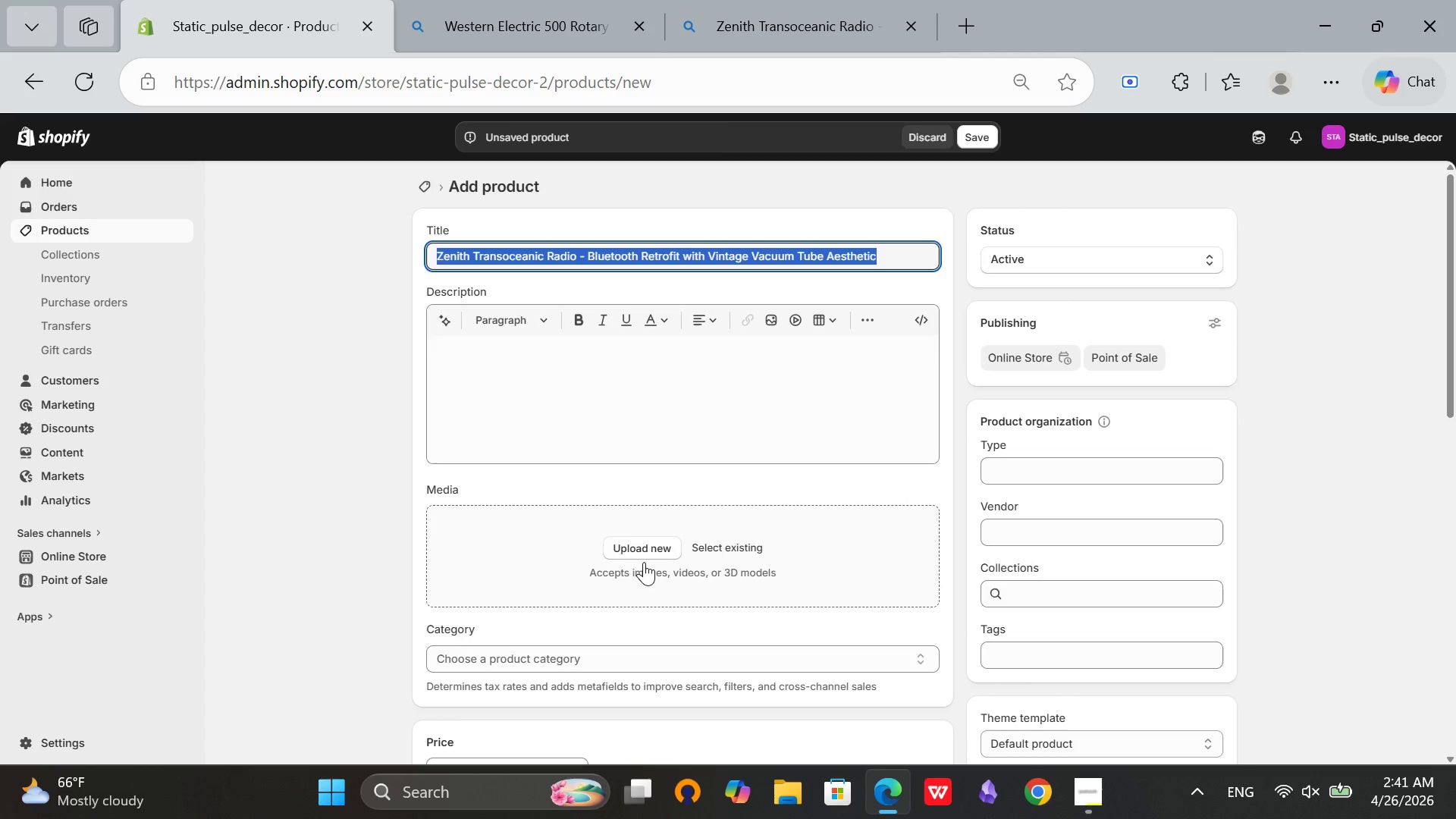 
left_click([640, 557])
 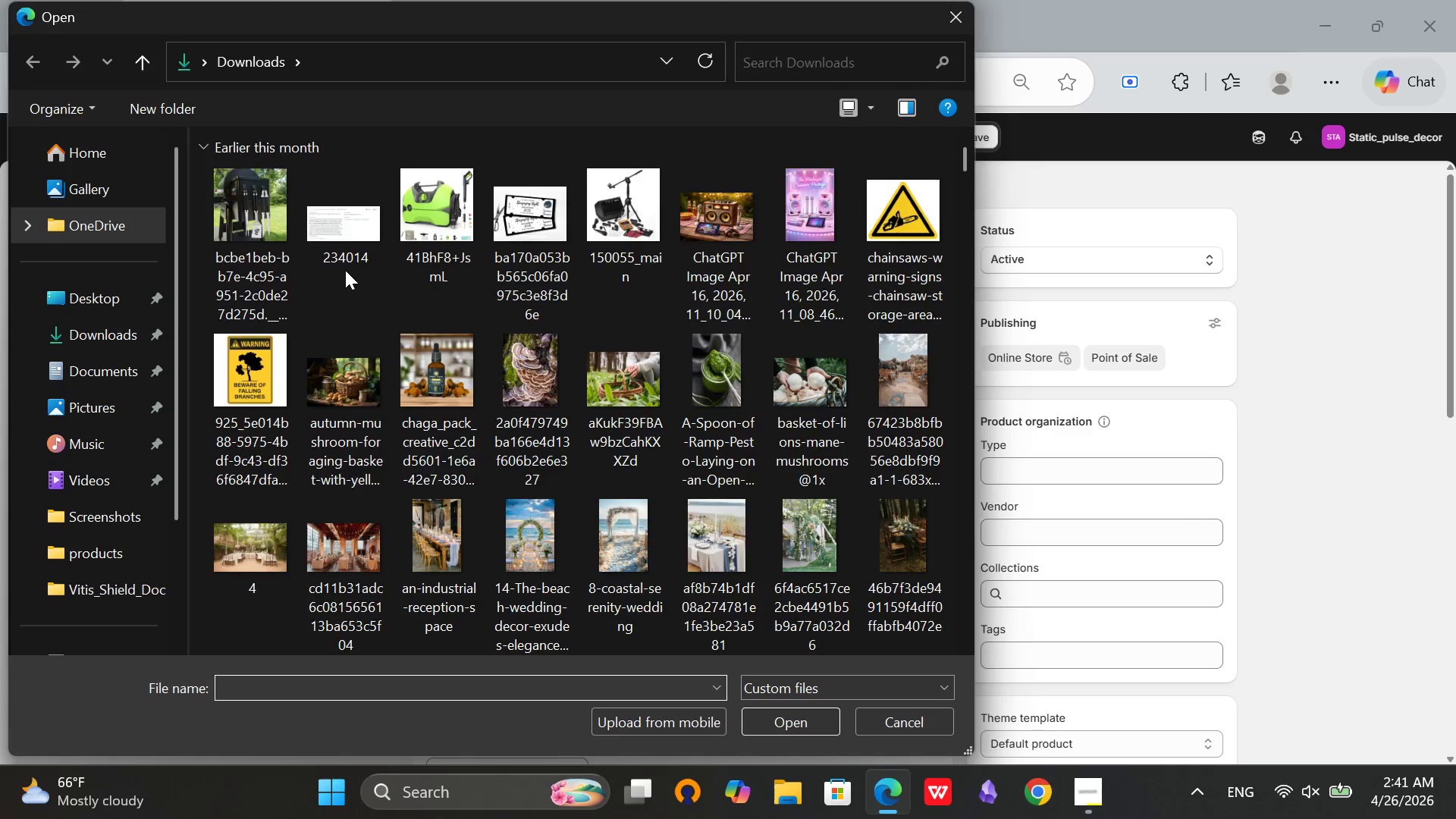 
left_click([253, 206])
 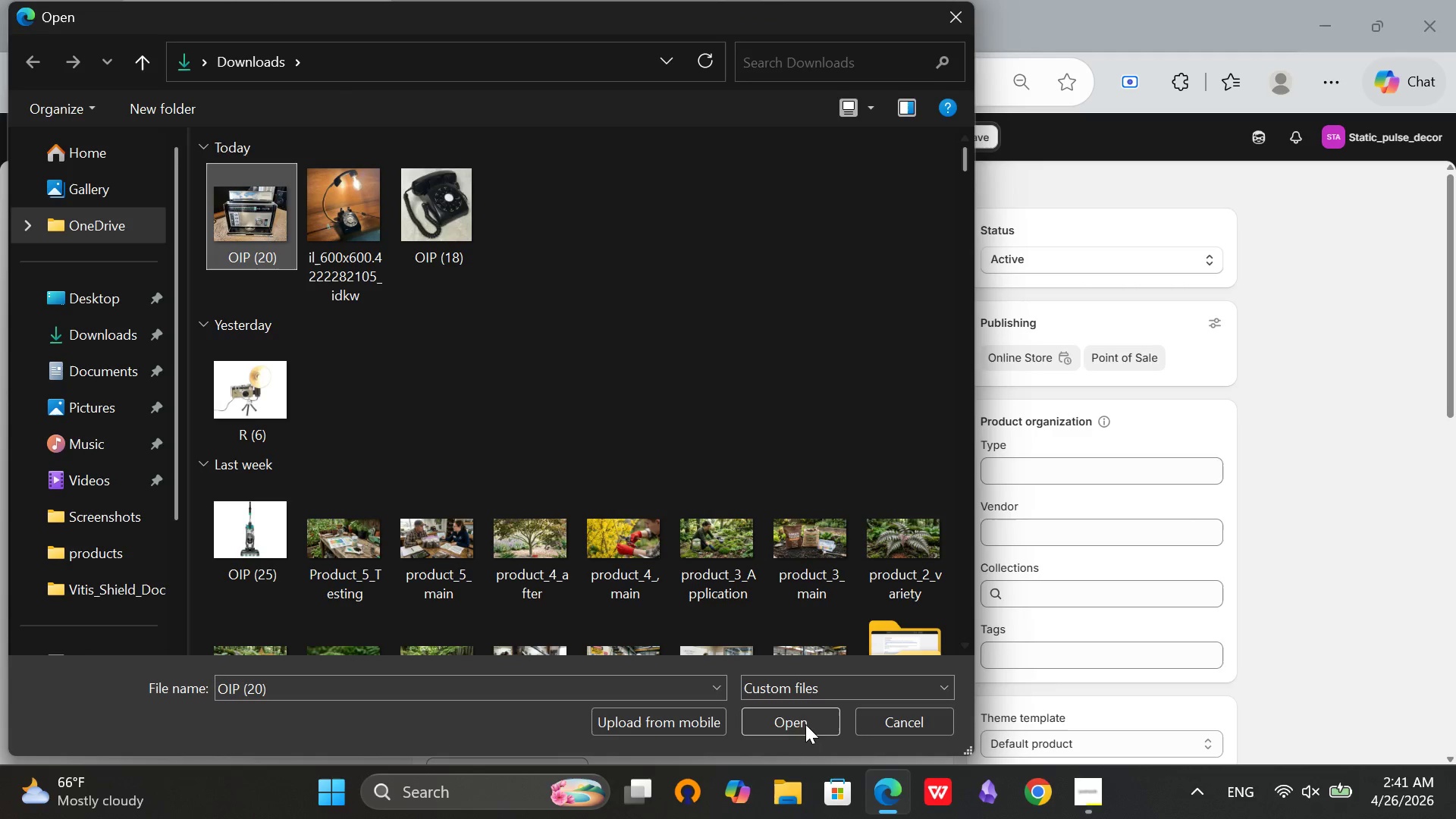 
left_click([803, 723])
 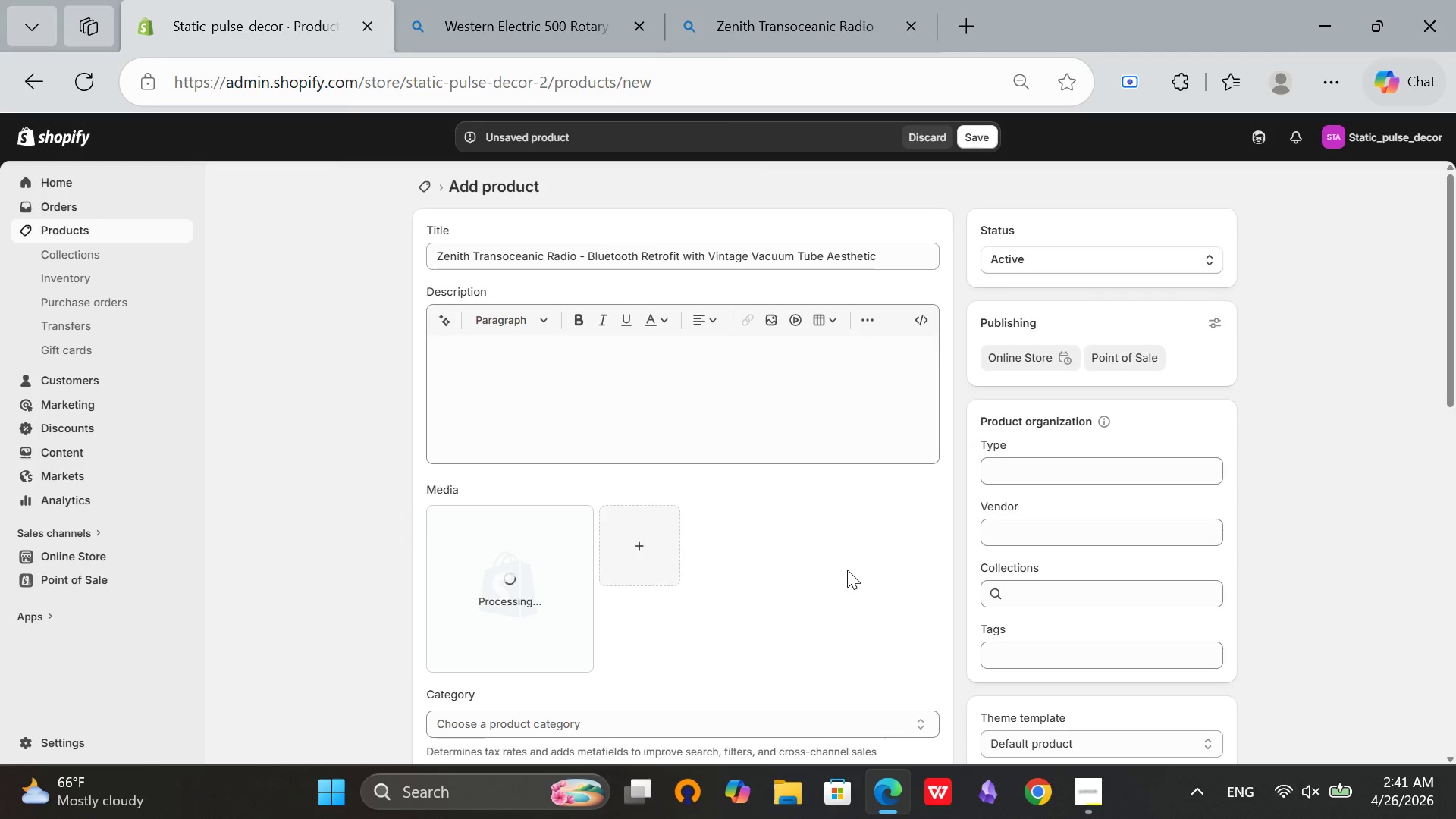 
left_click([1076, 529])
 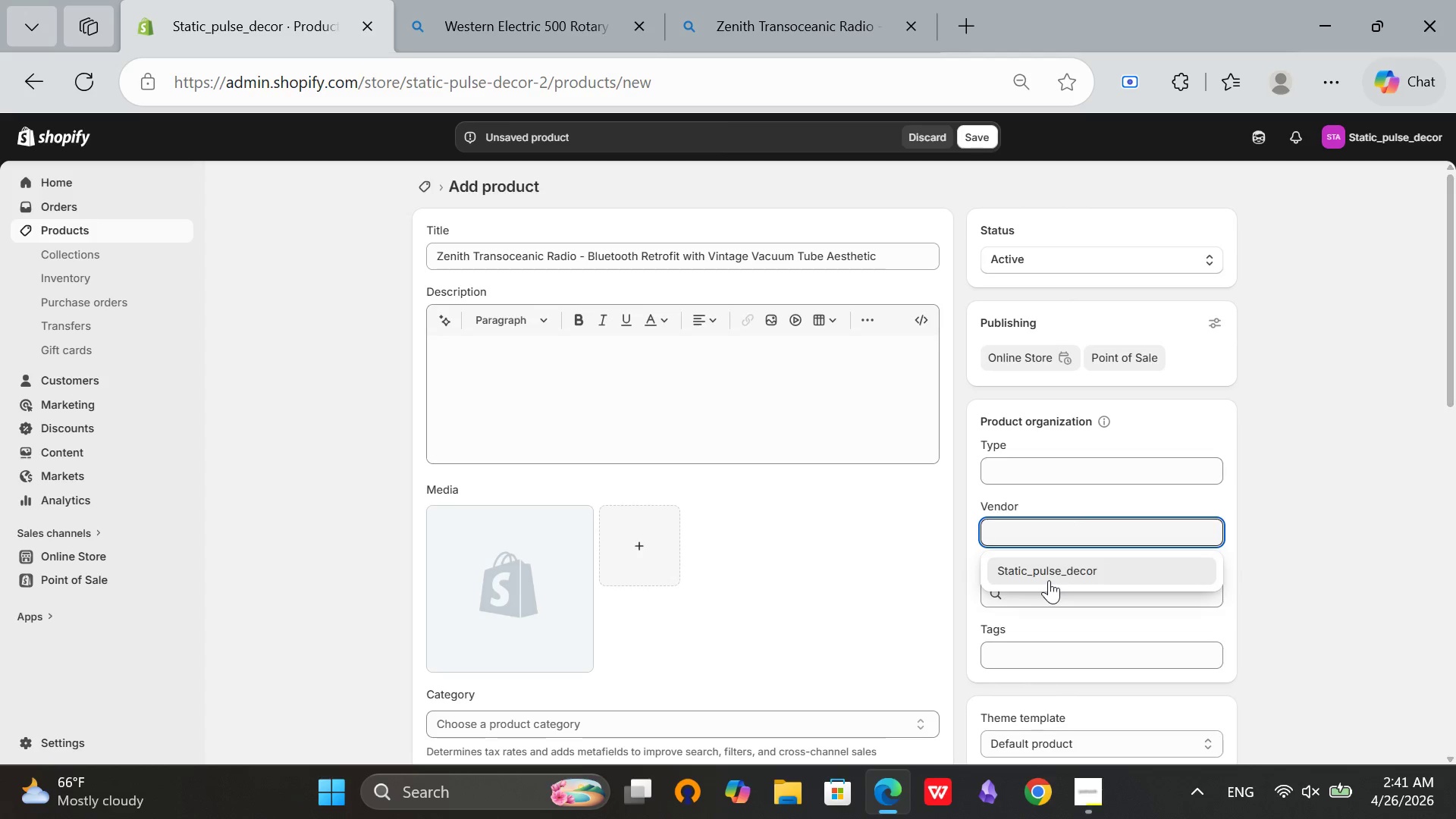 
left_click([1047, 581])
 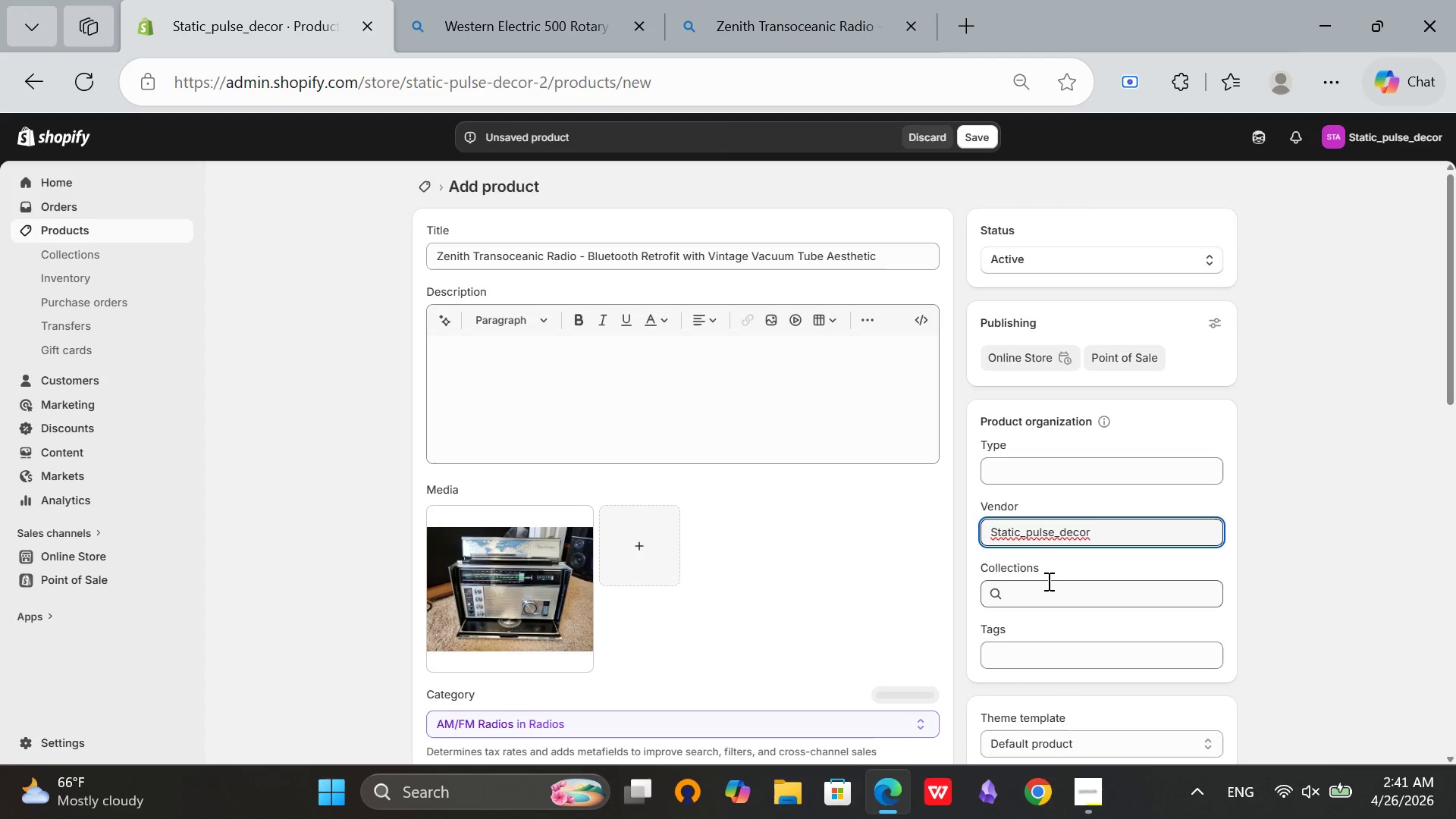 
left_click([1085, 453])
 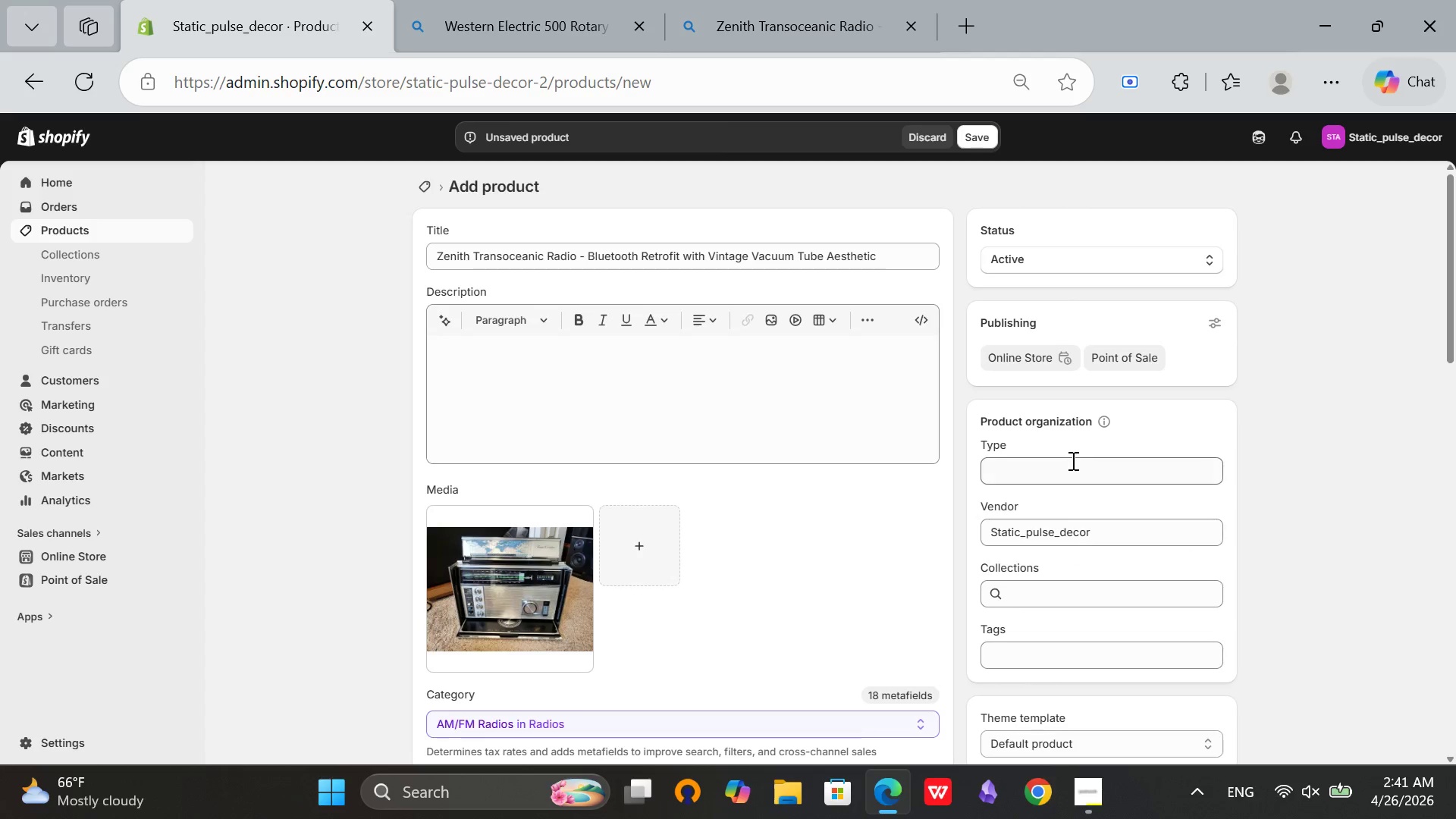 
left_click([1072, 460])
 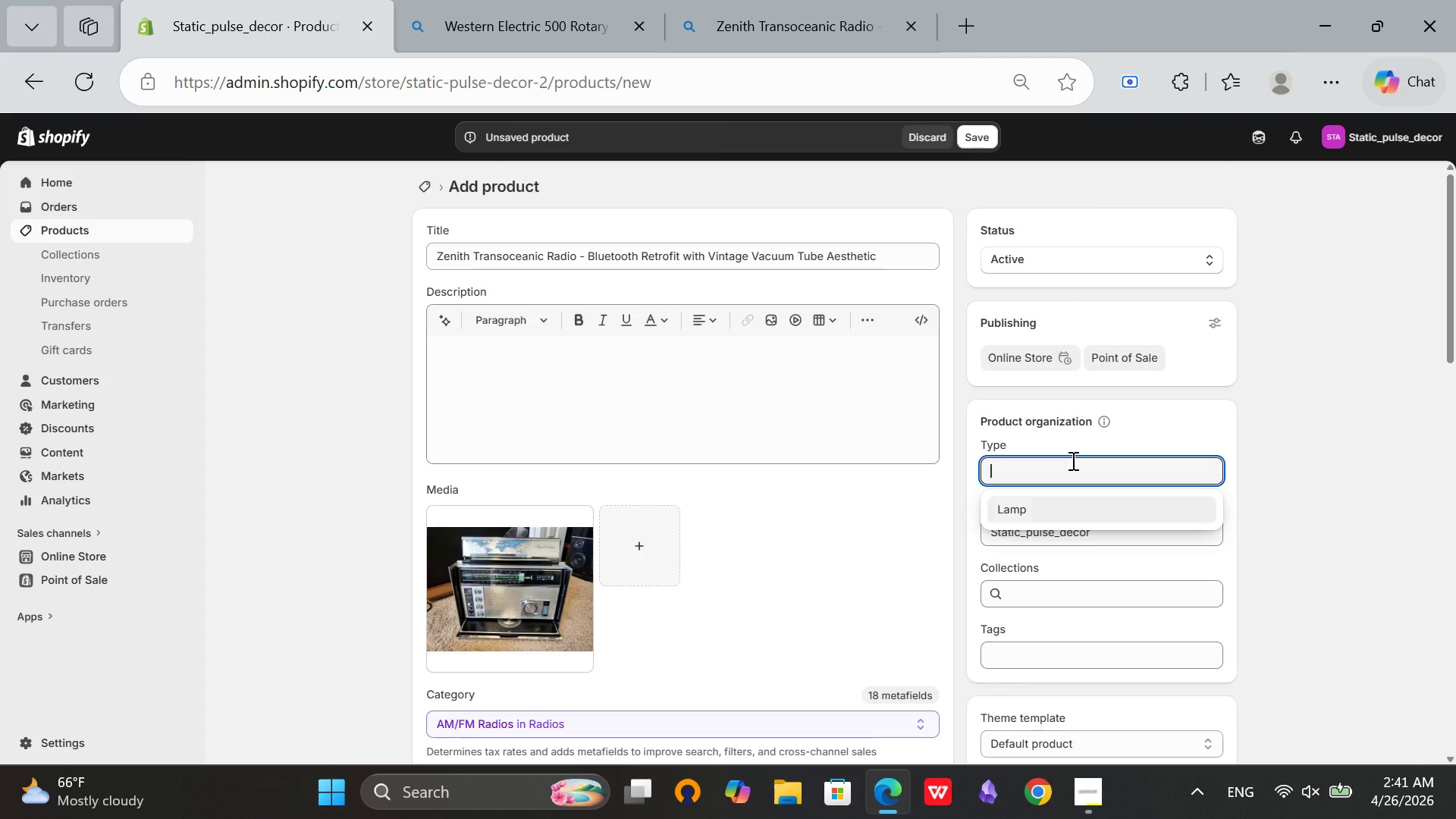 
key(CapsLock)
 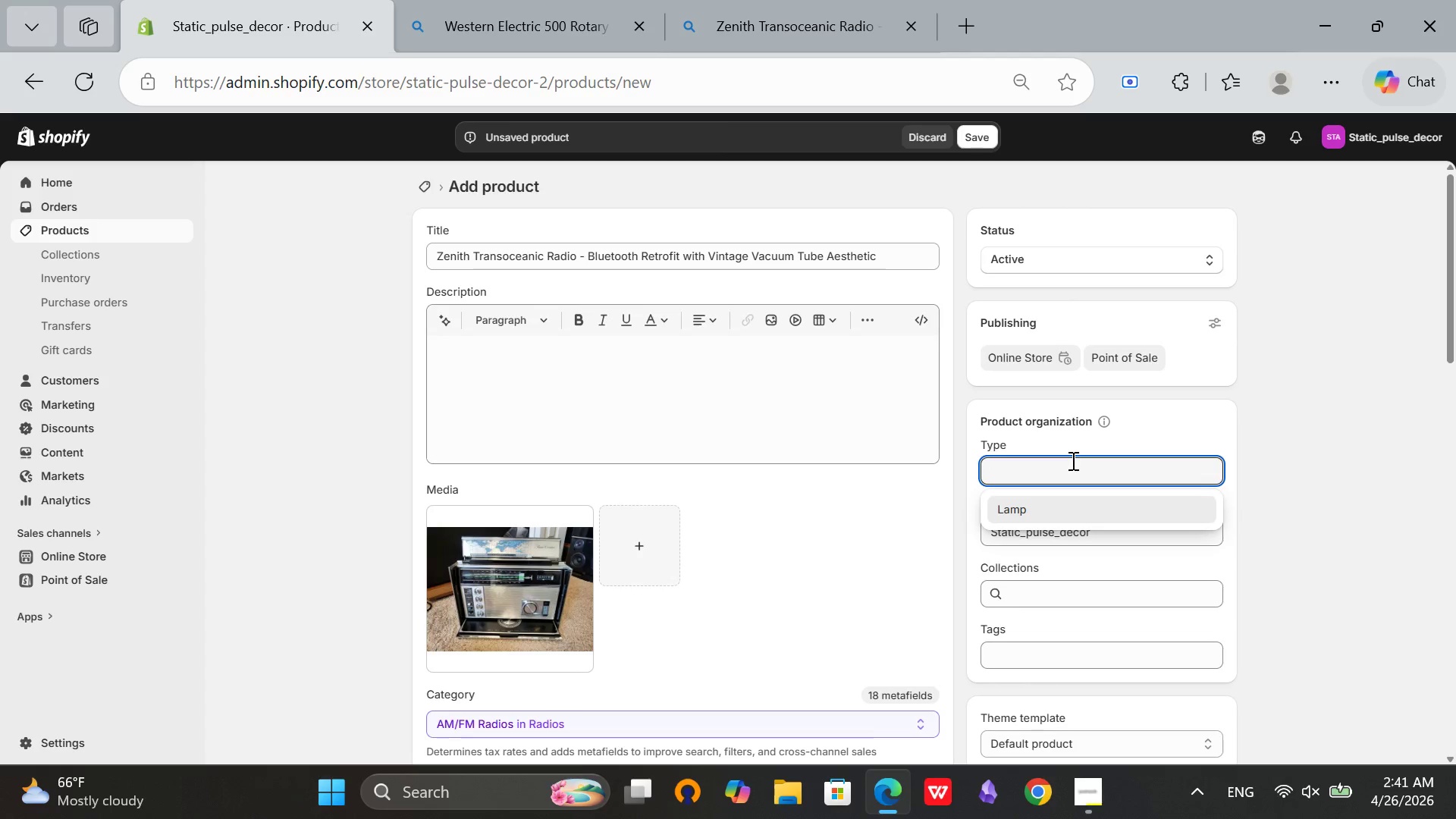 
key(A)
 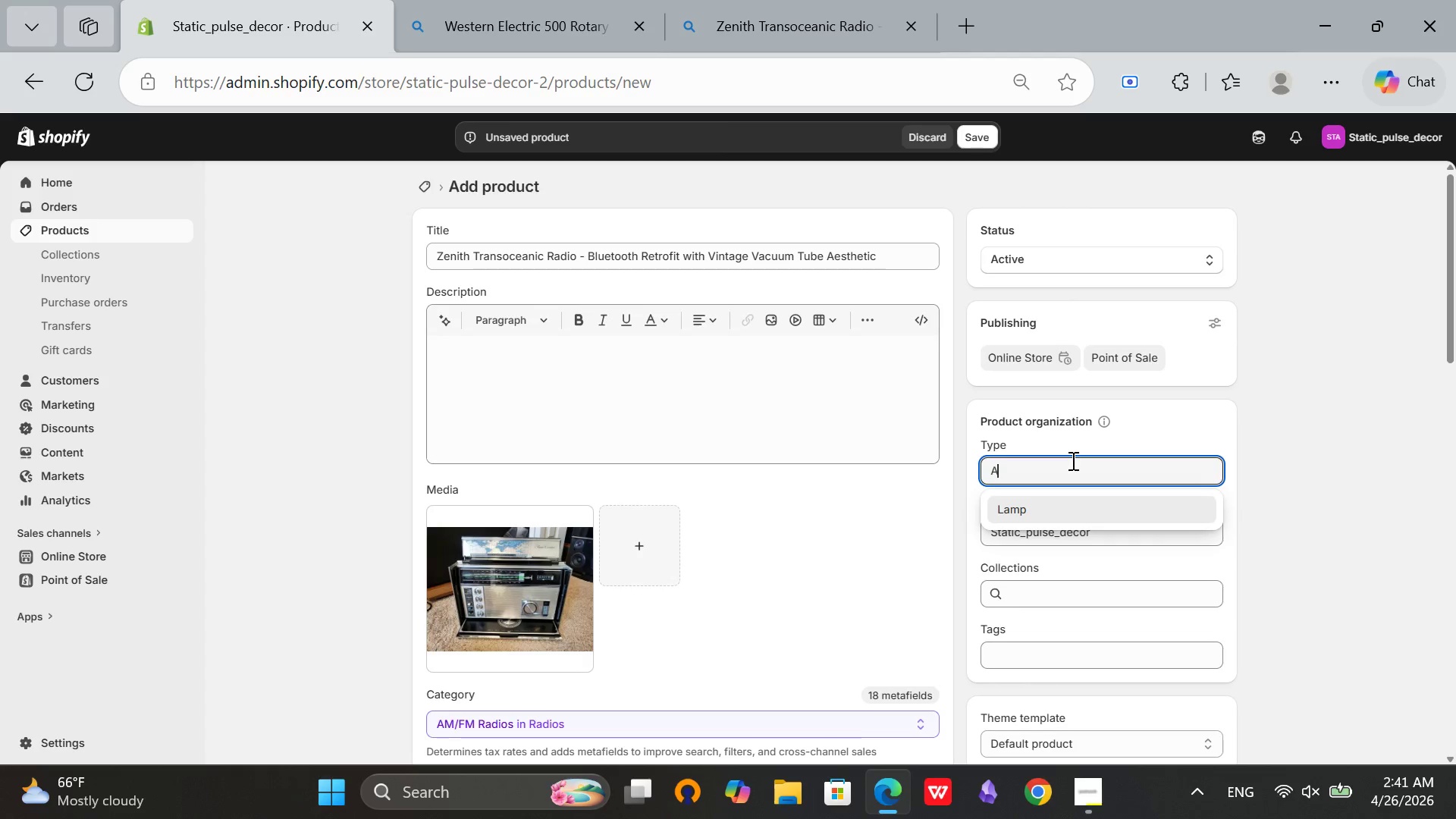 
key(CapsLock)
 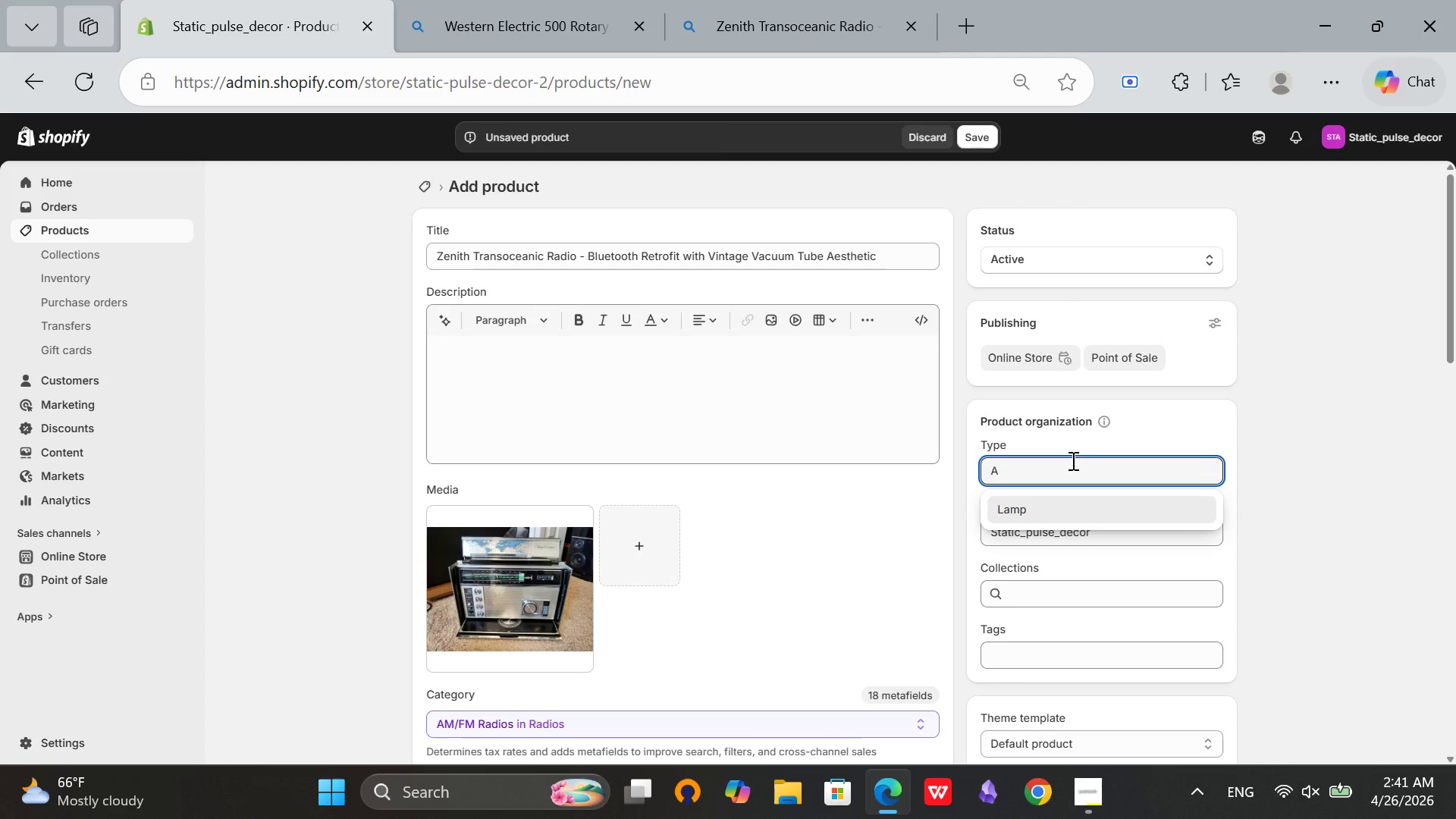 
key(U)
 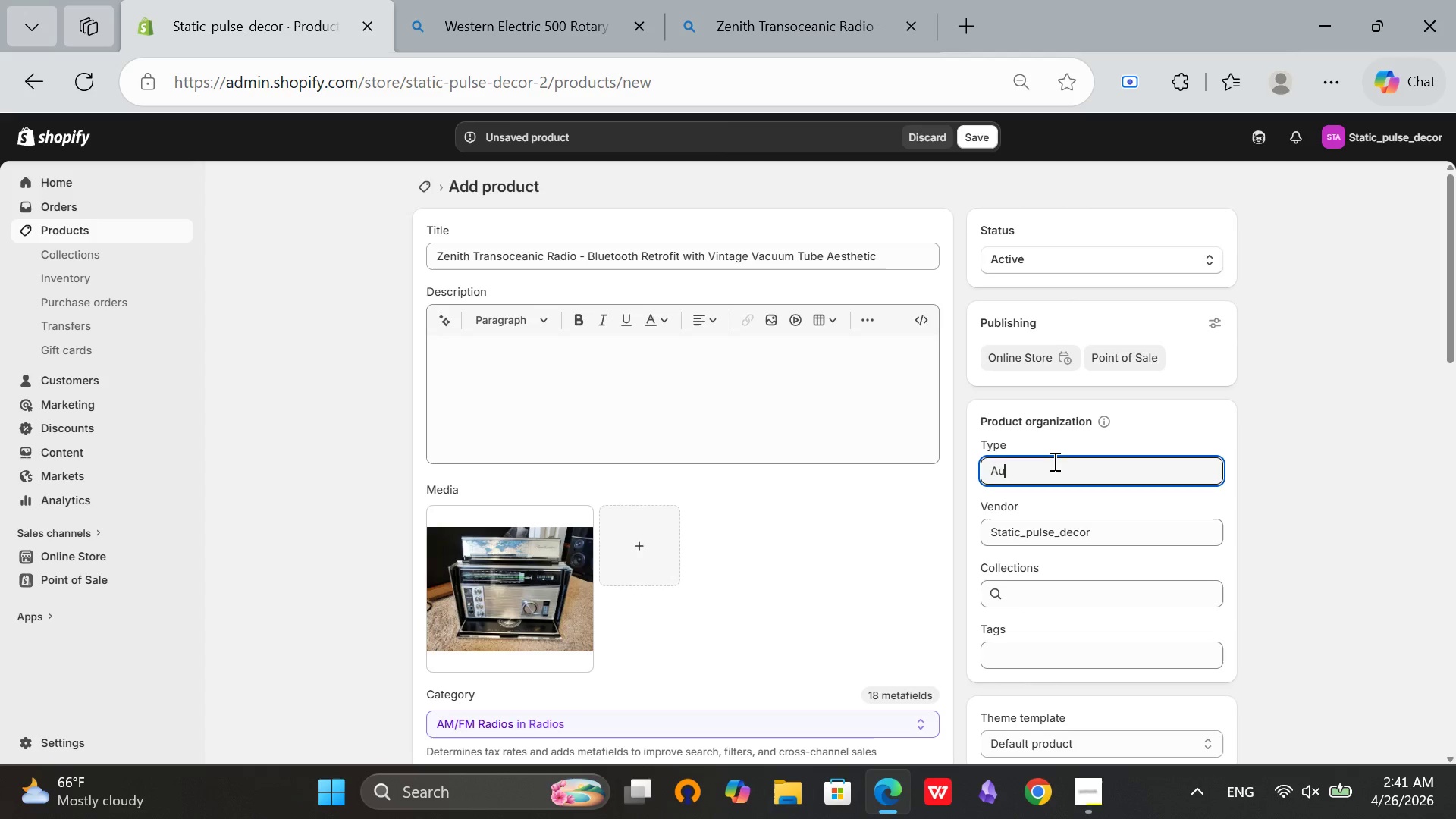 
type(dio Accent)
 